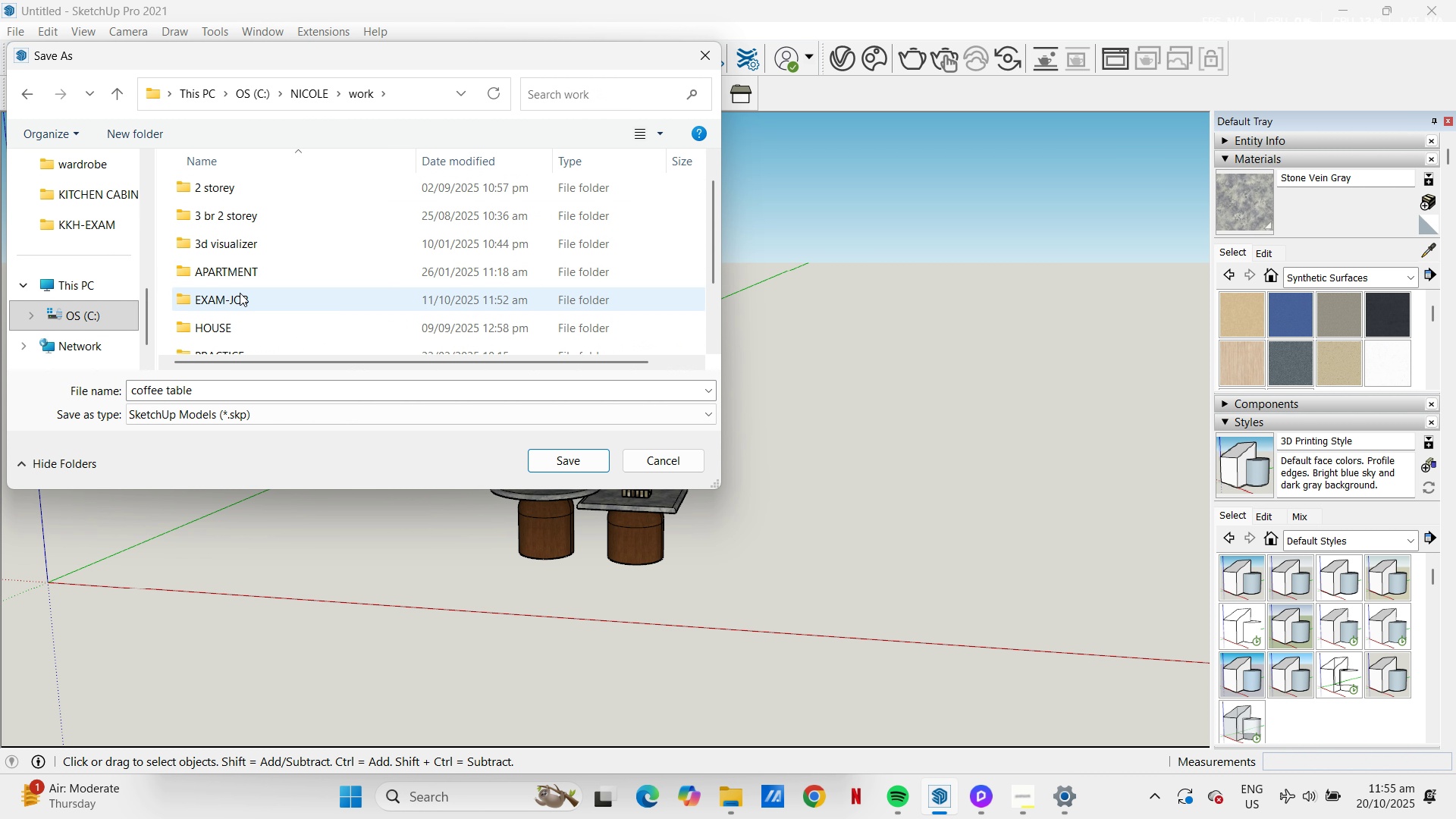 
double_click([240, 293])
 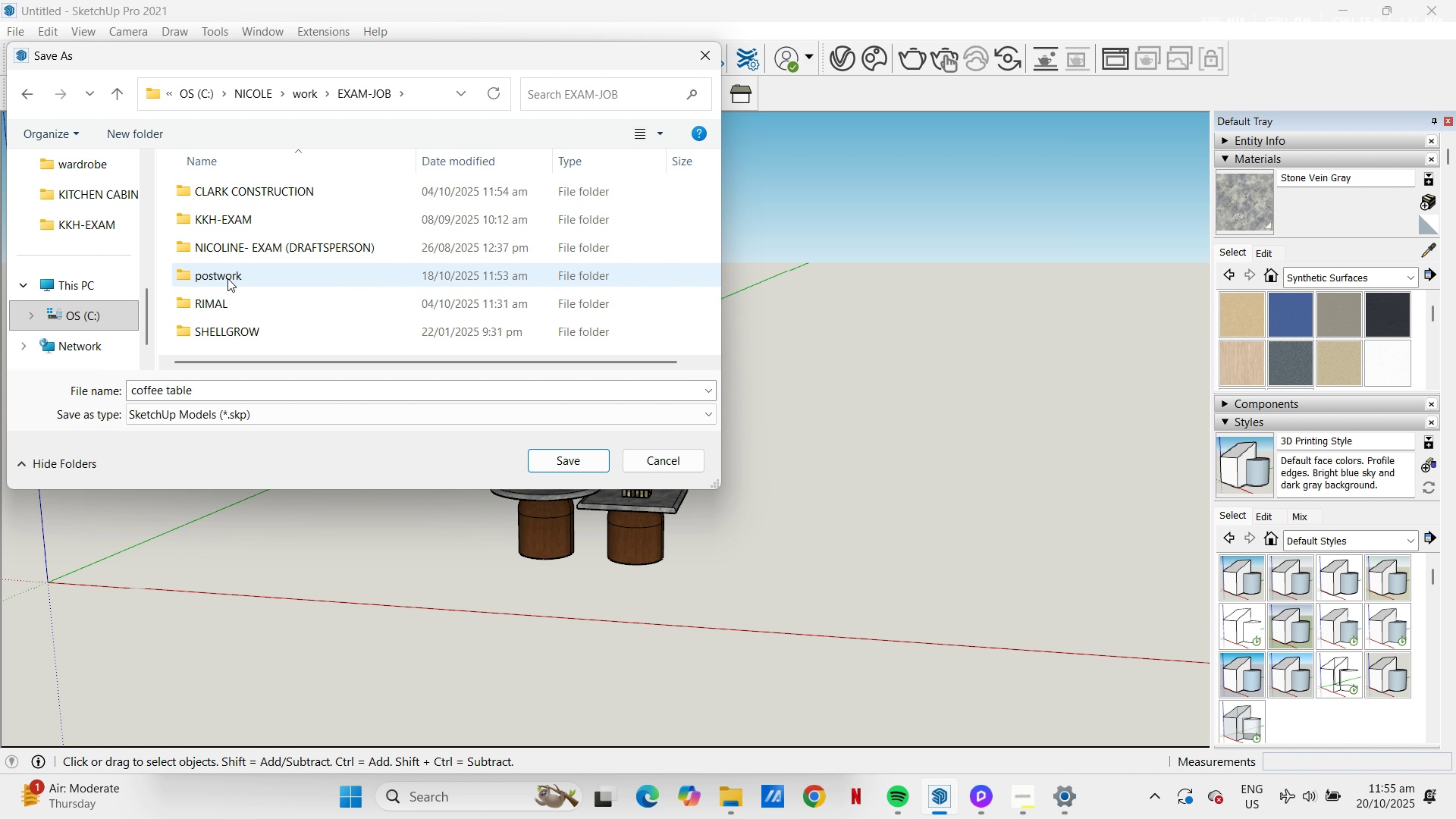 
double_click([228, 278])
 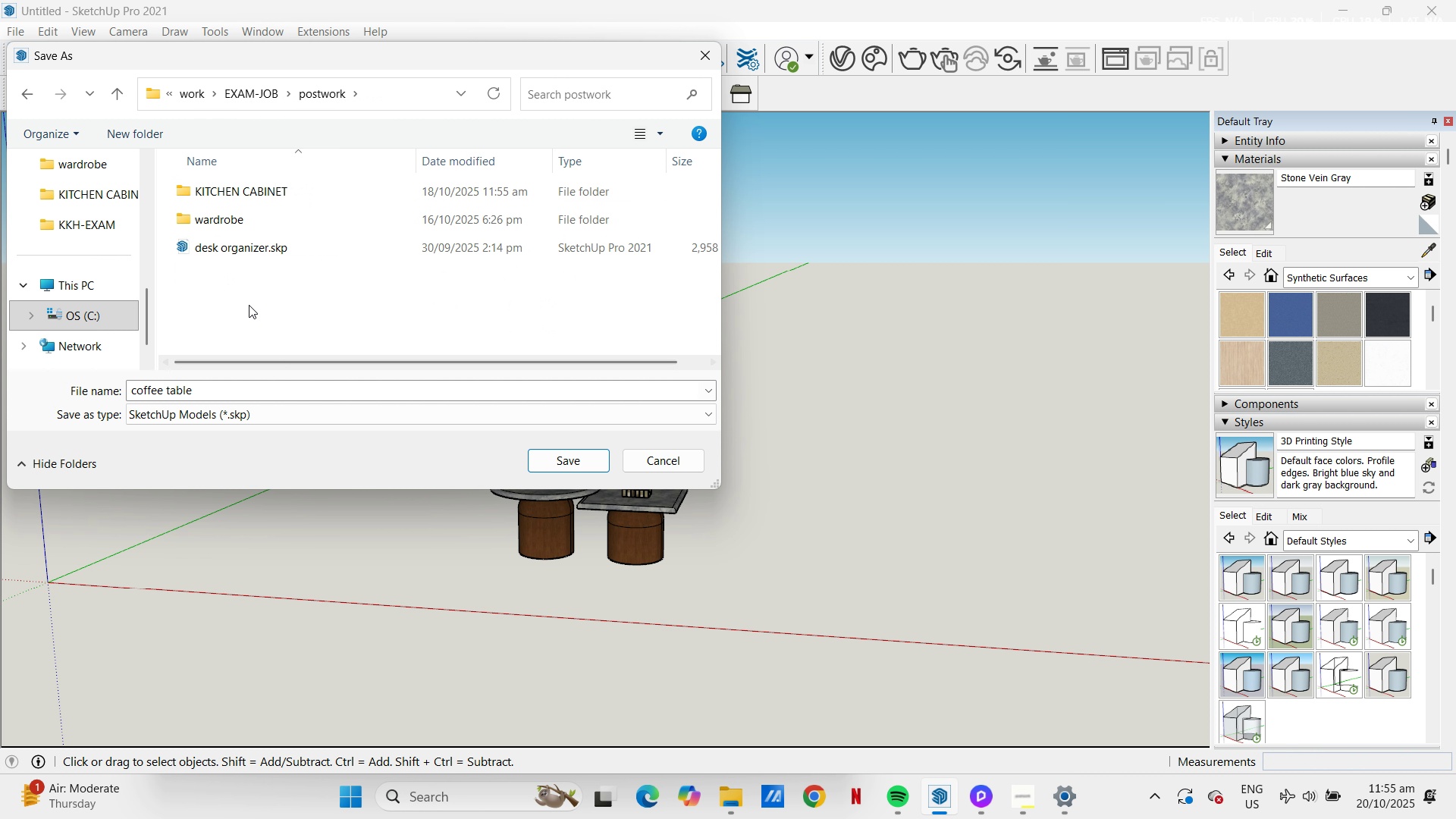 
right_click([249, 305])
 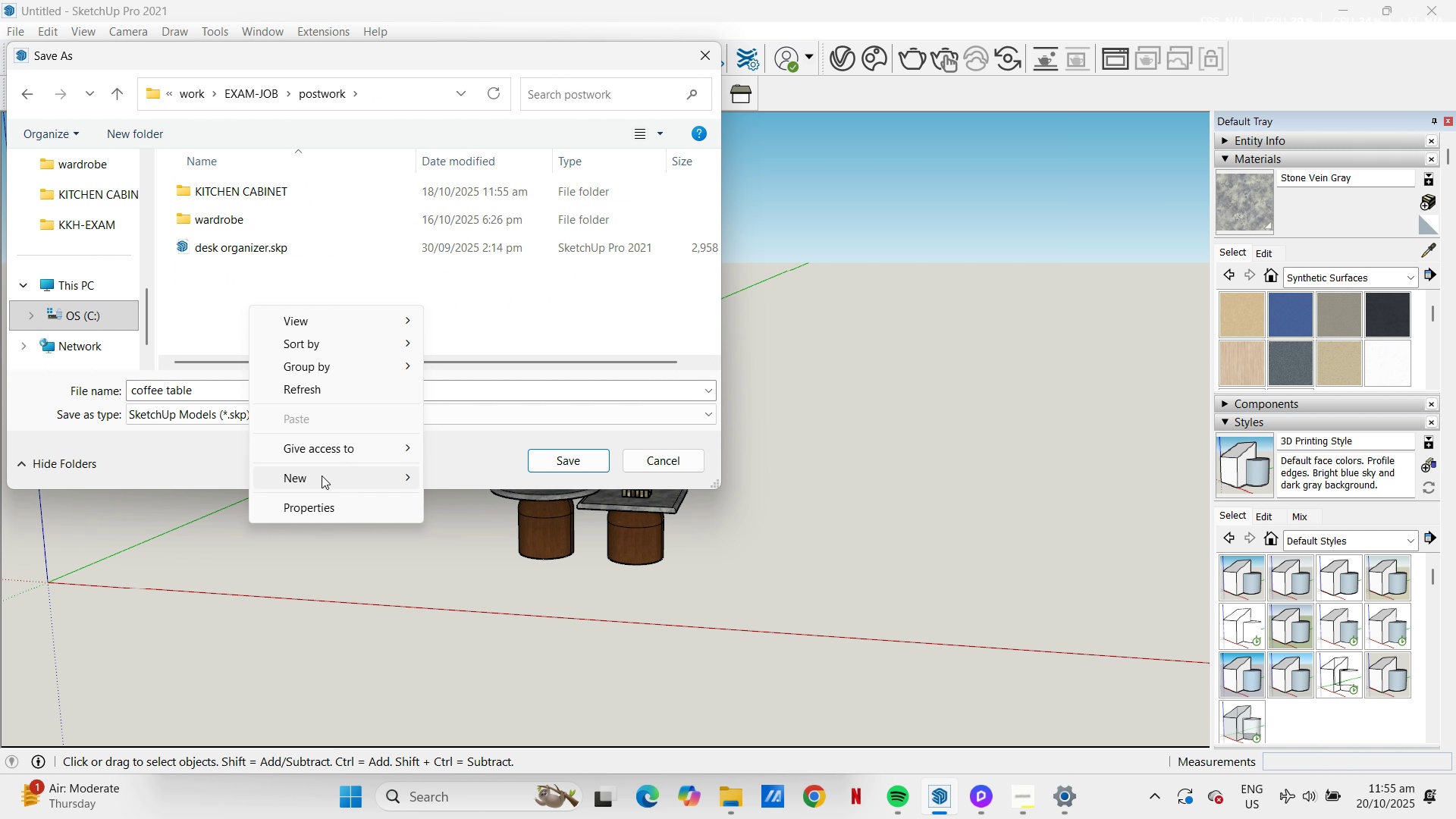 
mouse_move([370, 469])
 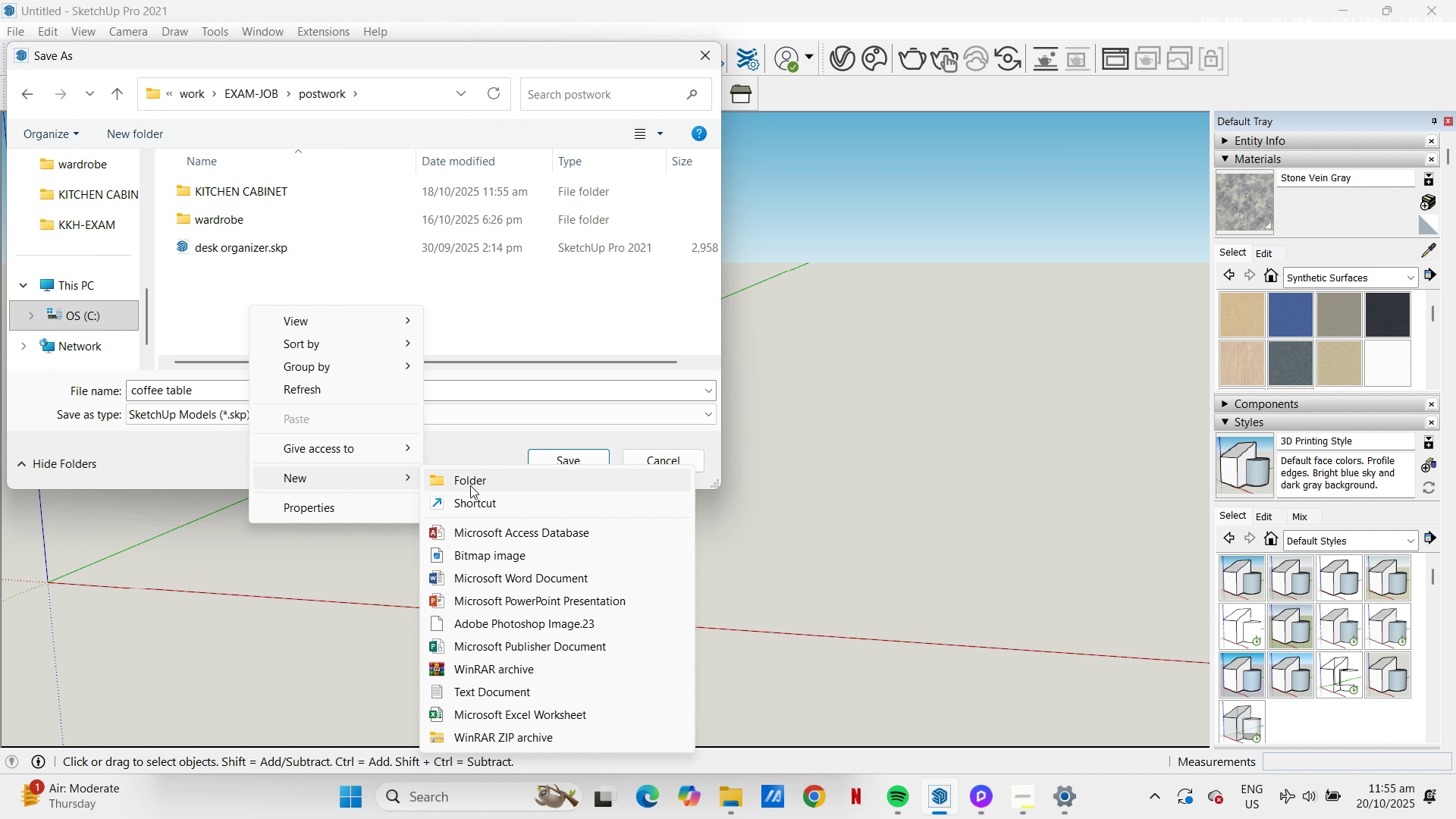 
left_click([470, 485])
 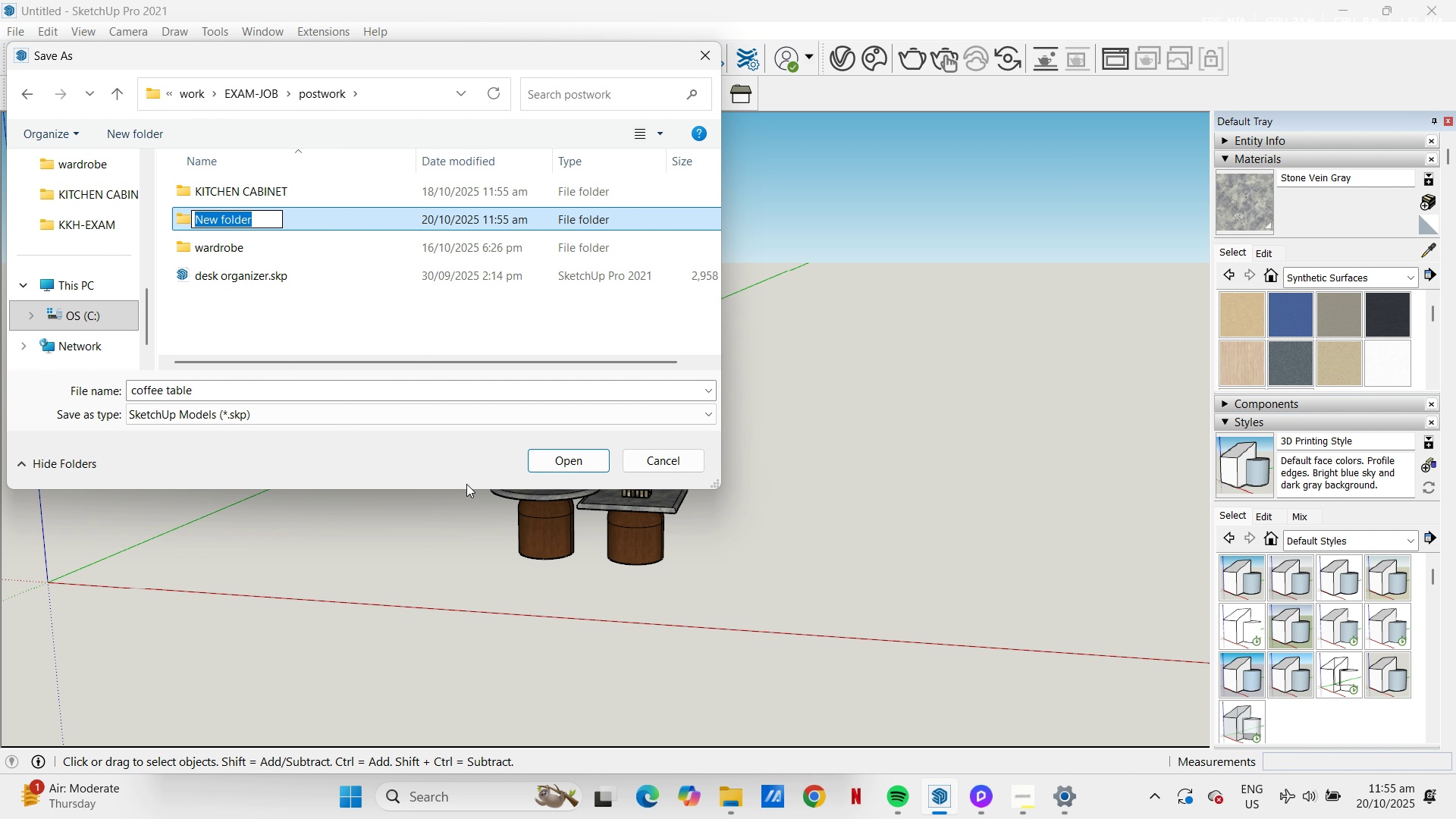 
type(coffee table)
 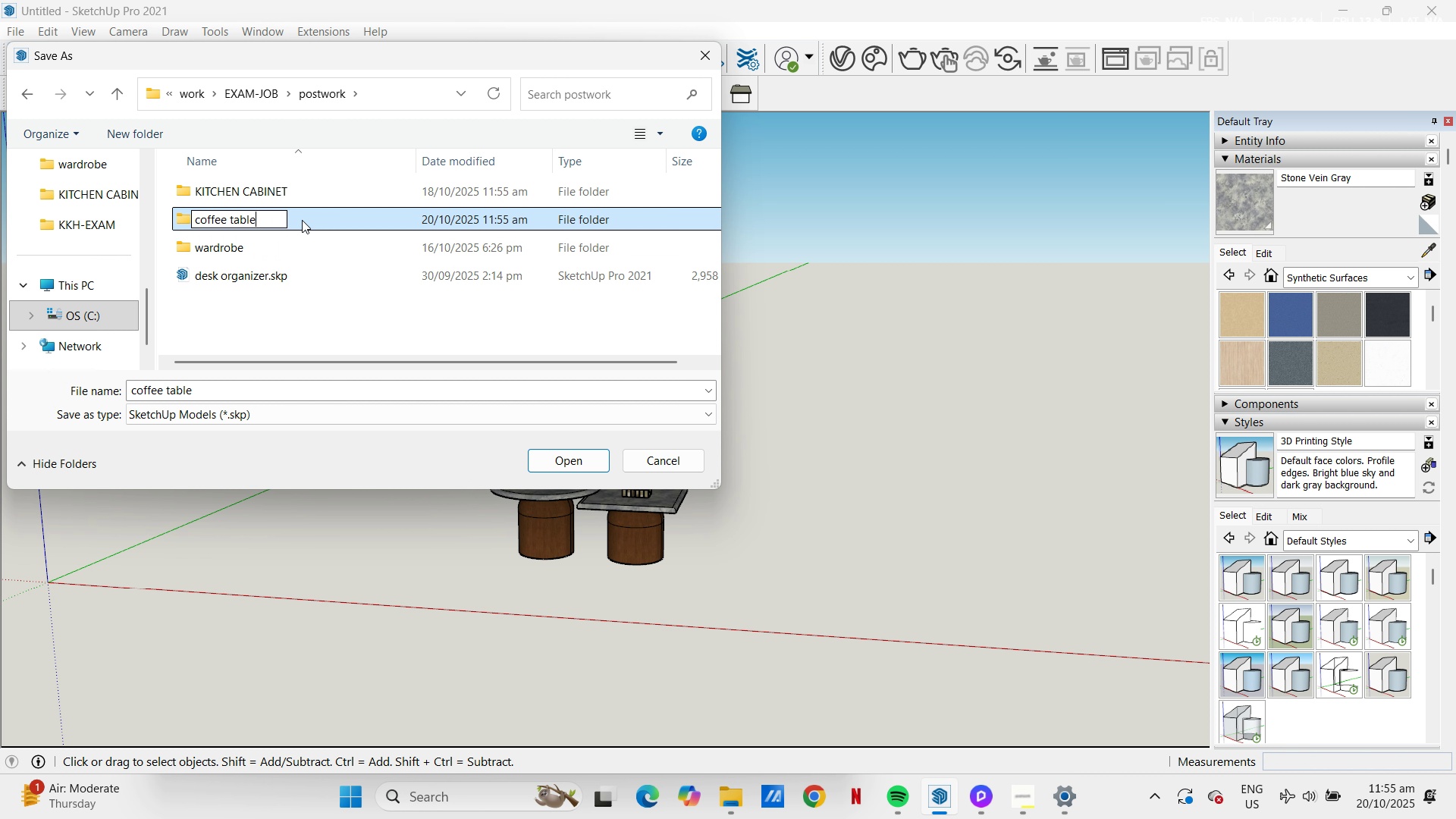 
double_click([302, 220])
 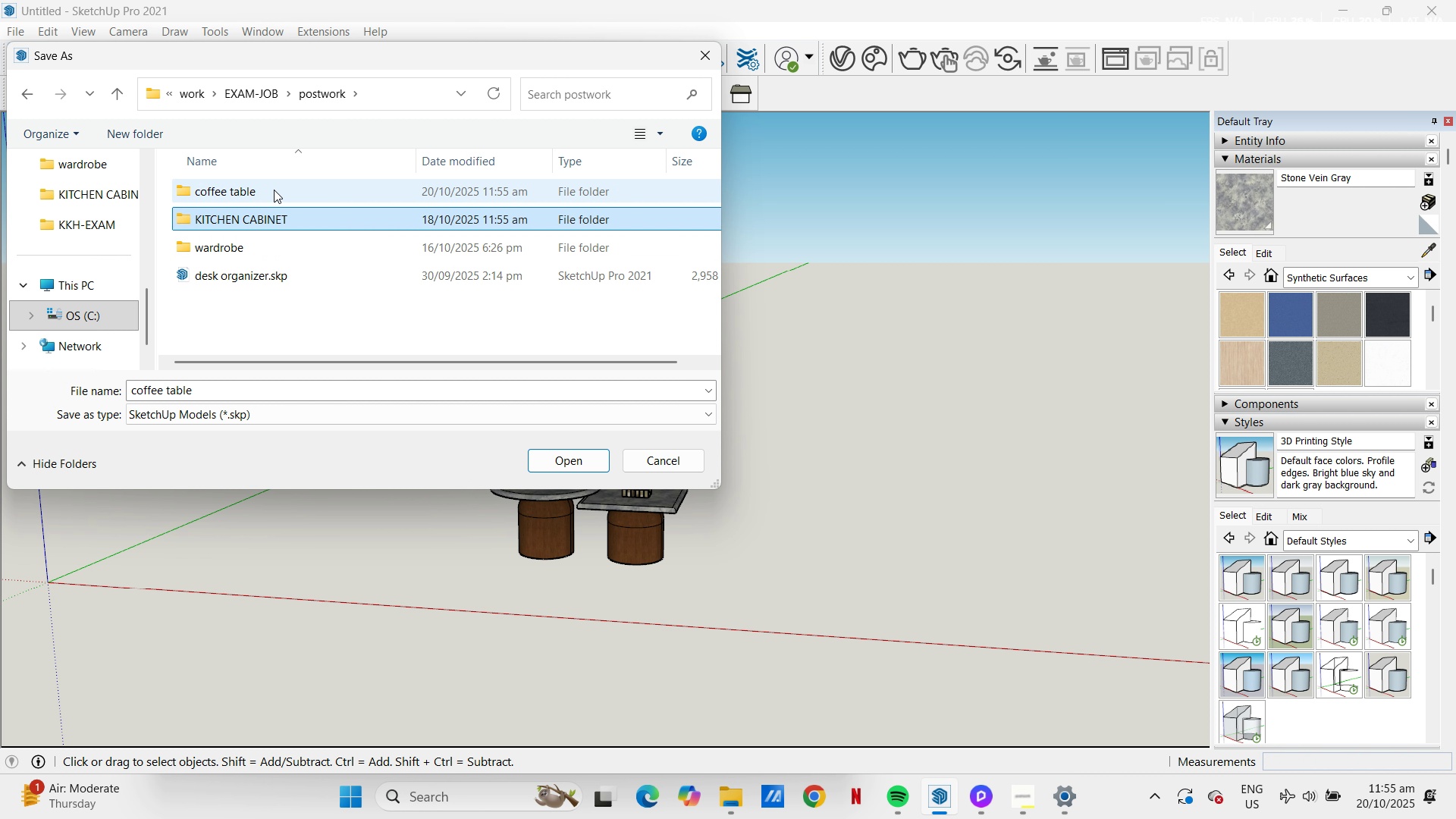 
double_click([274, 190])
 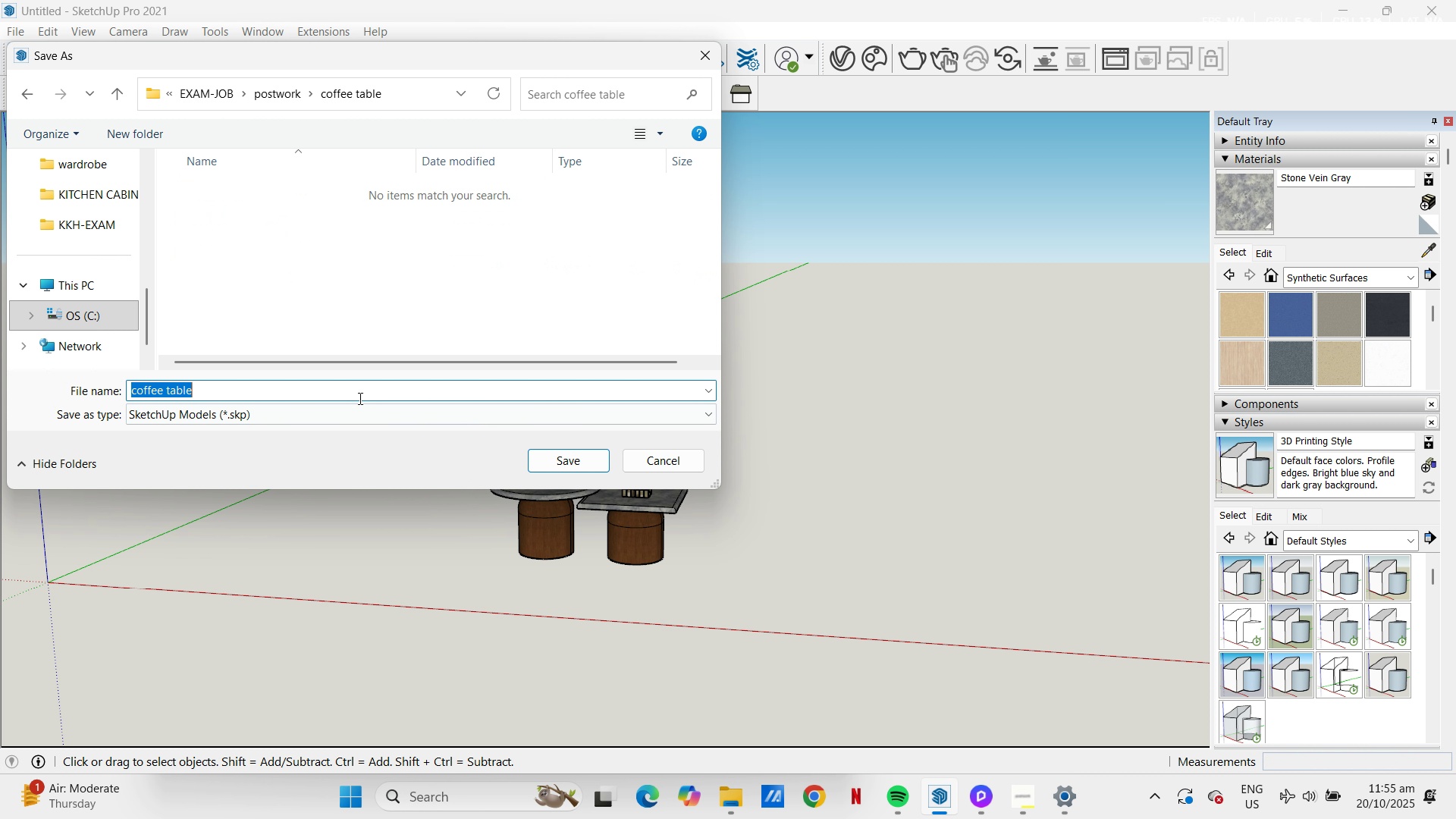 
key(ArrowRight)
 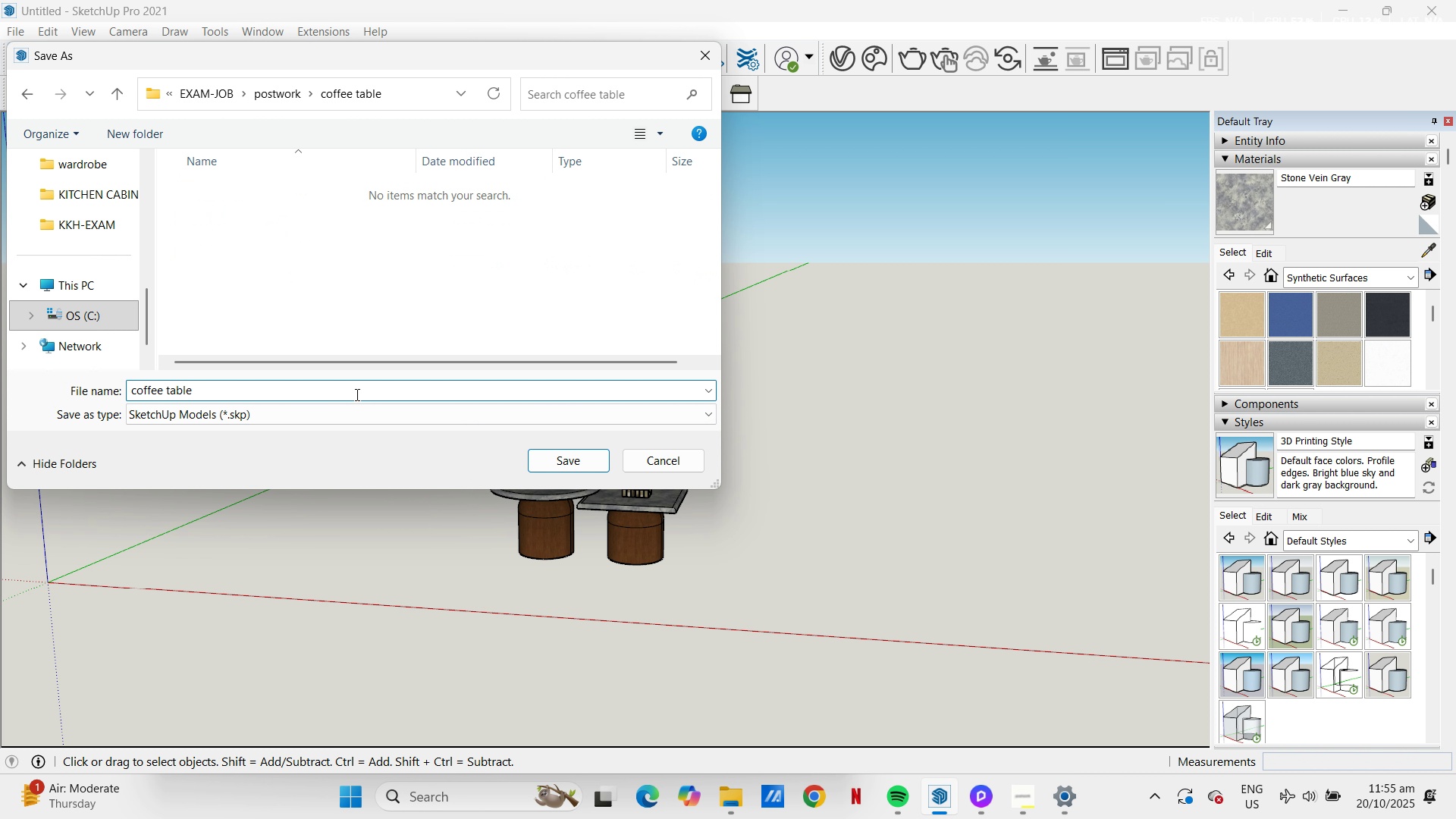 
type(- 3d)
 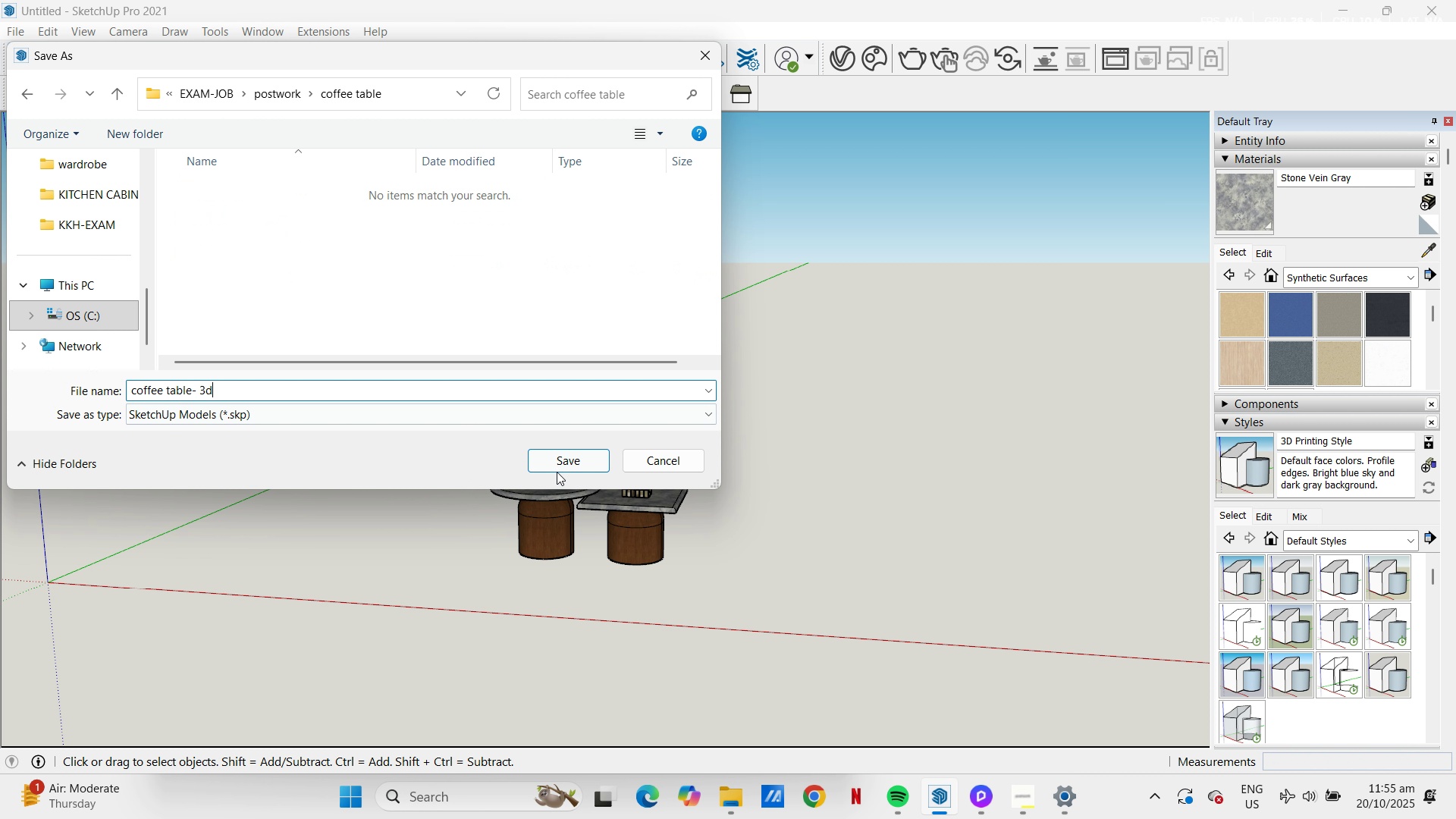 
left_click([563, 460])
 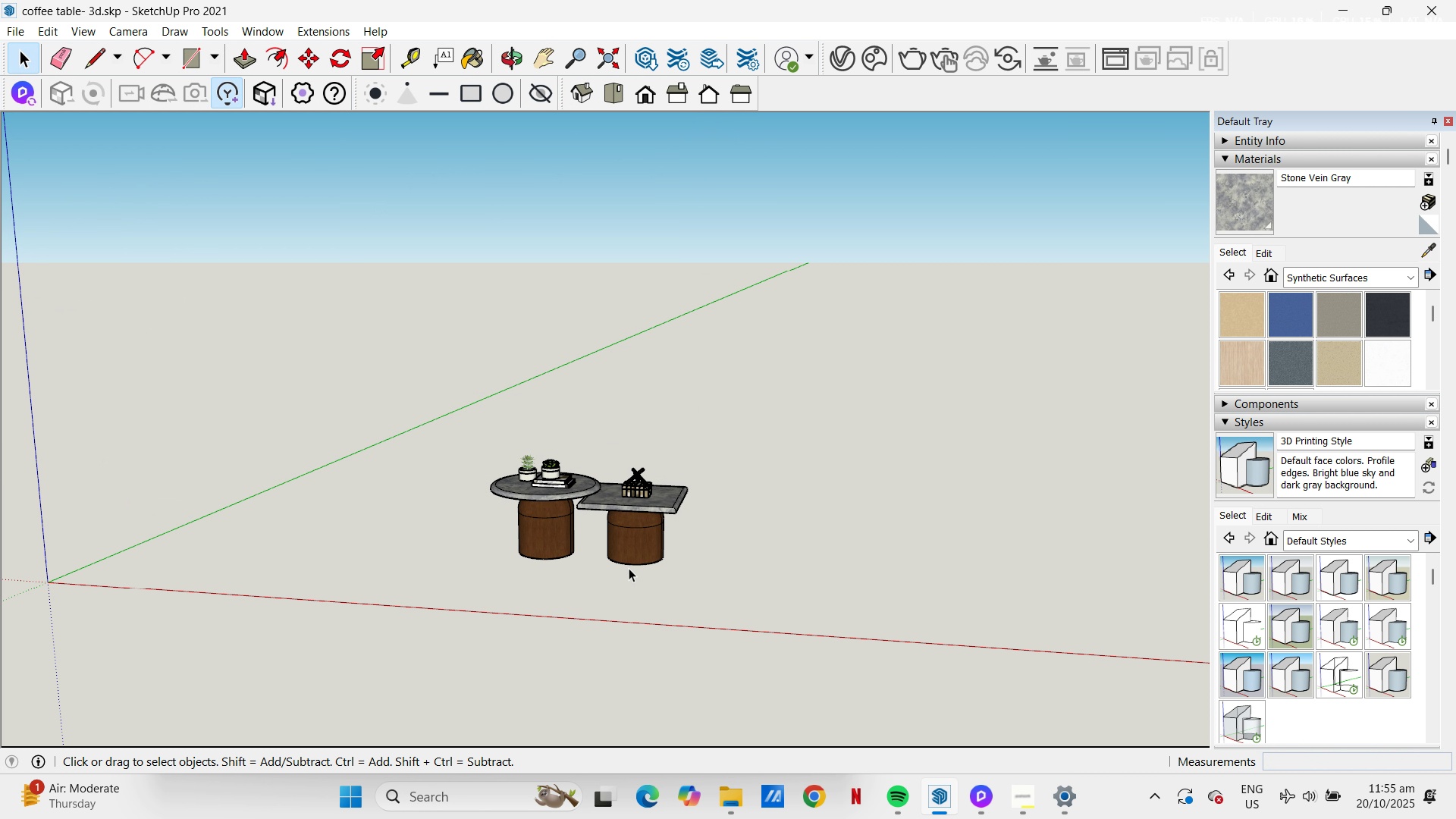 
wait(13.87)
 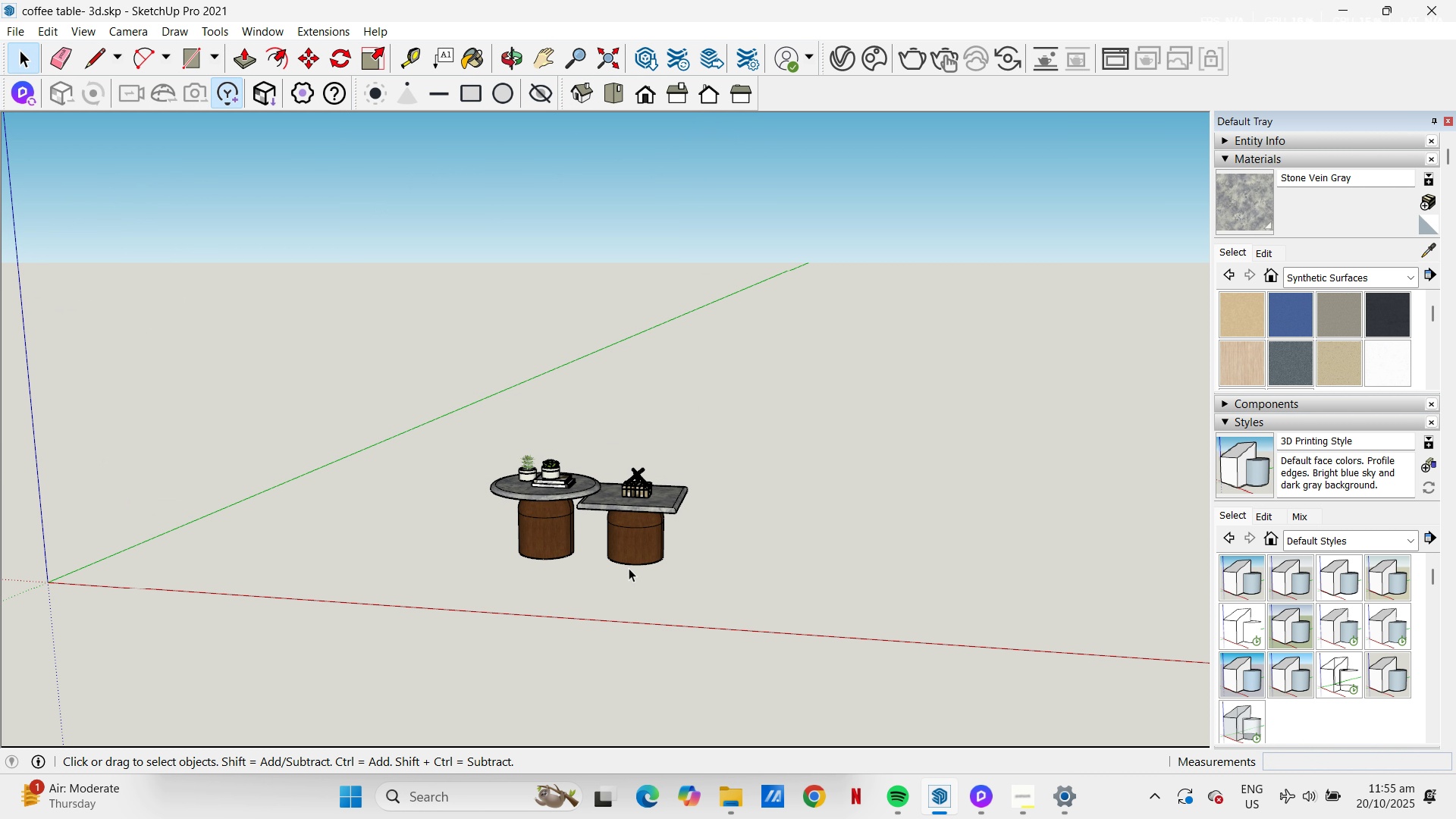 
scroll: coordinate [599, 531], scroll_direction: up, amount: 16.0
 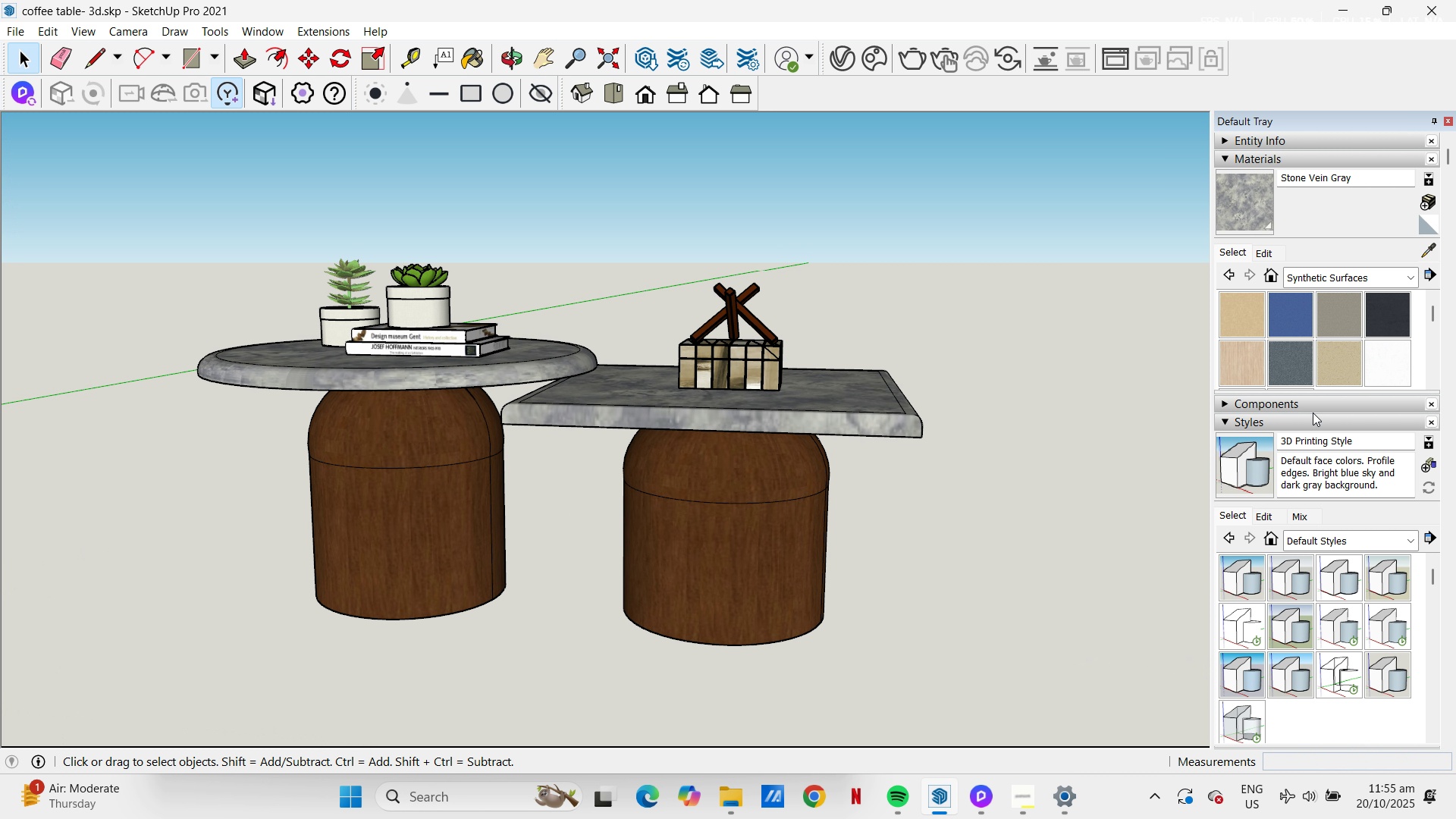 
scroll: coordinate [1282, 359], scroll_direction: down, amount: 2.0
 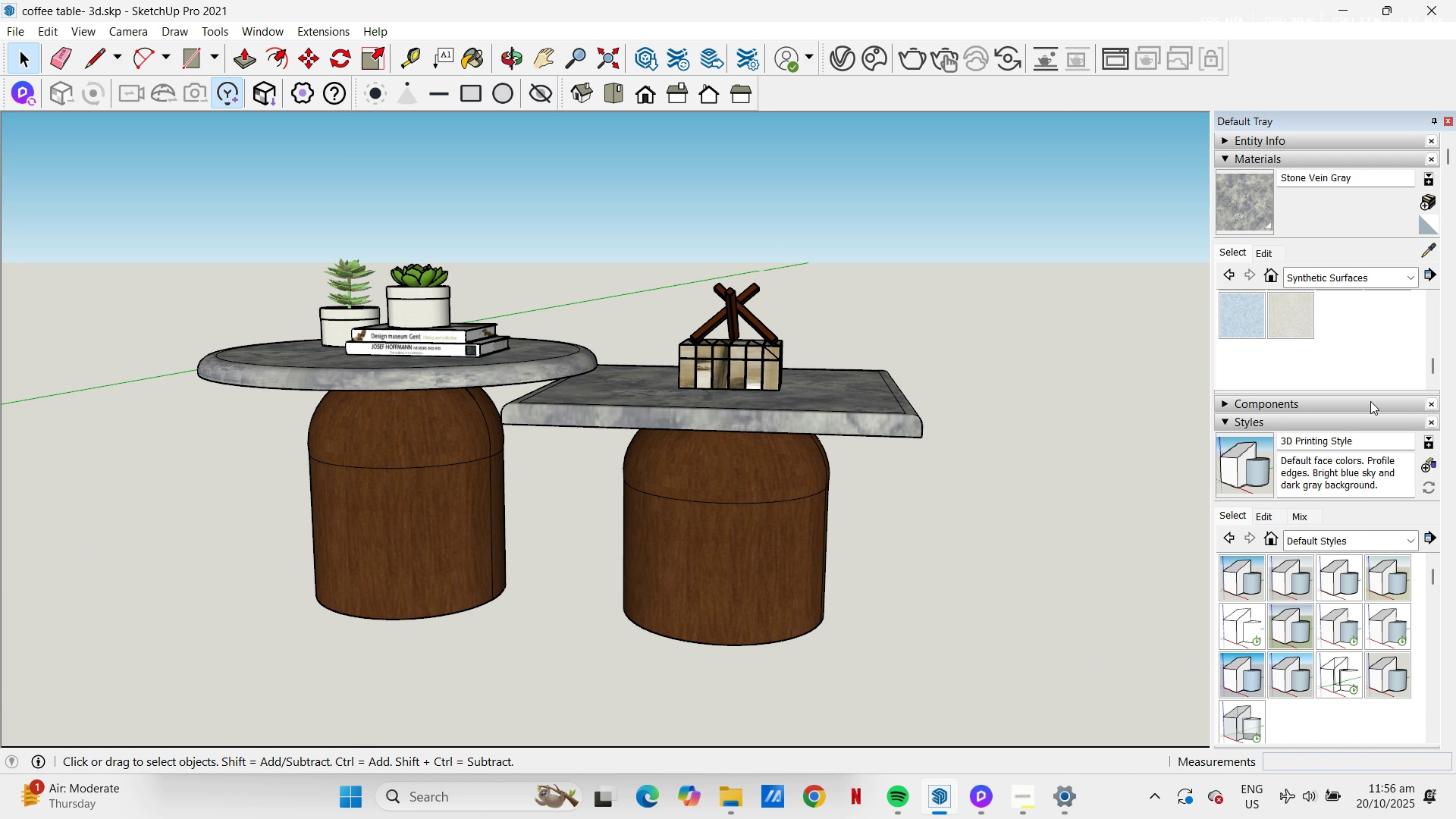 
scroll: coordinate [1308, 335], scroll_direction: up, amount: 6.0
 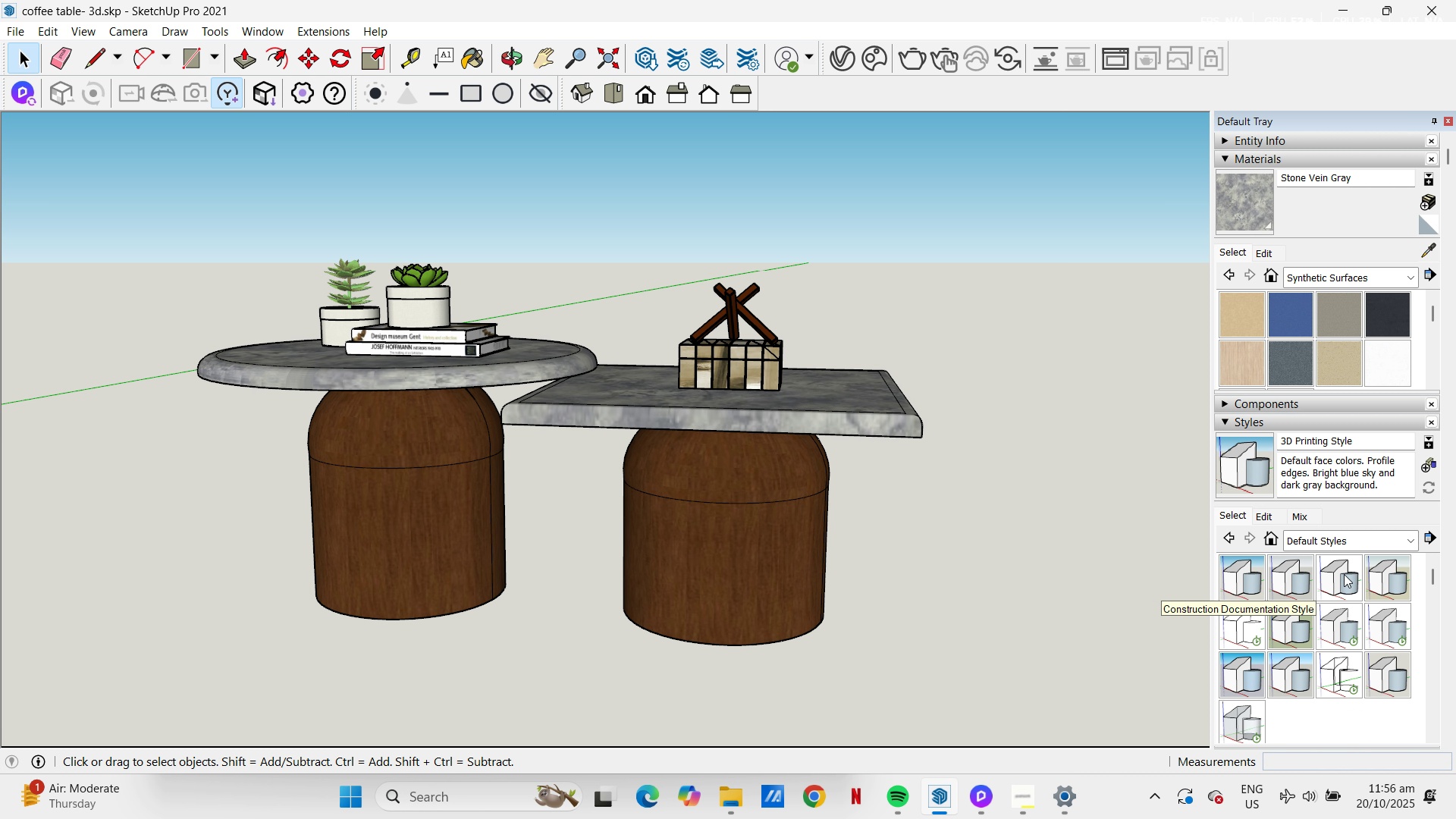 
left_click([1344, 574])
 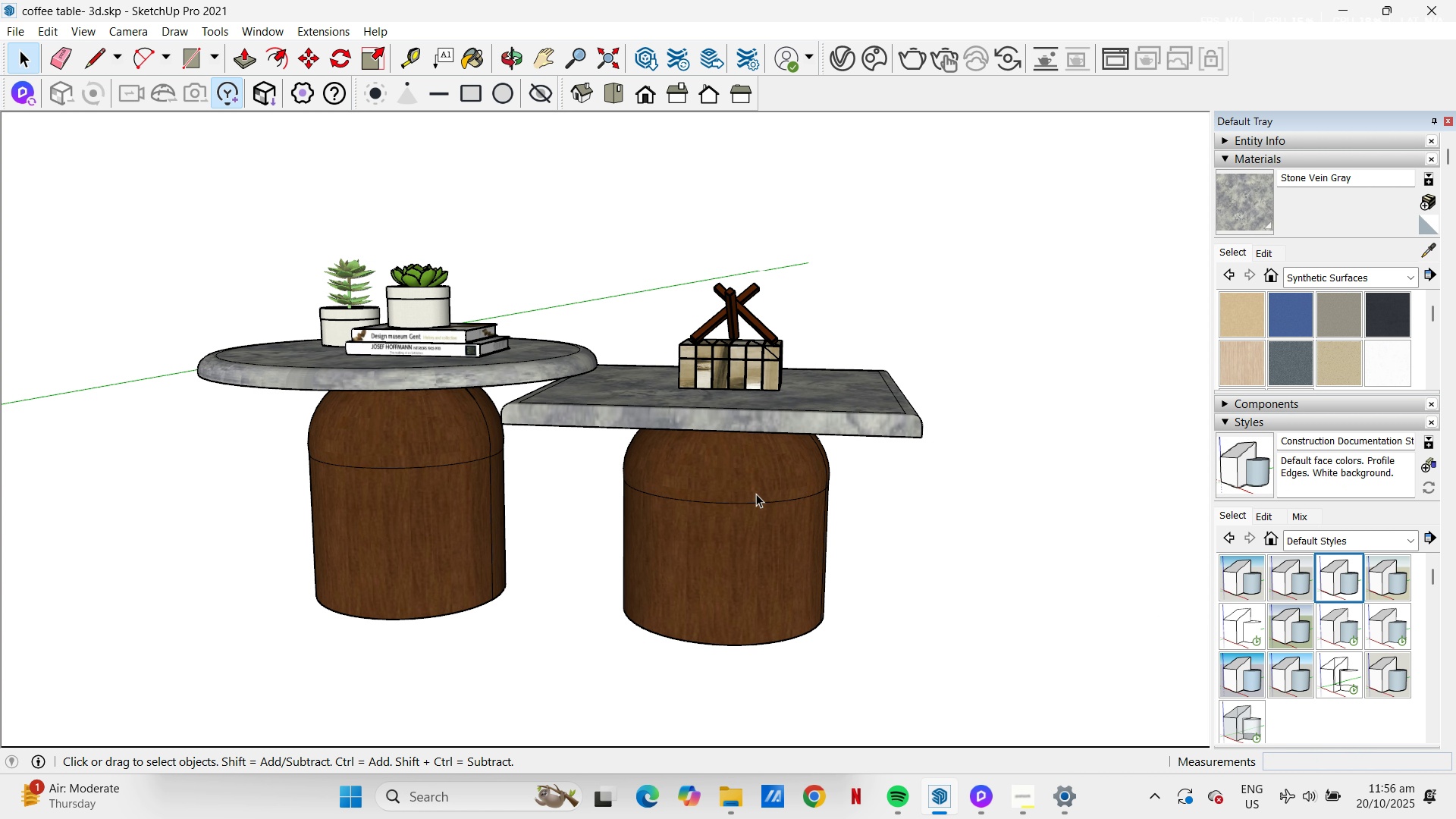 
scroll: coordinate [646, 359], scroll_direction: down, amount: 7.0
 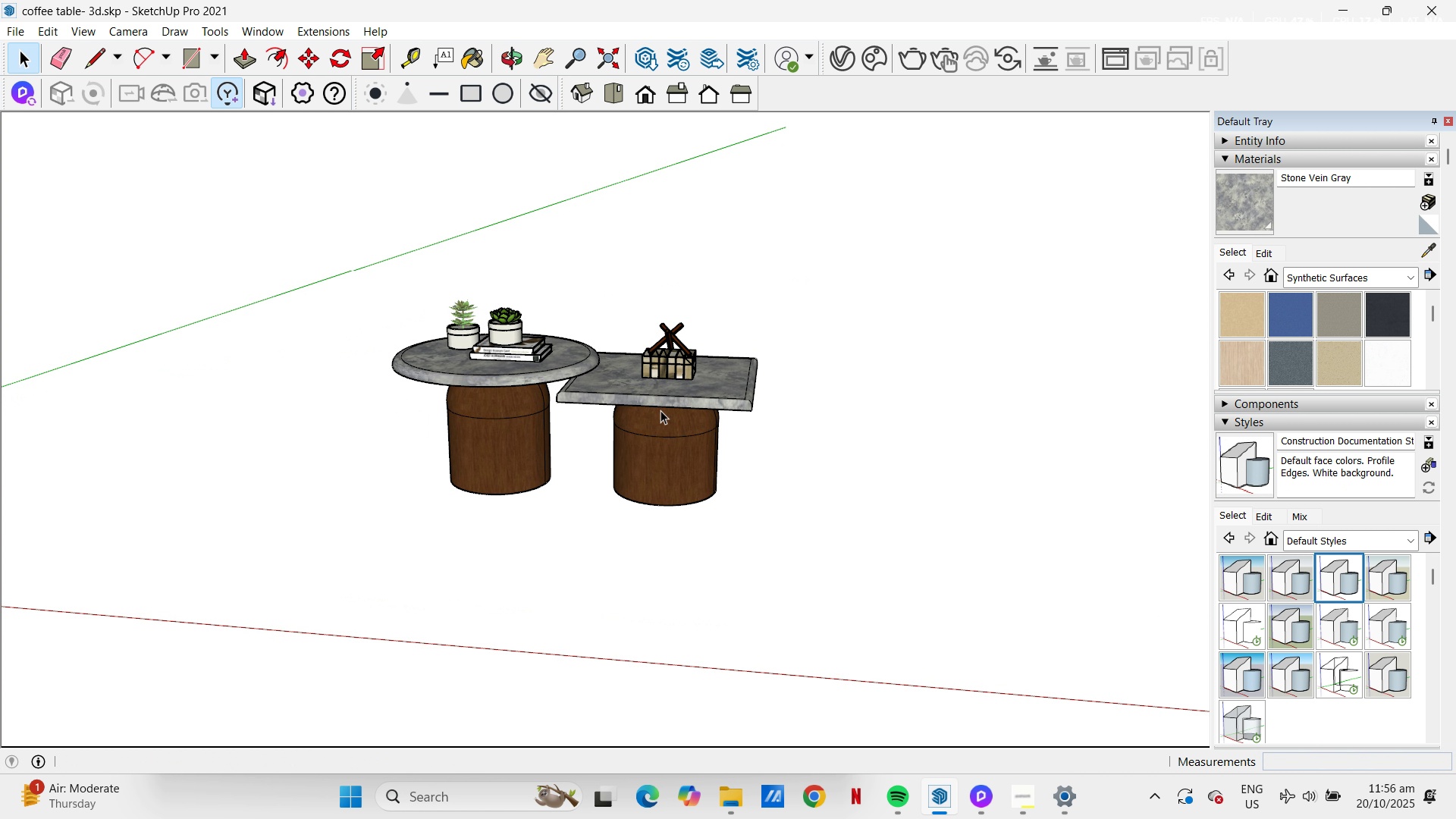 
key(H)
 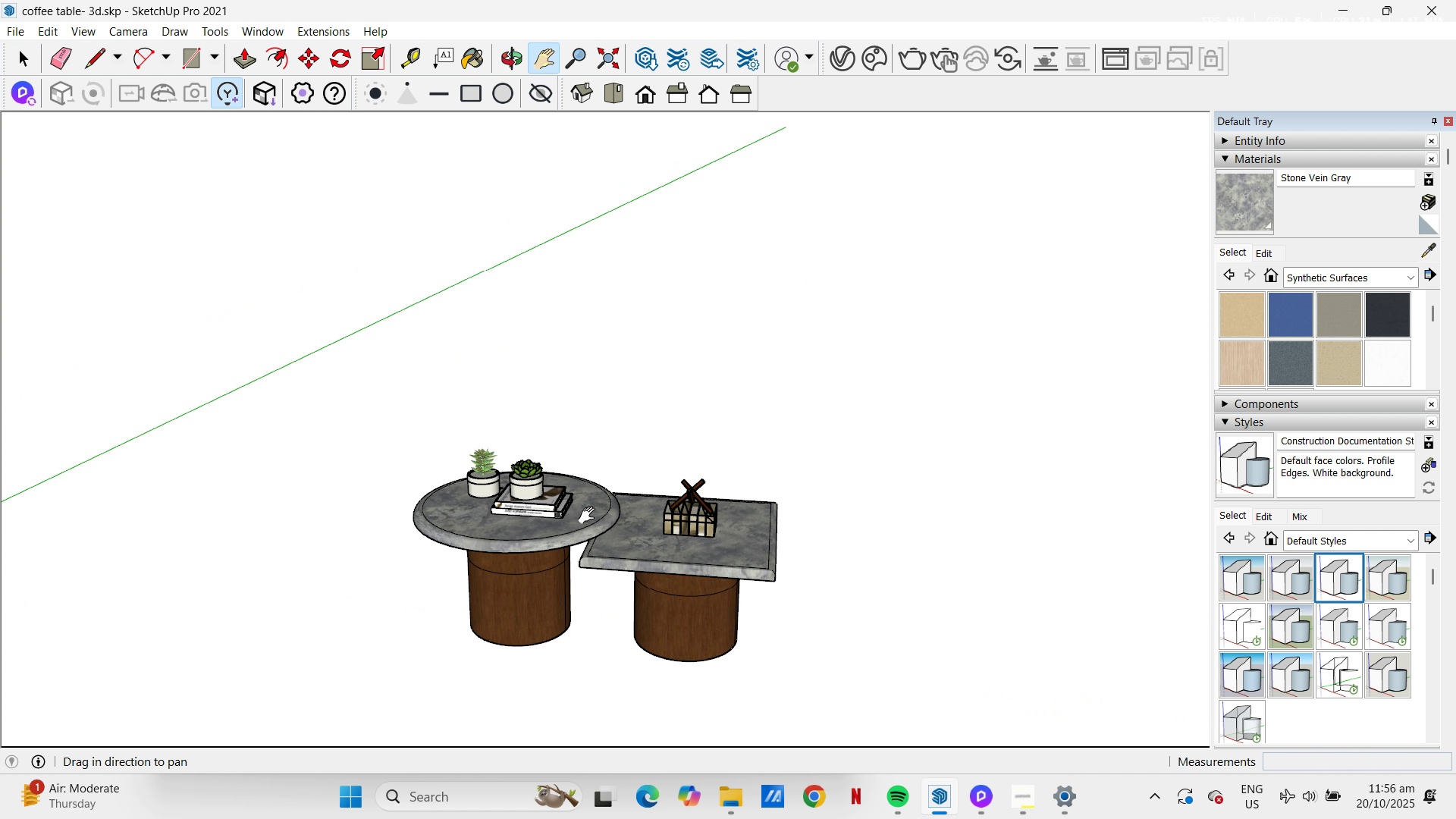 
scroll: coordinate [505, 434], scroll_direction: down, amount: 5.0
 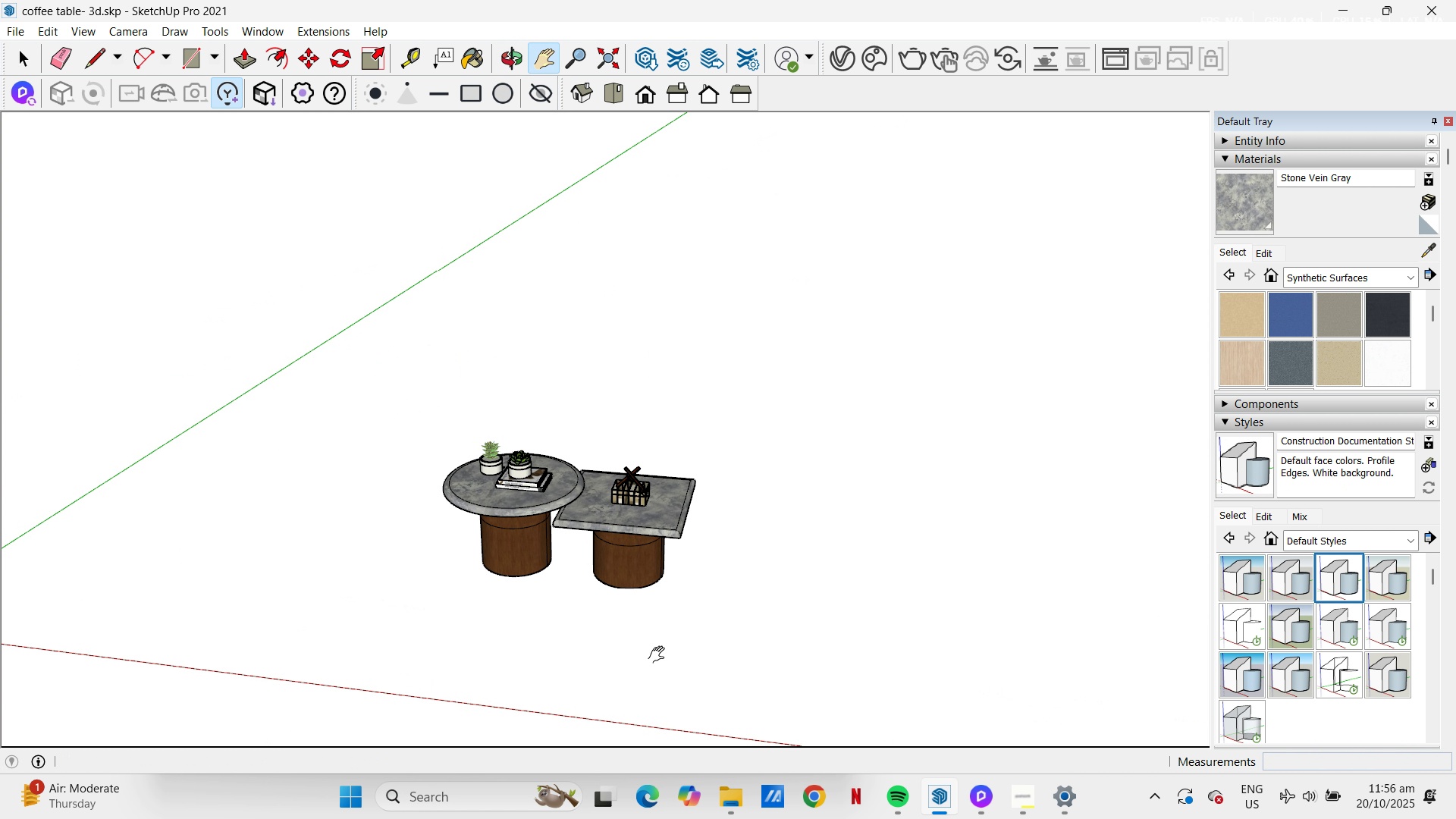 
key(Control+S)
 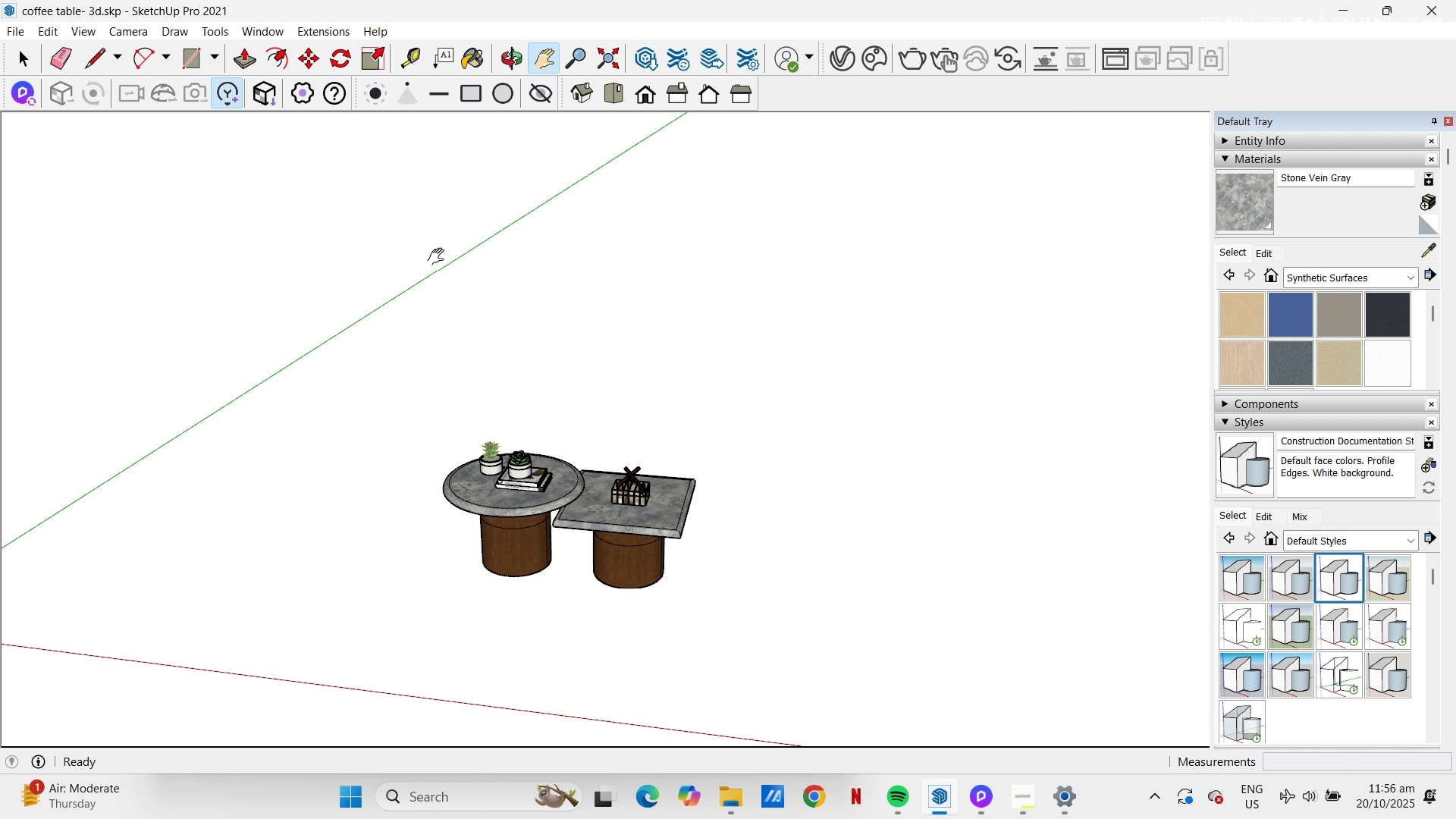 
wait(7.05)
 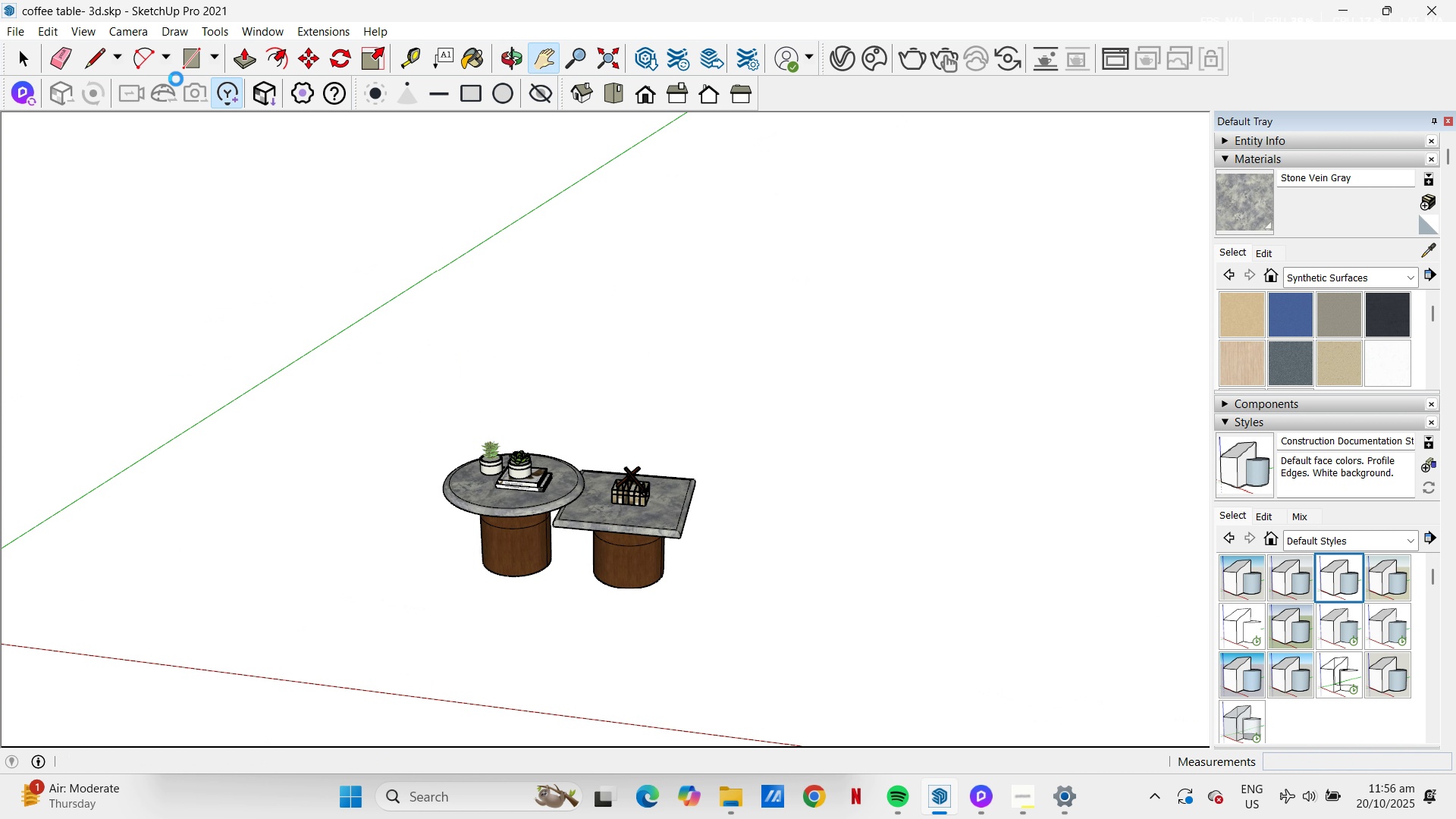 
left_click([1228, 576])
 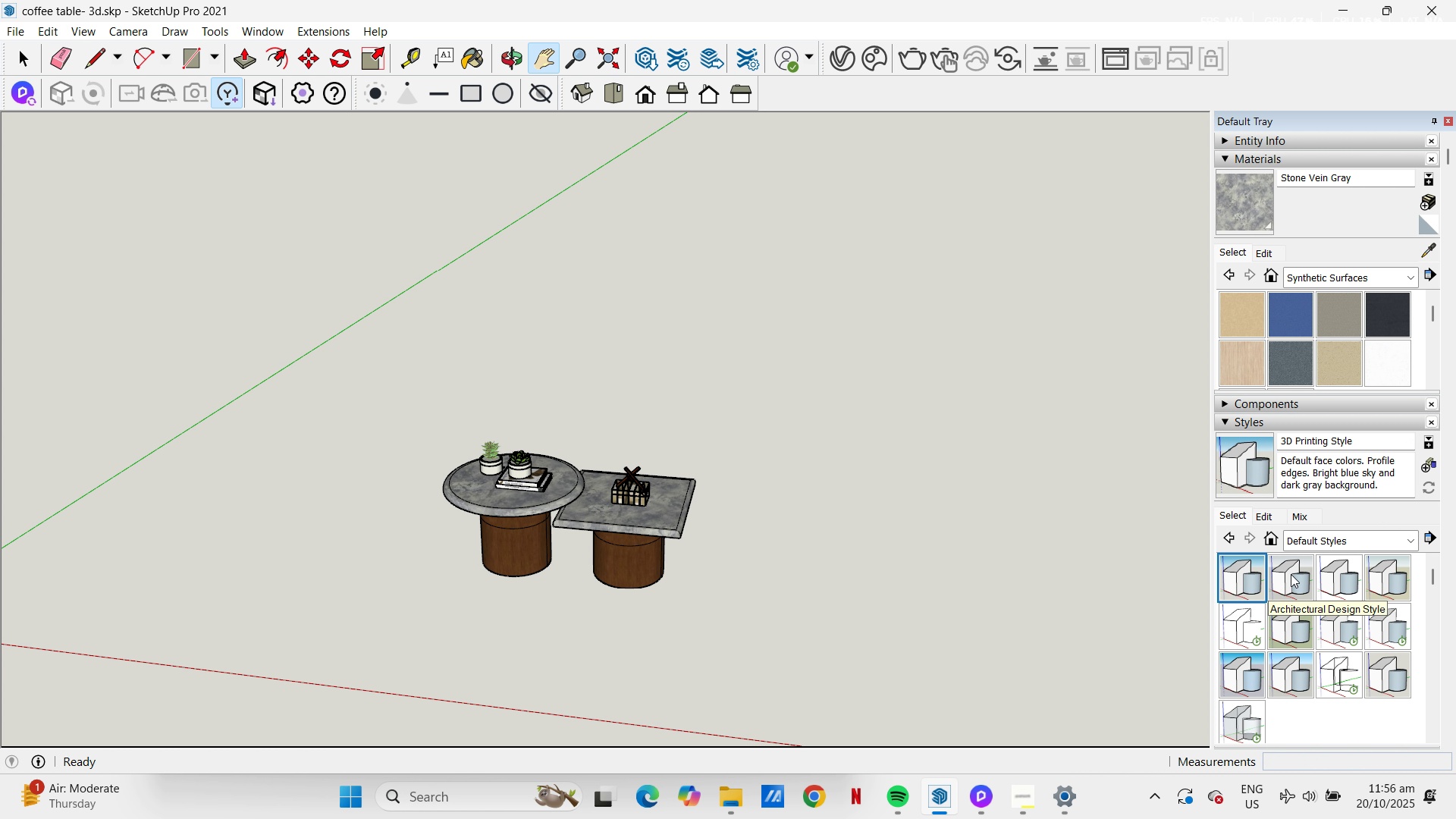 
left_click([1291, 574])
 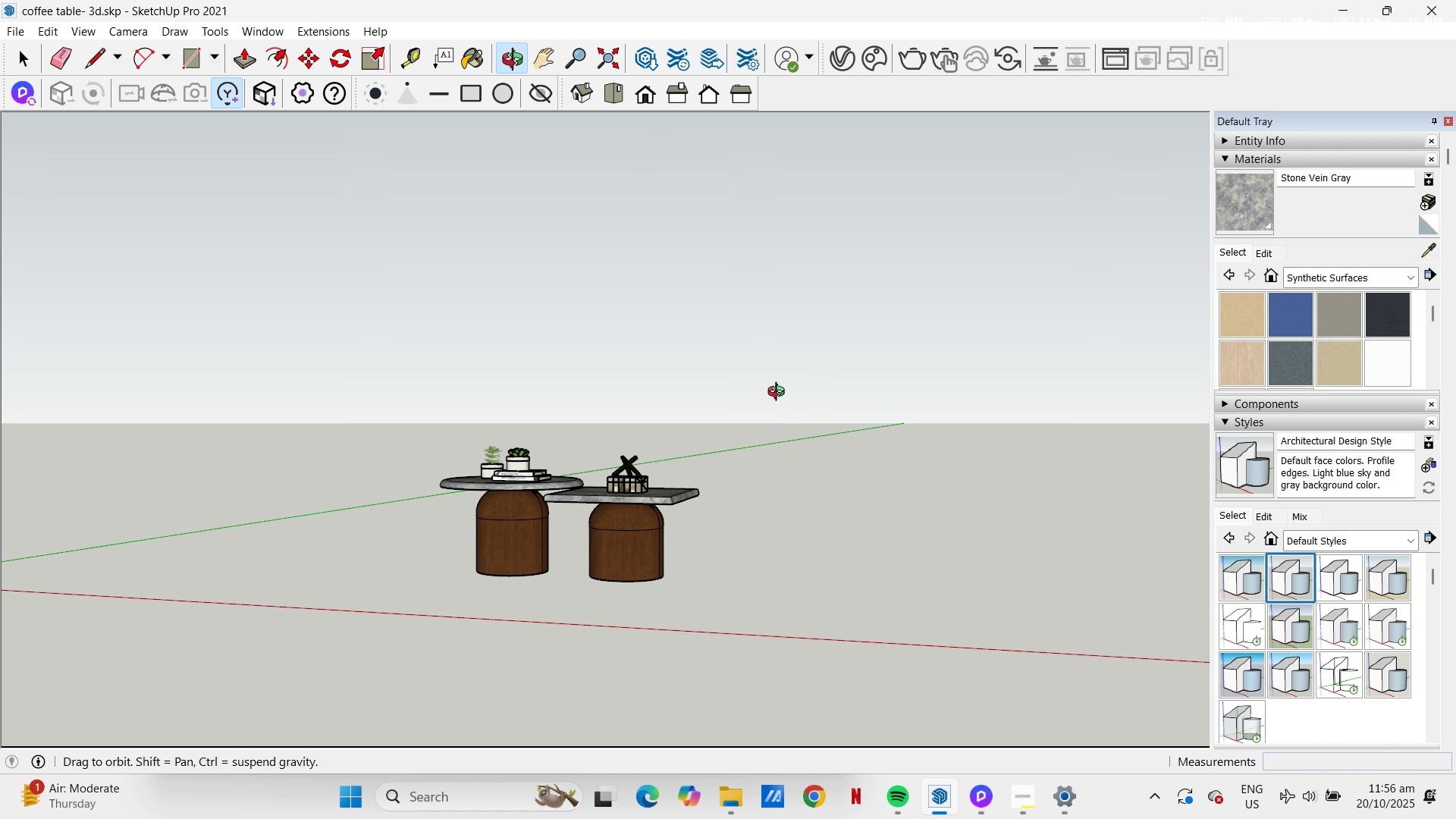 
left_click([1338, 579])
 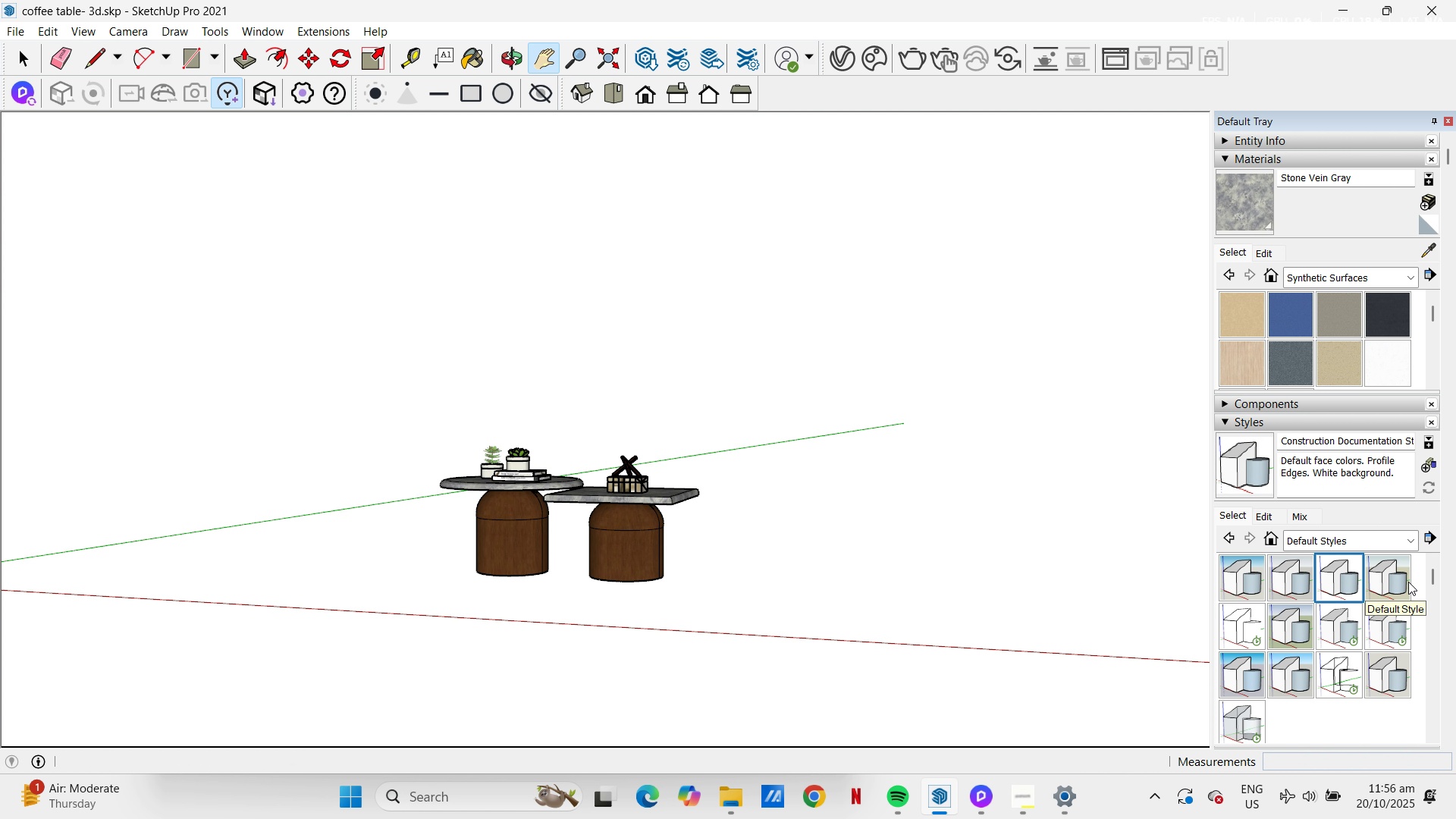 
left_click([1408, 582])
 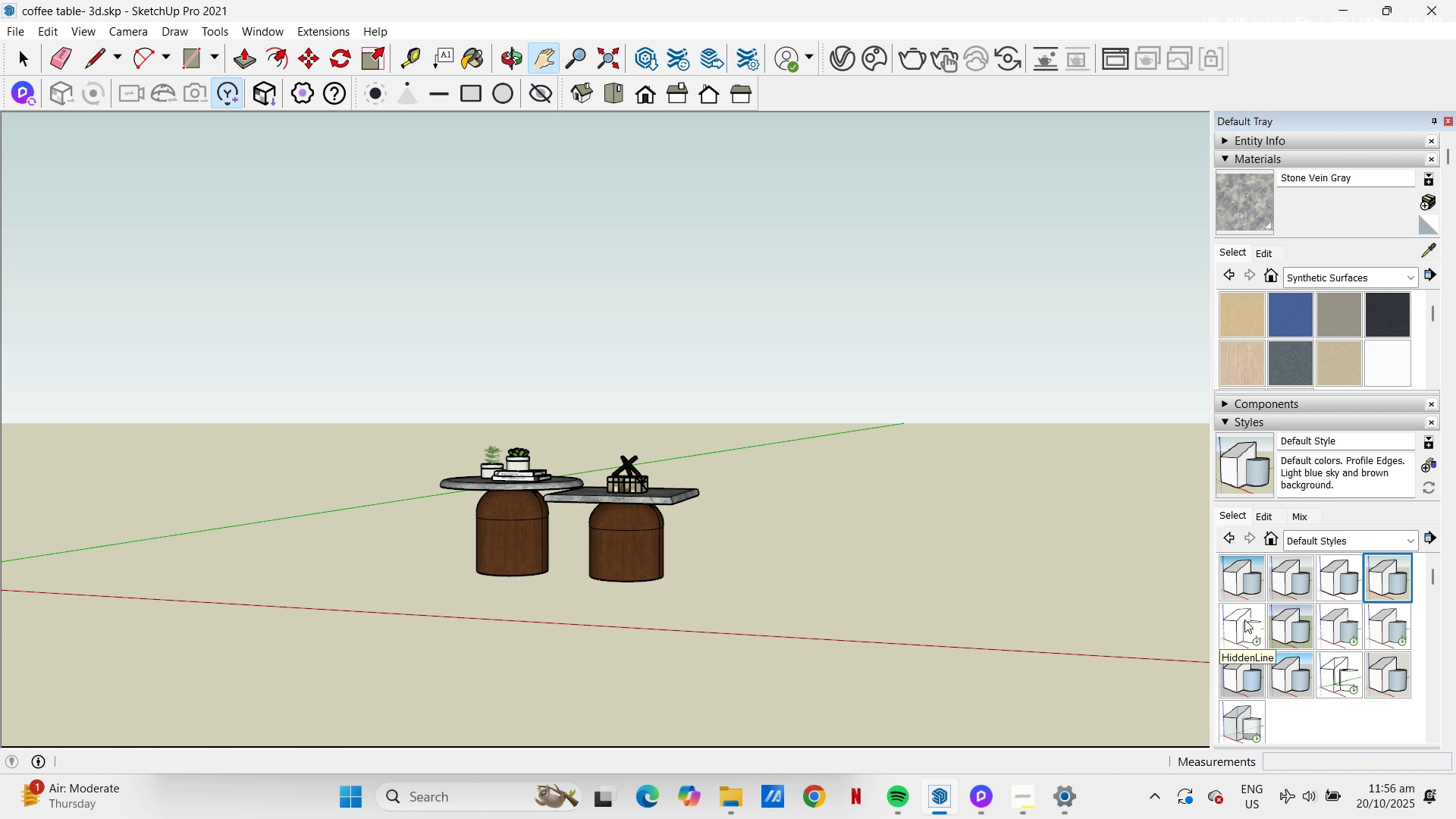 
left_click([1244, 620])
 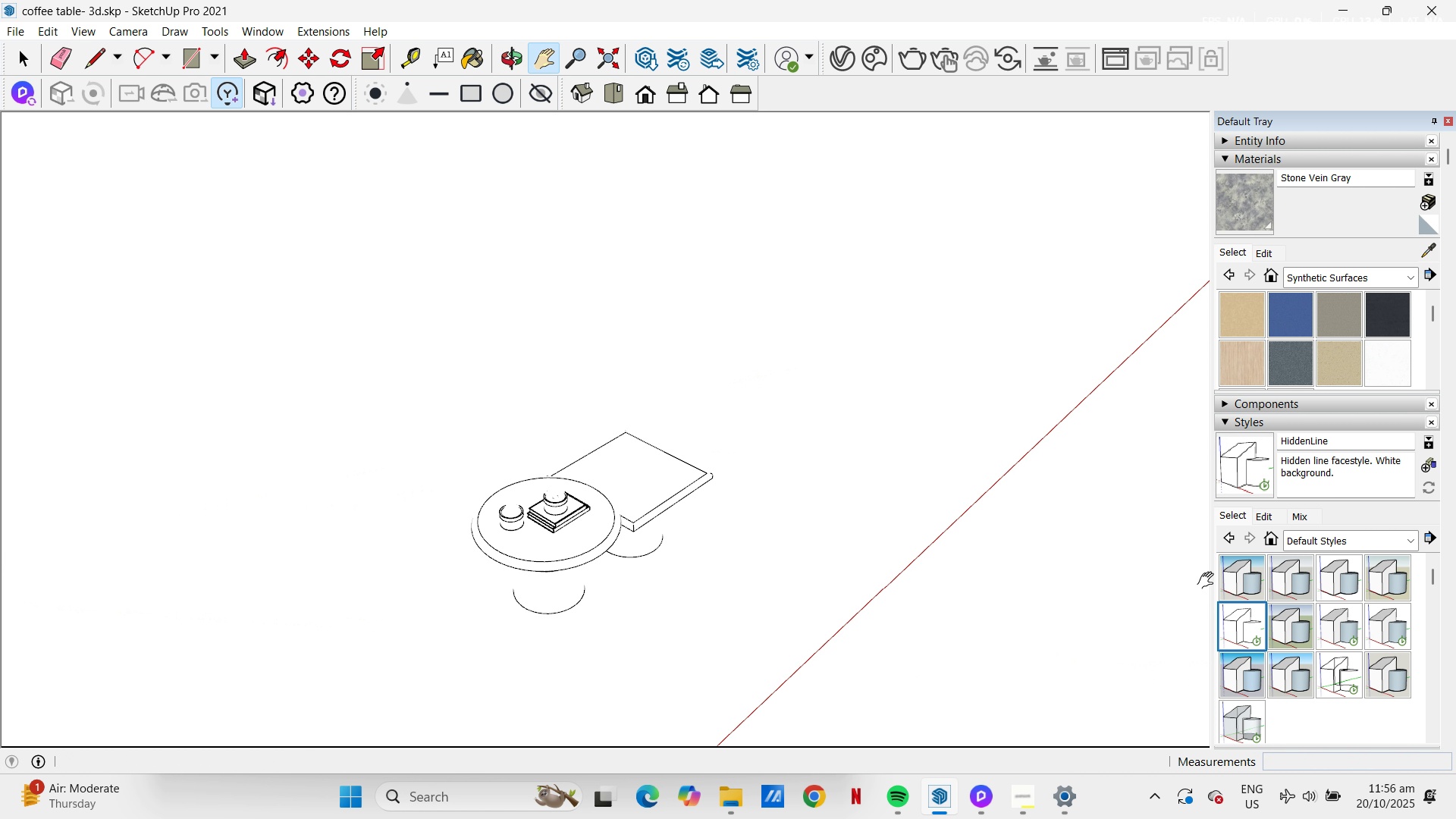 
left_click([1283, 624])
 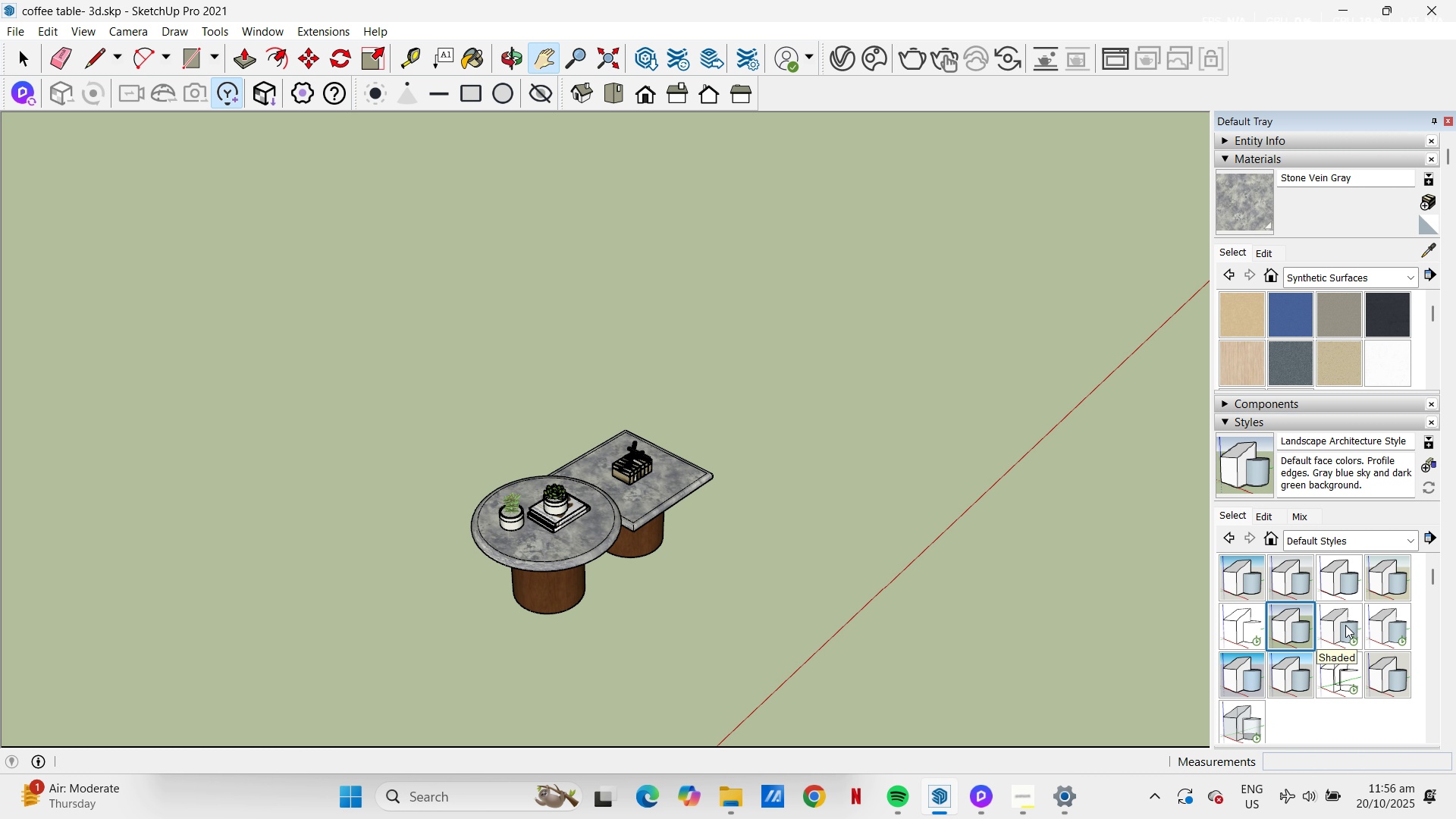 
left_click([1345, 625])
 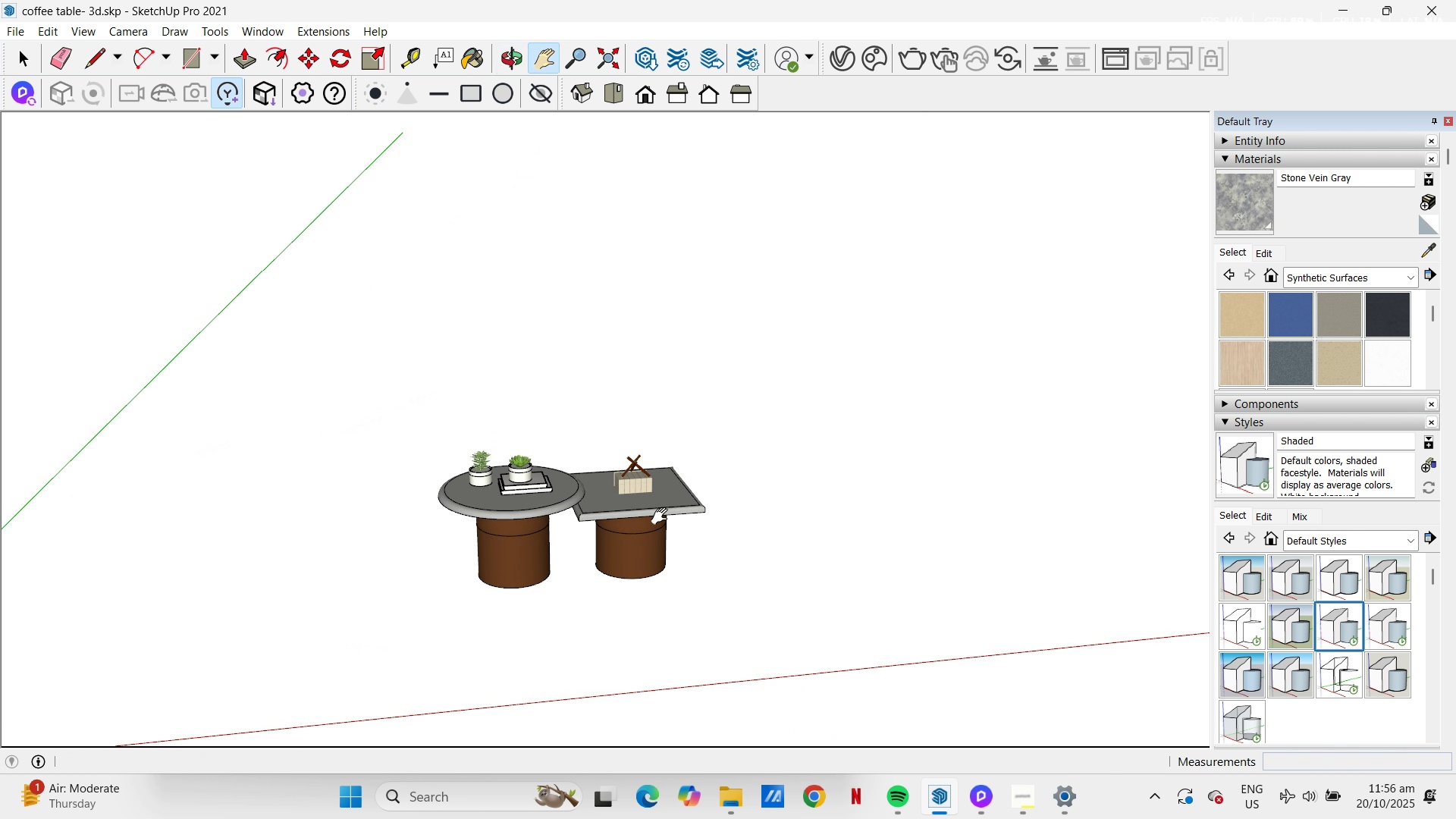 
left_click([1396, 640])
 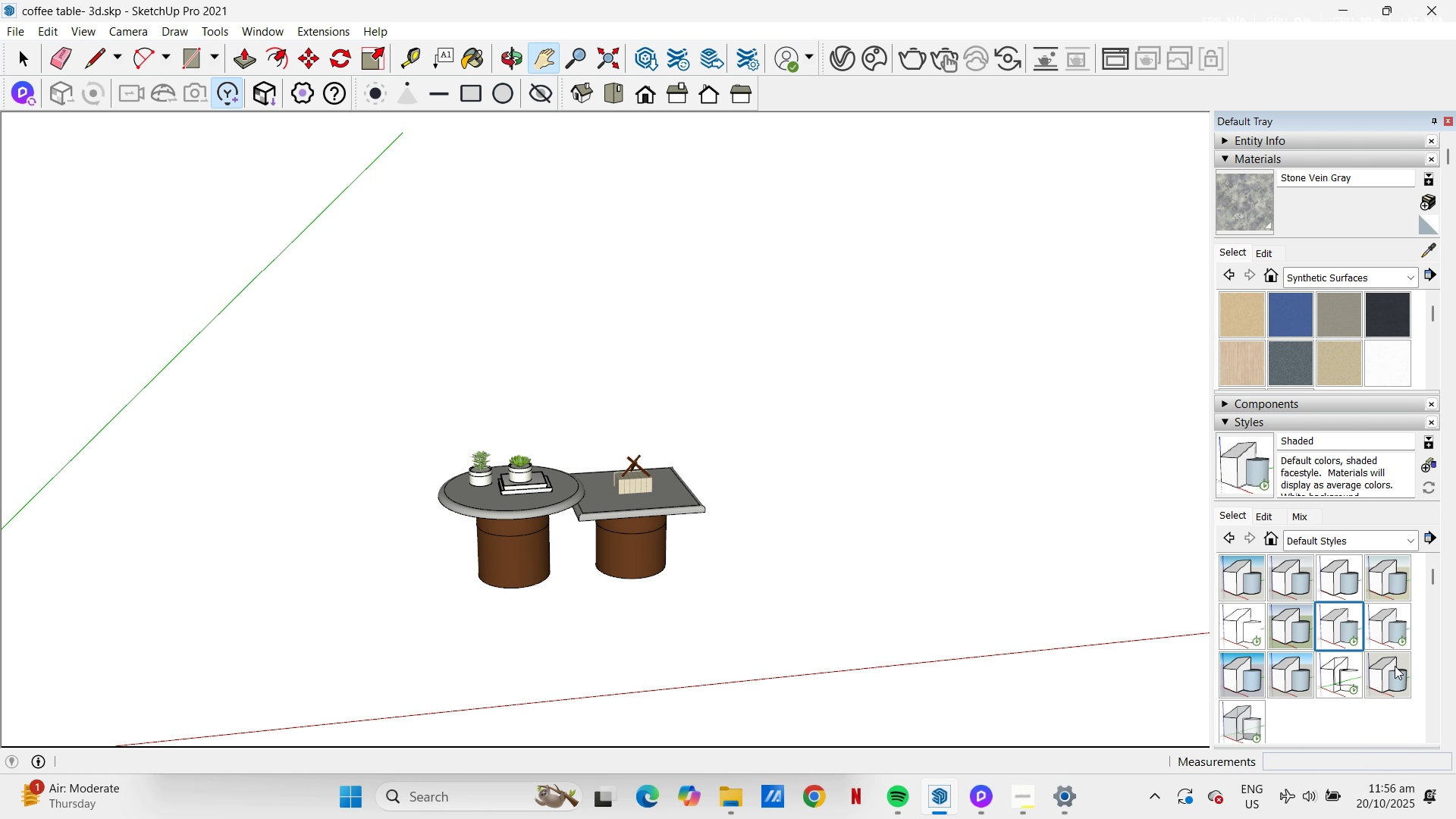 
mouse_move([1376, 675])
 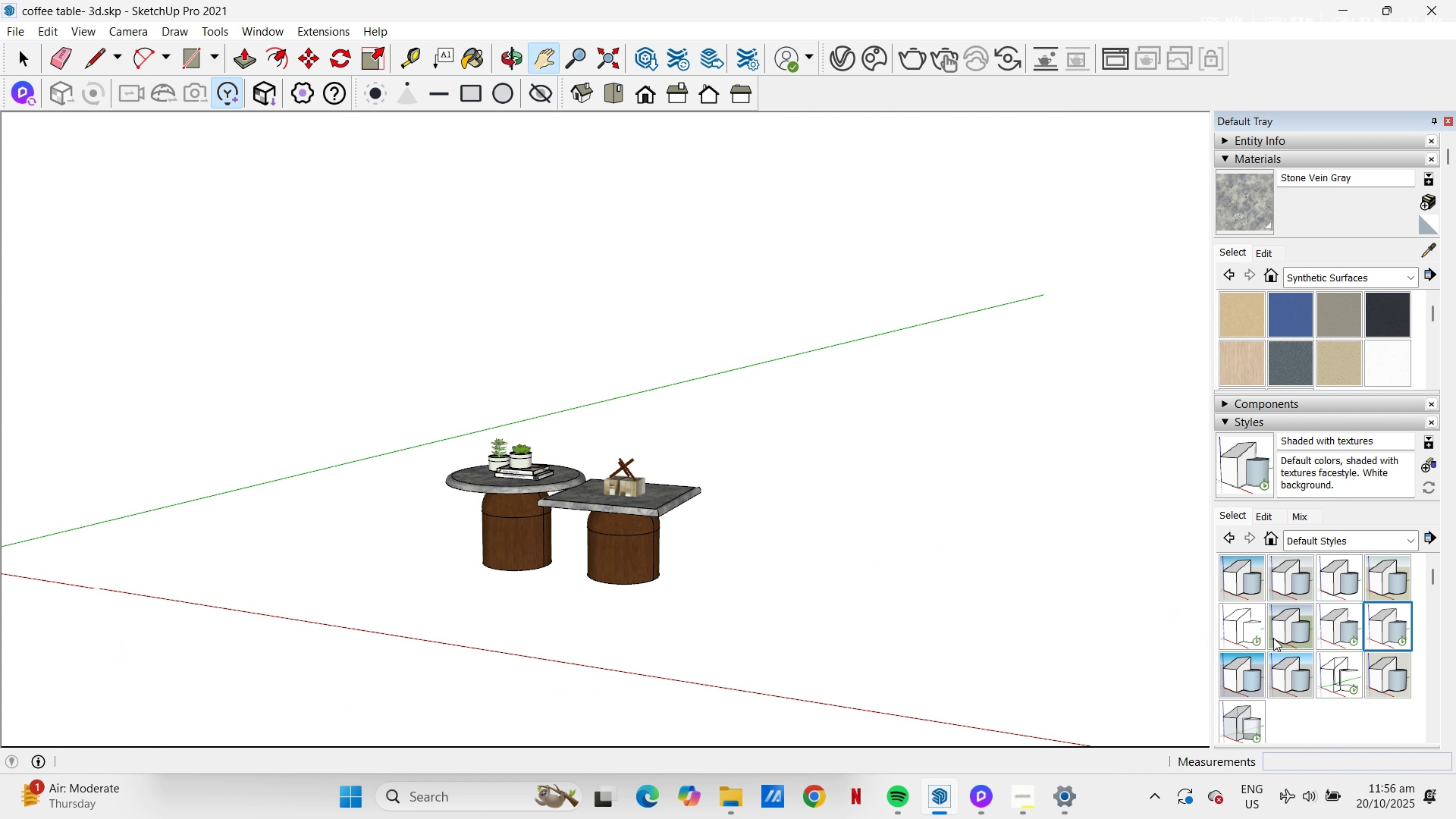 
scroll: coordinate [779, 547], scroll_direction: up, amount: 9.0
 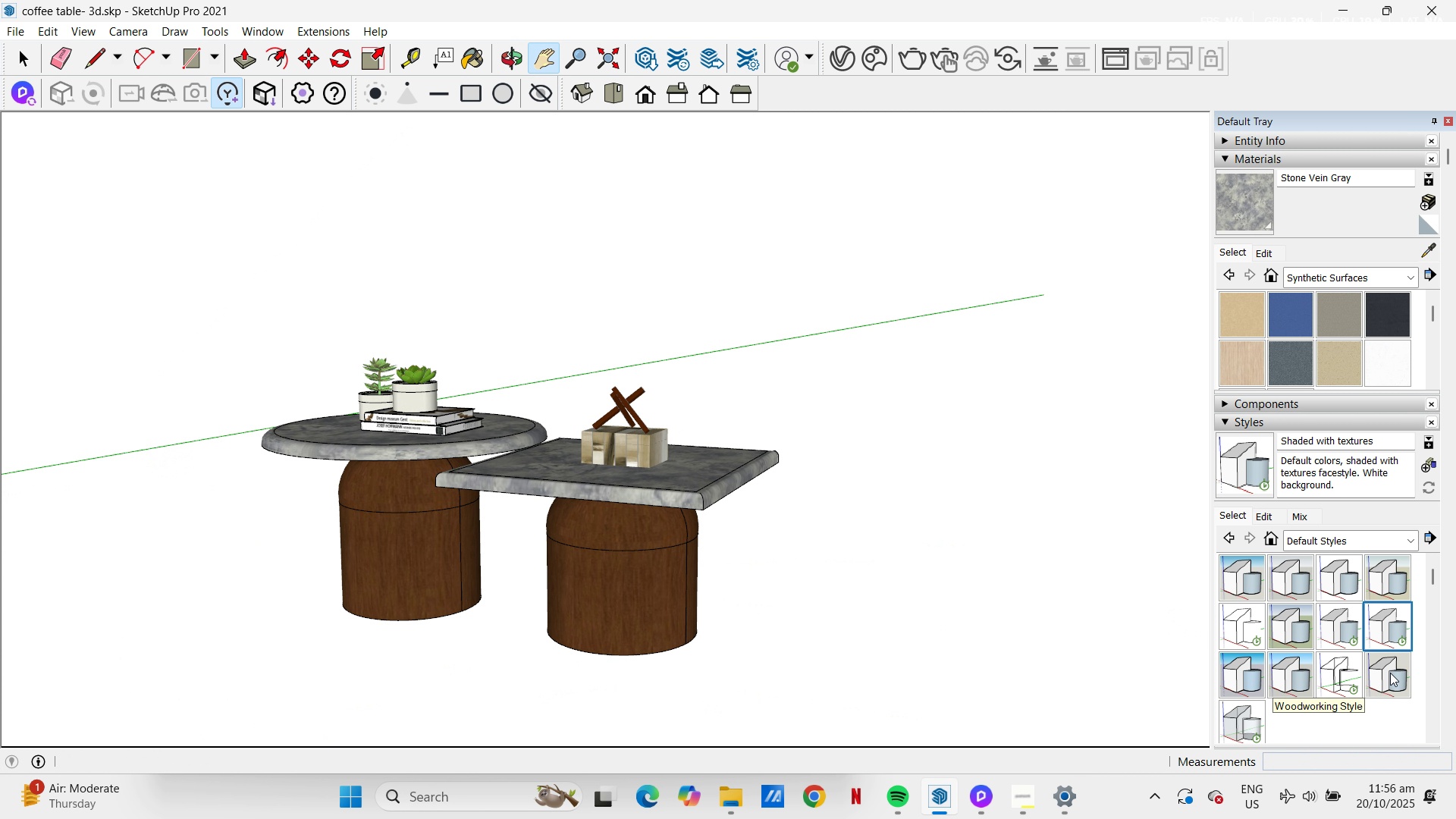 
mouse_move([1327, 570])
 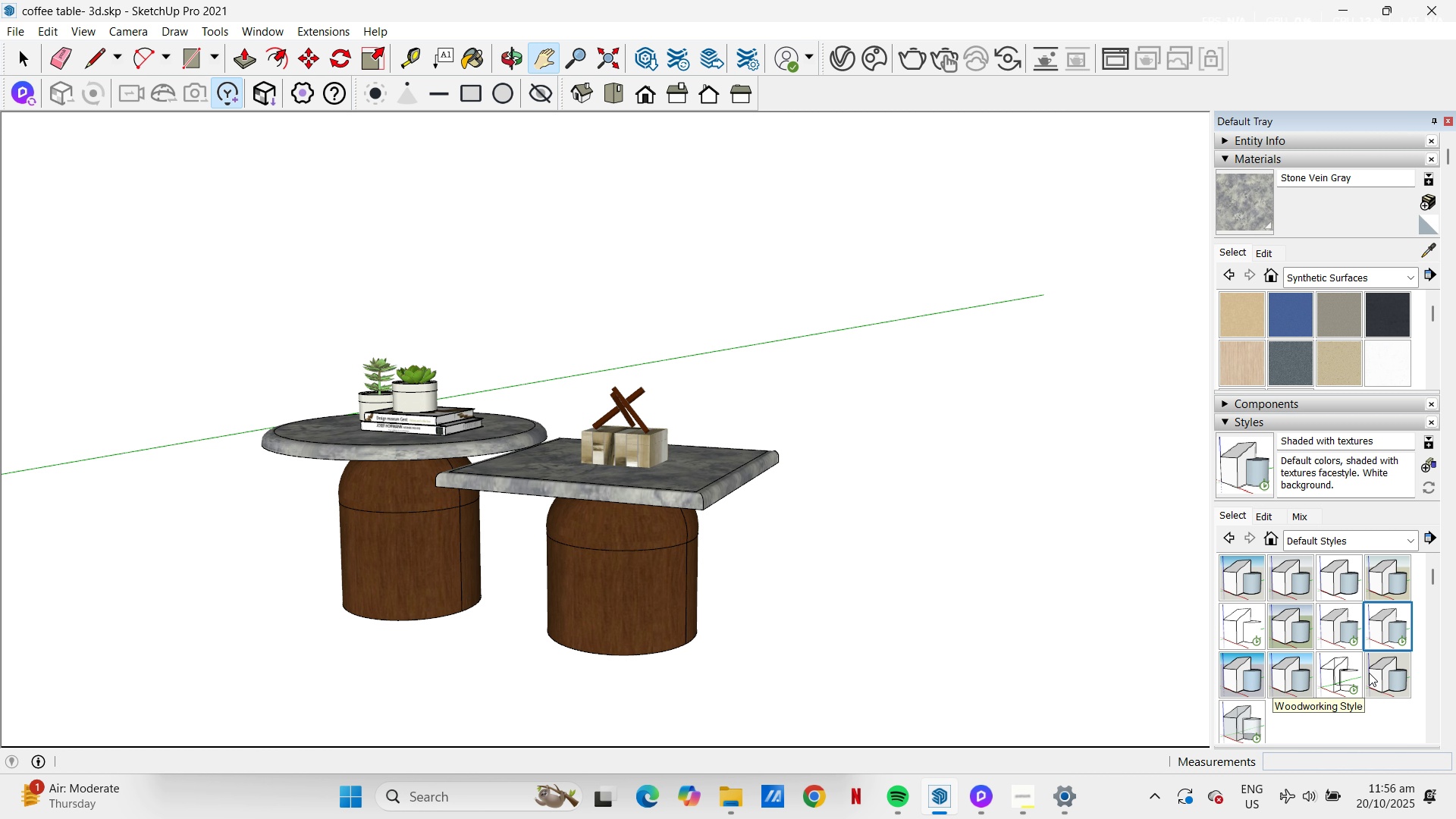 
left_click([1376, 673])
 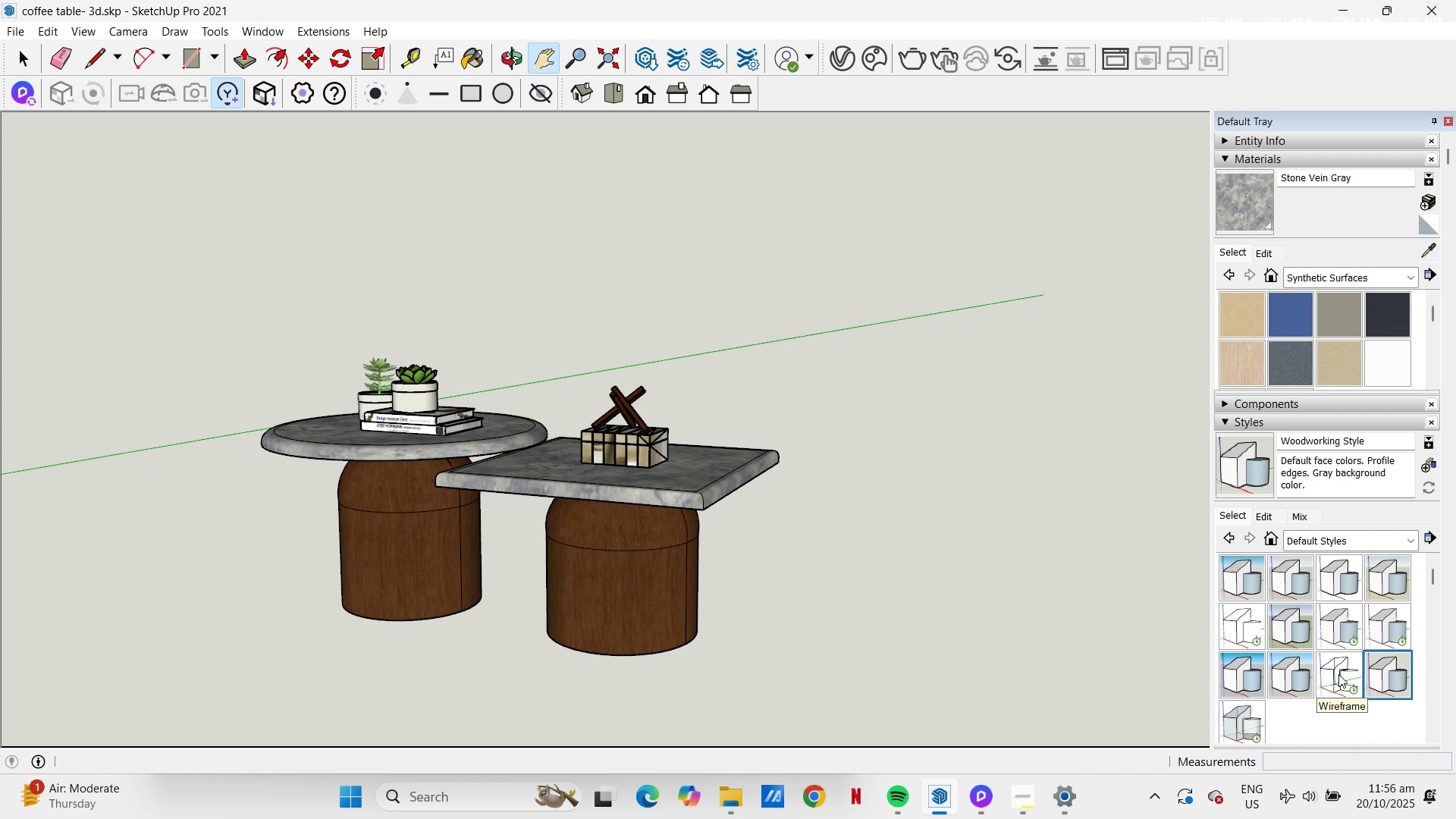 
left_click([1338, 674])
 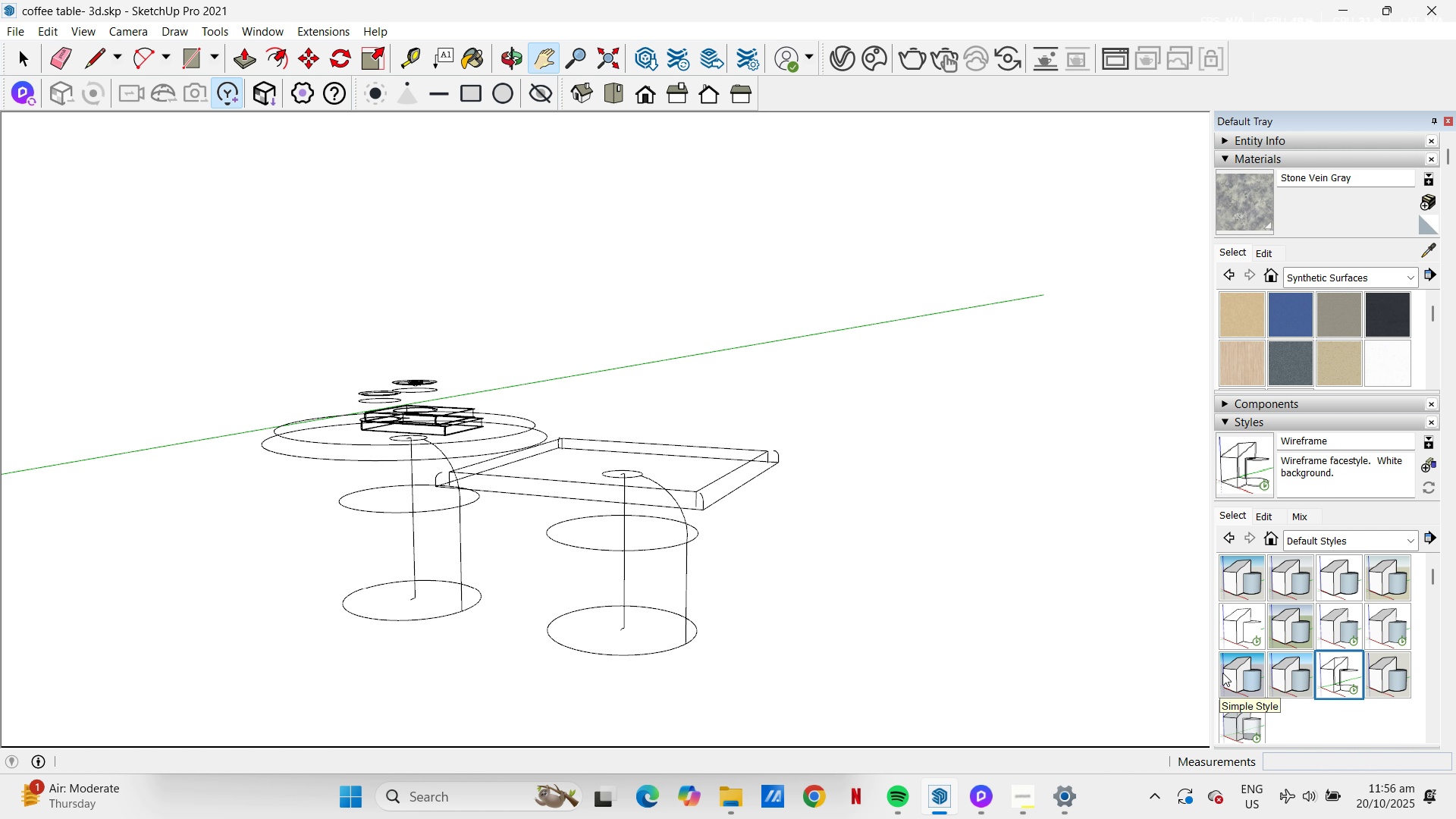 
left_click([1281, 667])
 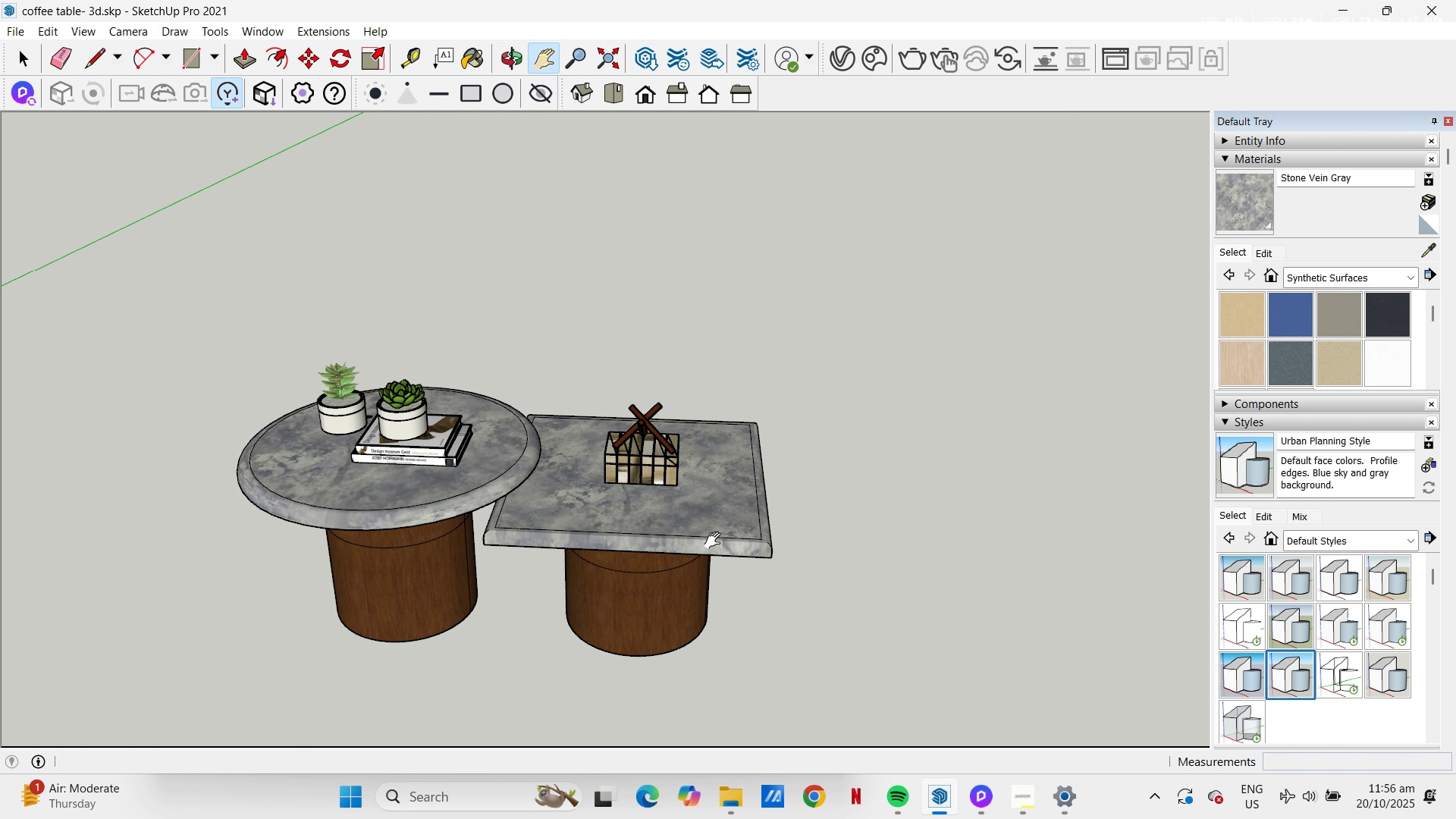 
left_click([1234, 663])
 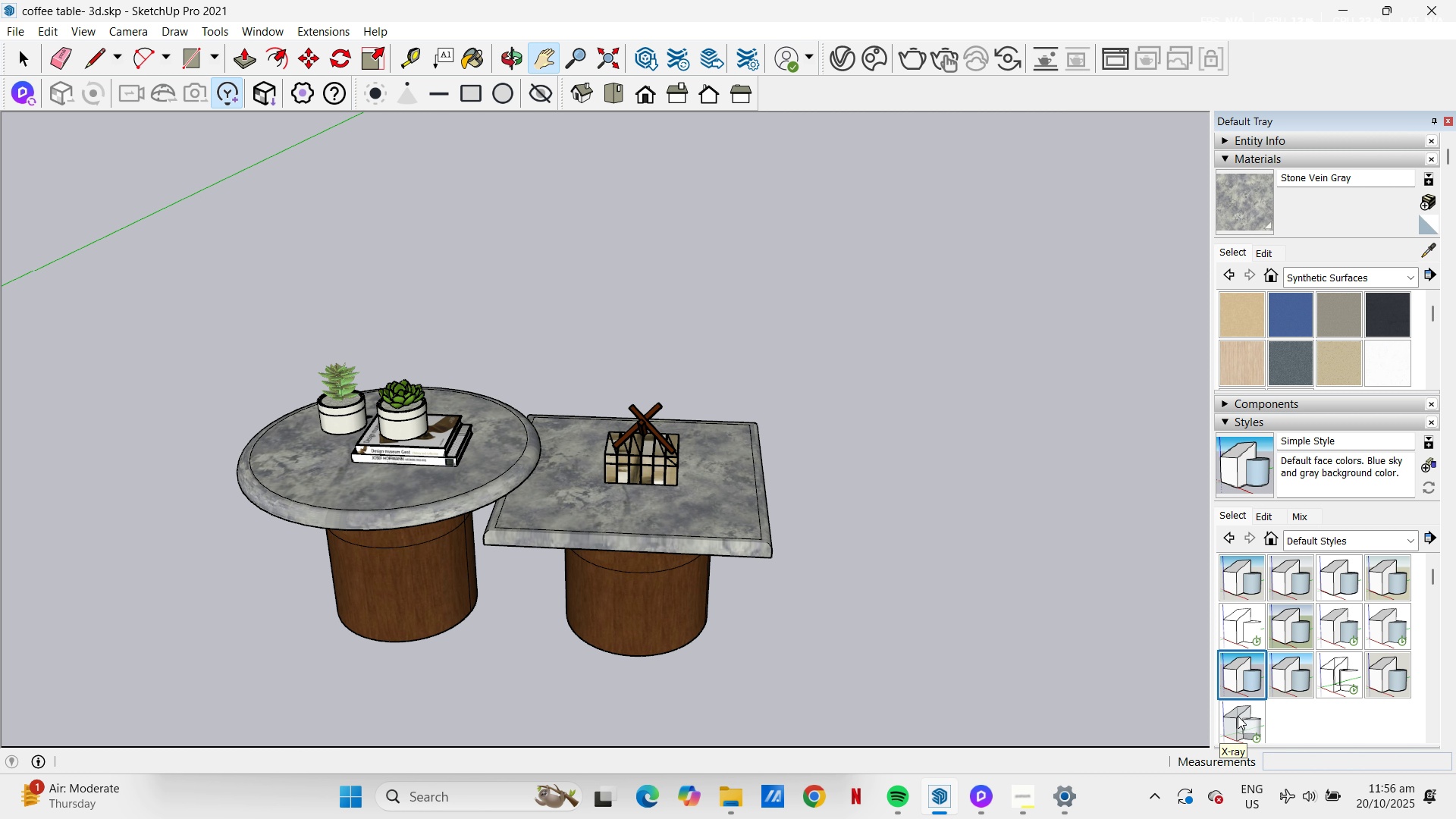 
left_click([1238, 716])
 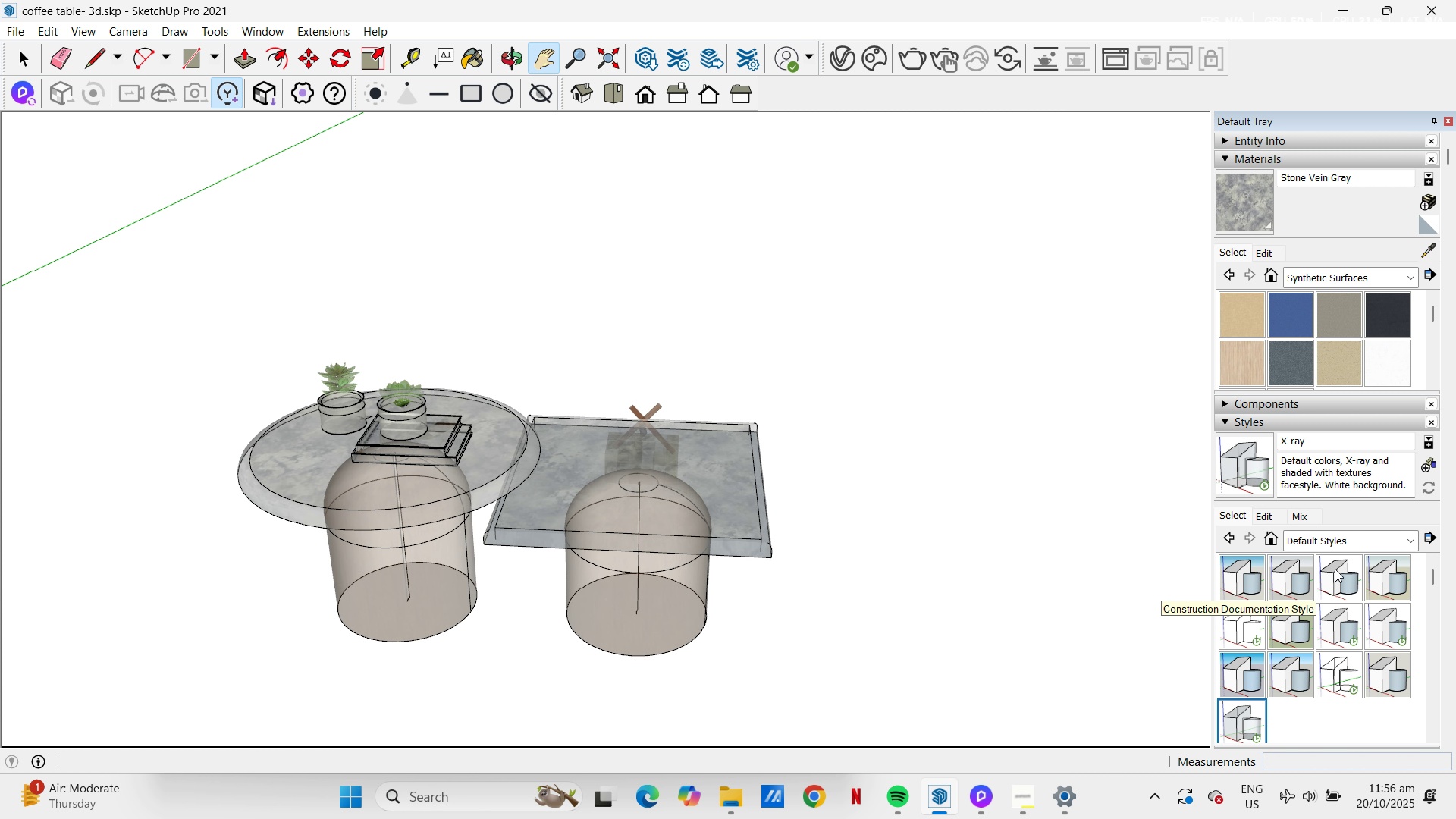 
left_click([1335, 569])
 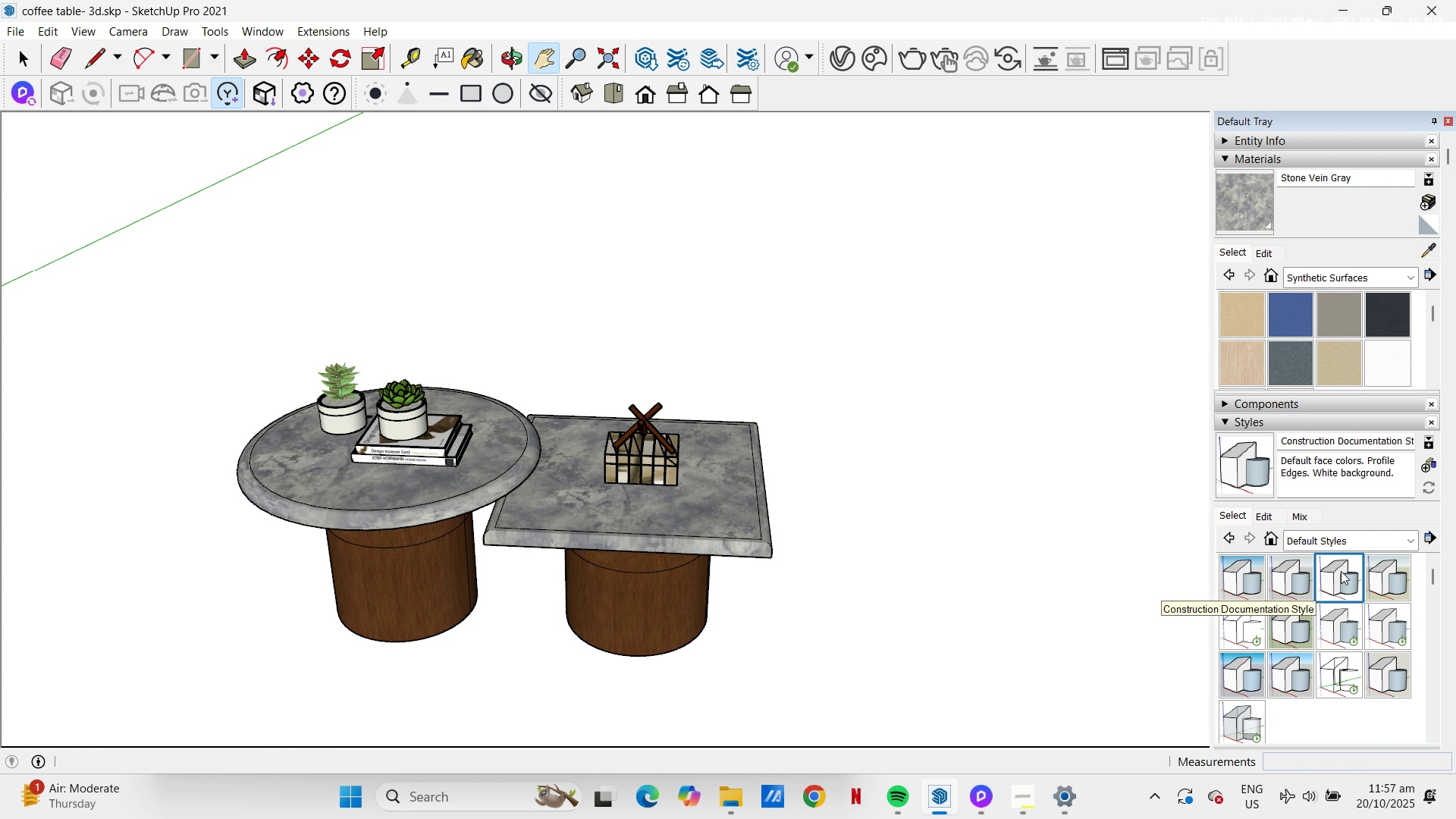 
scroll: coordinate [661, 525], scroll_direction: down, amount: 8.0
 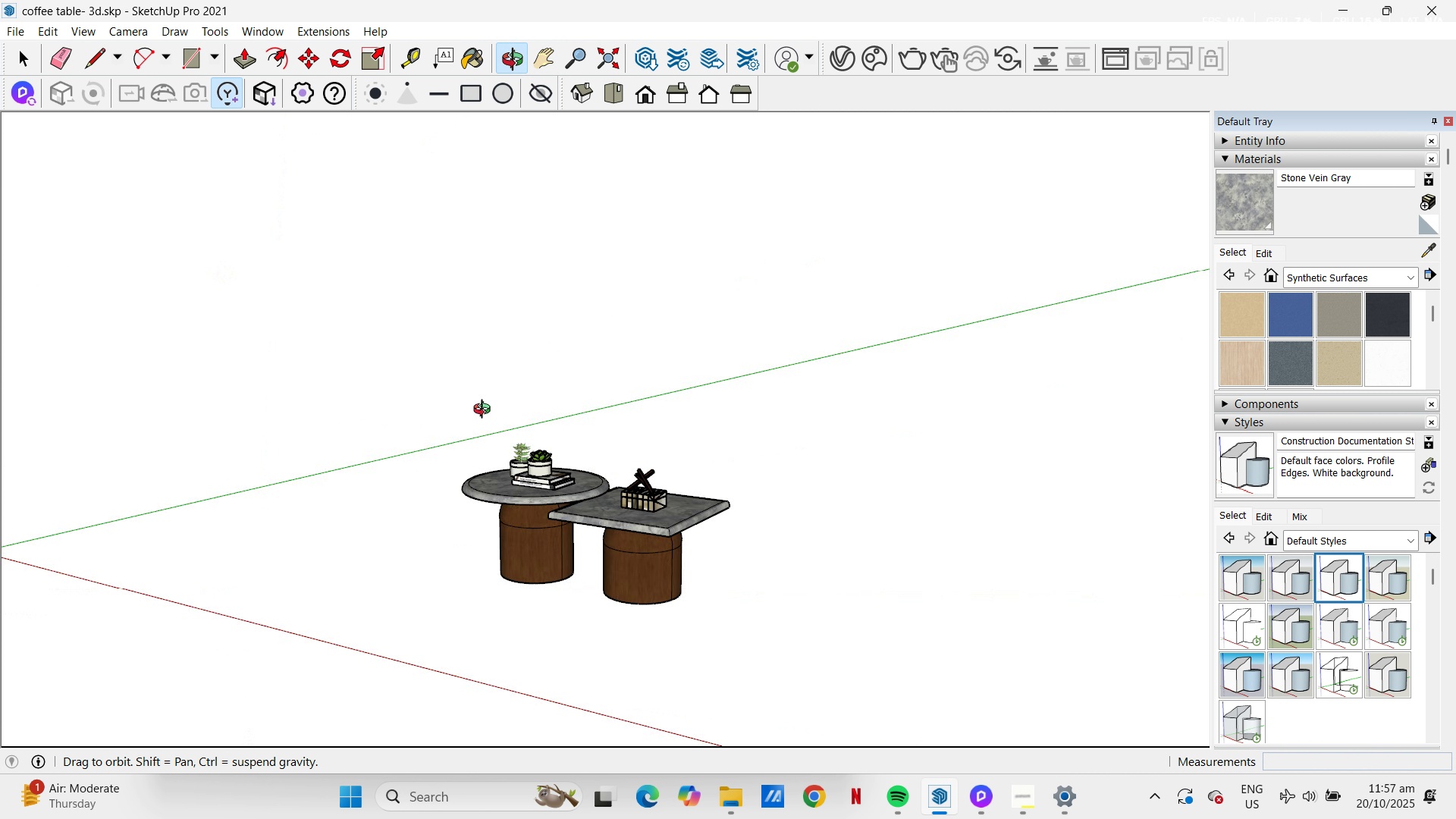 
scroll: coordinate [786, 548], scroll_direction: up, amount: 2.0
 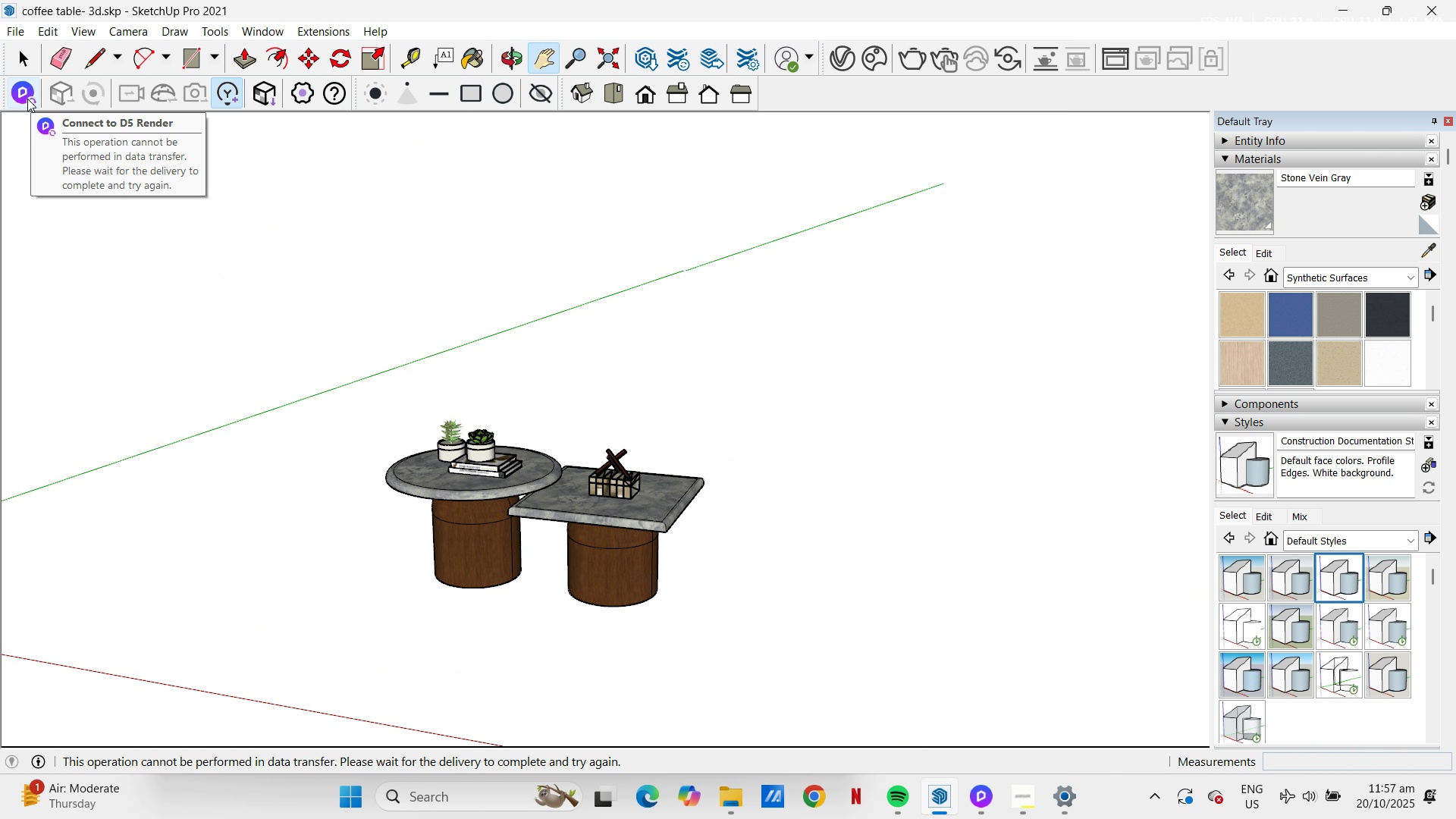 
left_click([27, 99])
 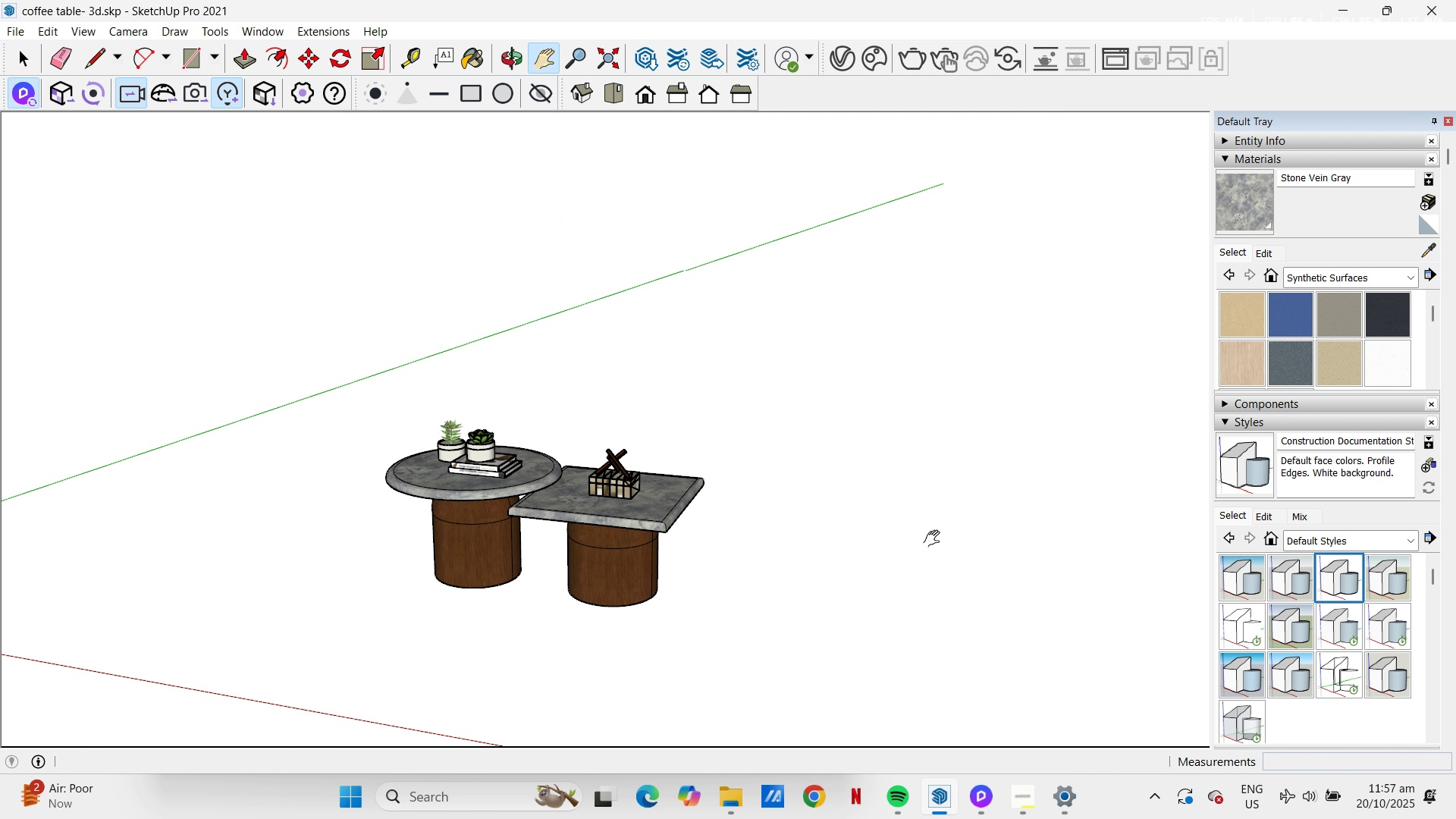 
wait(15.98)
 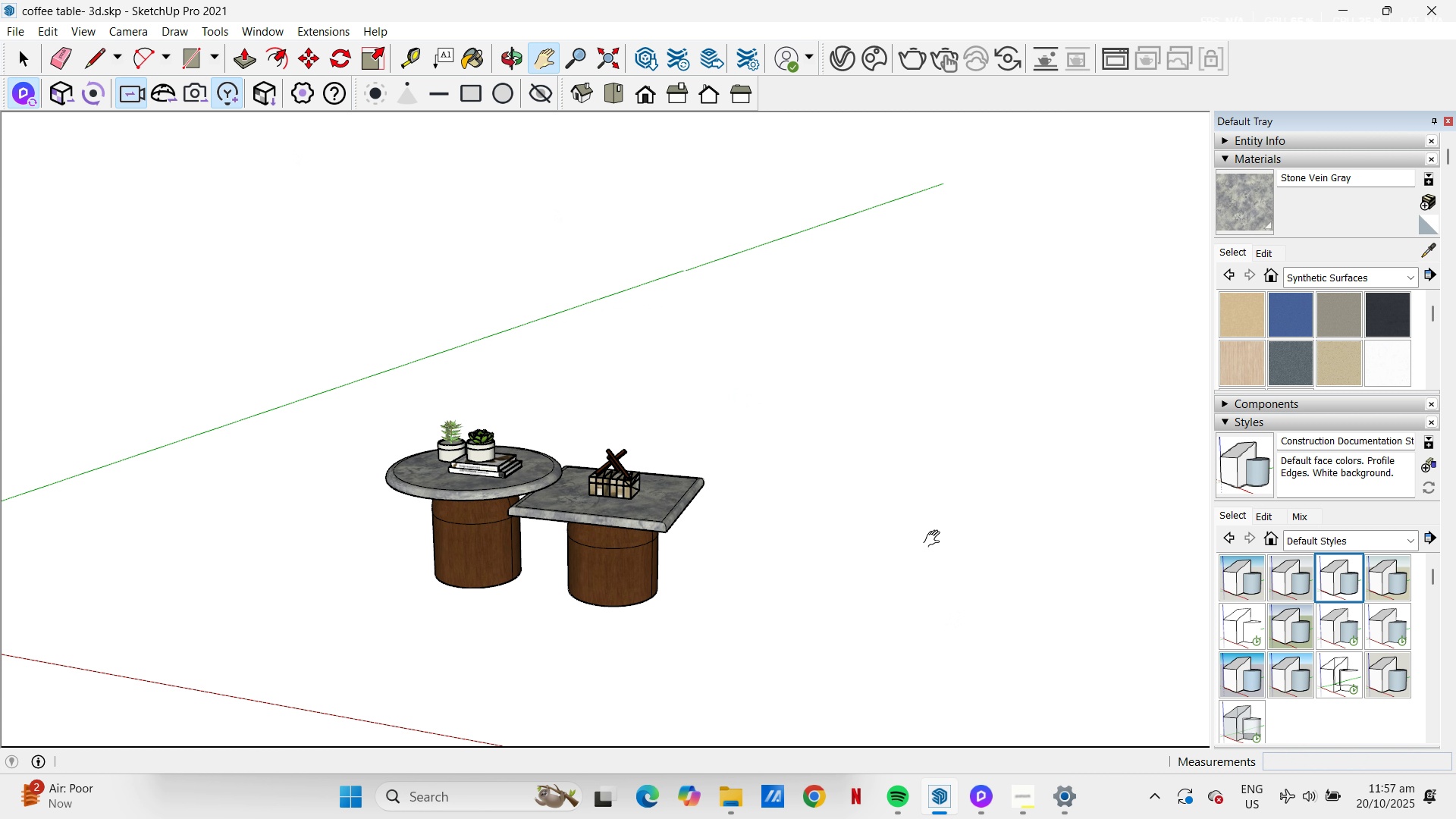 
scroll: coordinate [441, 541], scroll_direction: up, amount: 4.0
 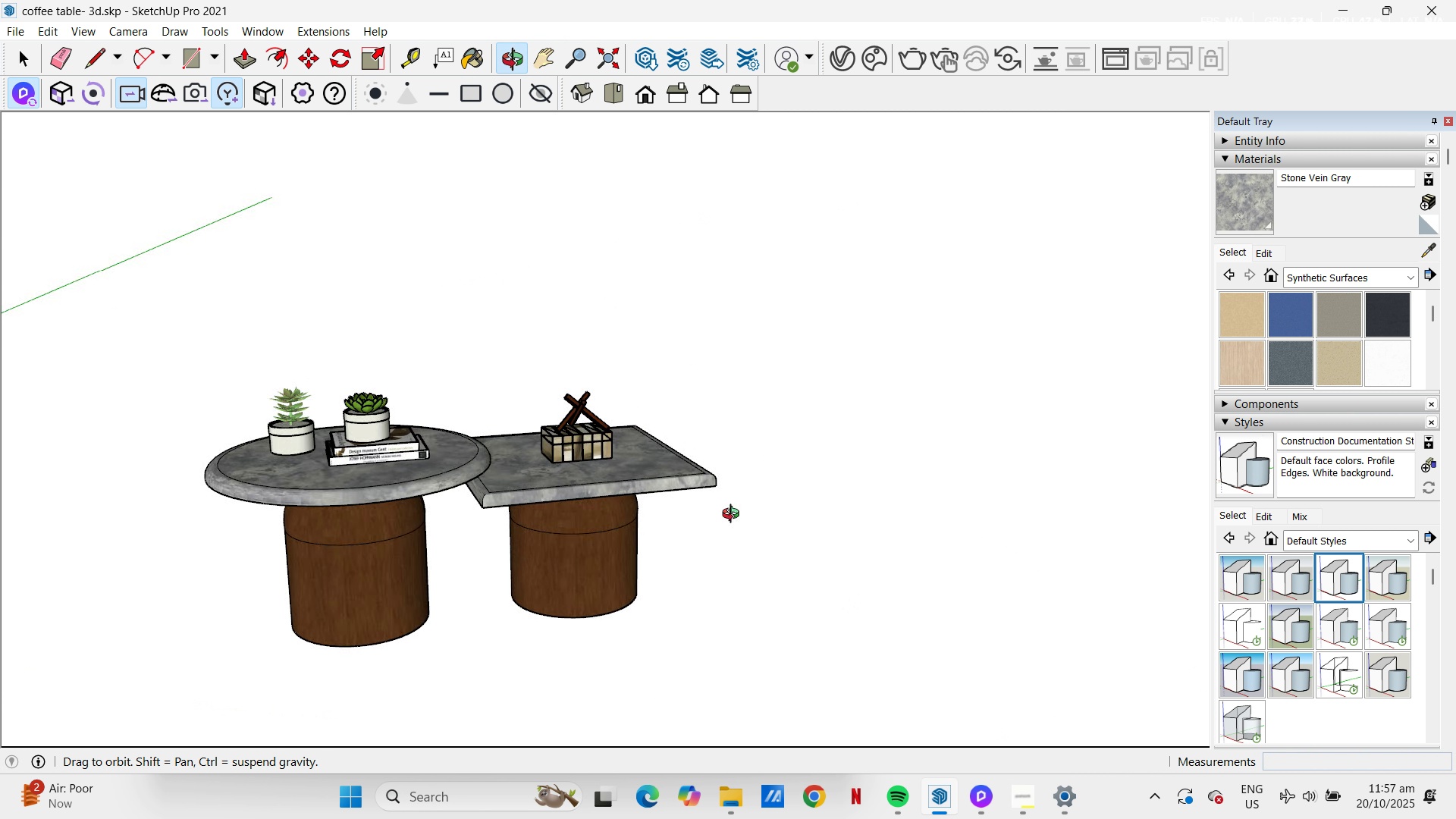 
scroll: coordinate [556, 458], scroll_direction: down, amount: 7.0
 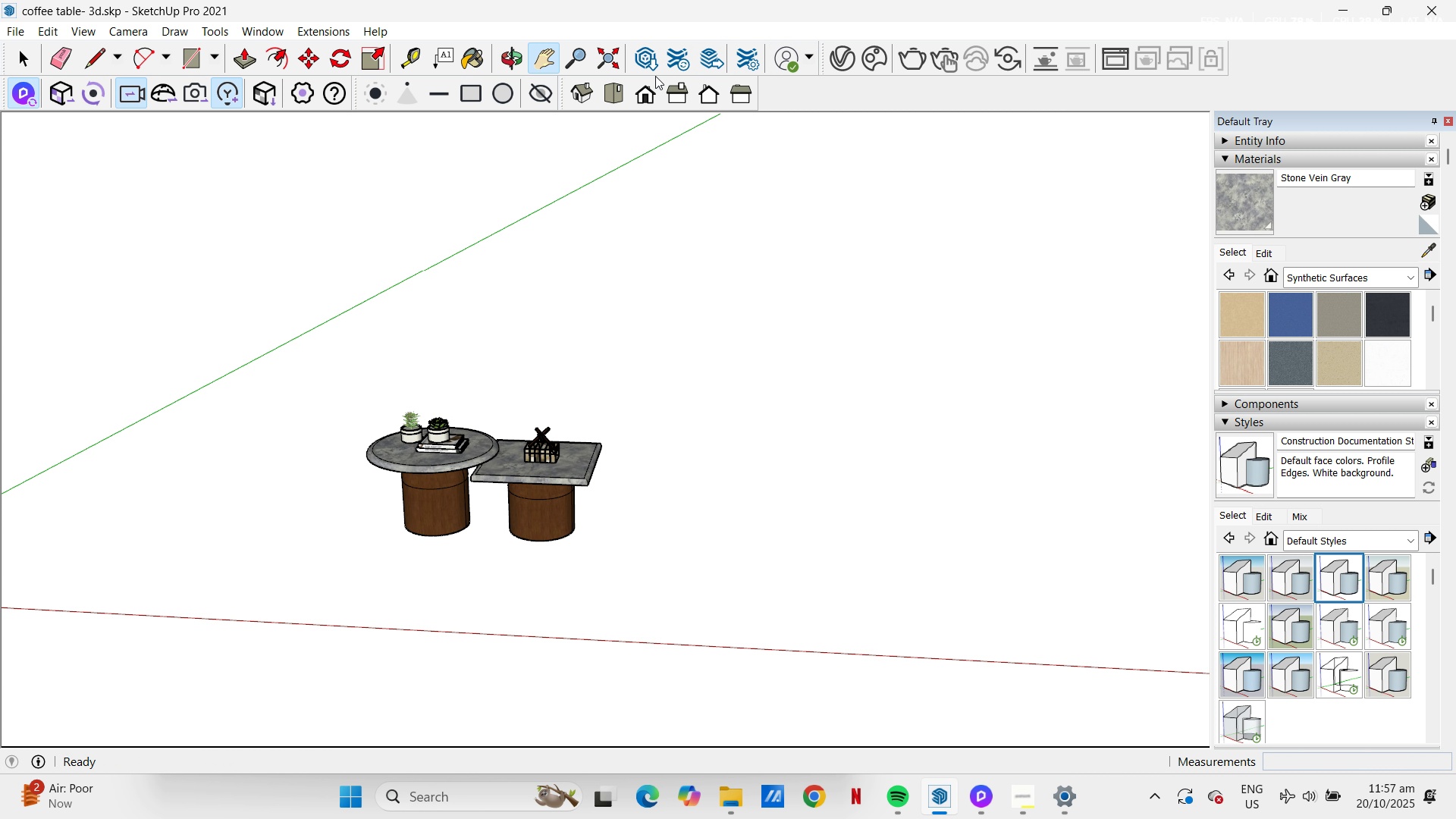 
left_click([642, 93])
 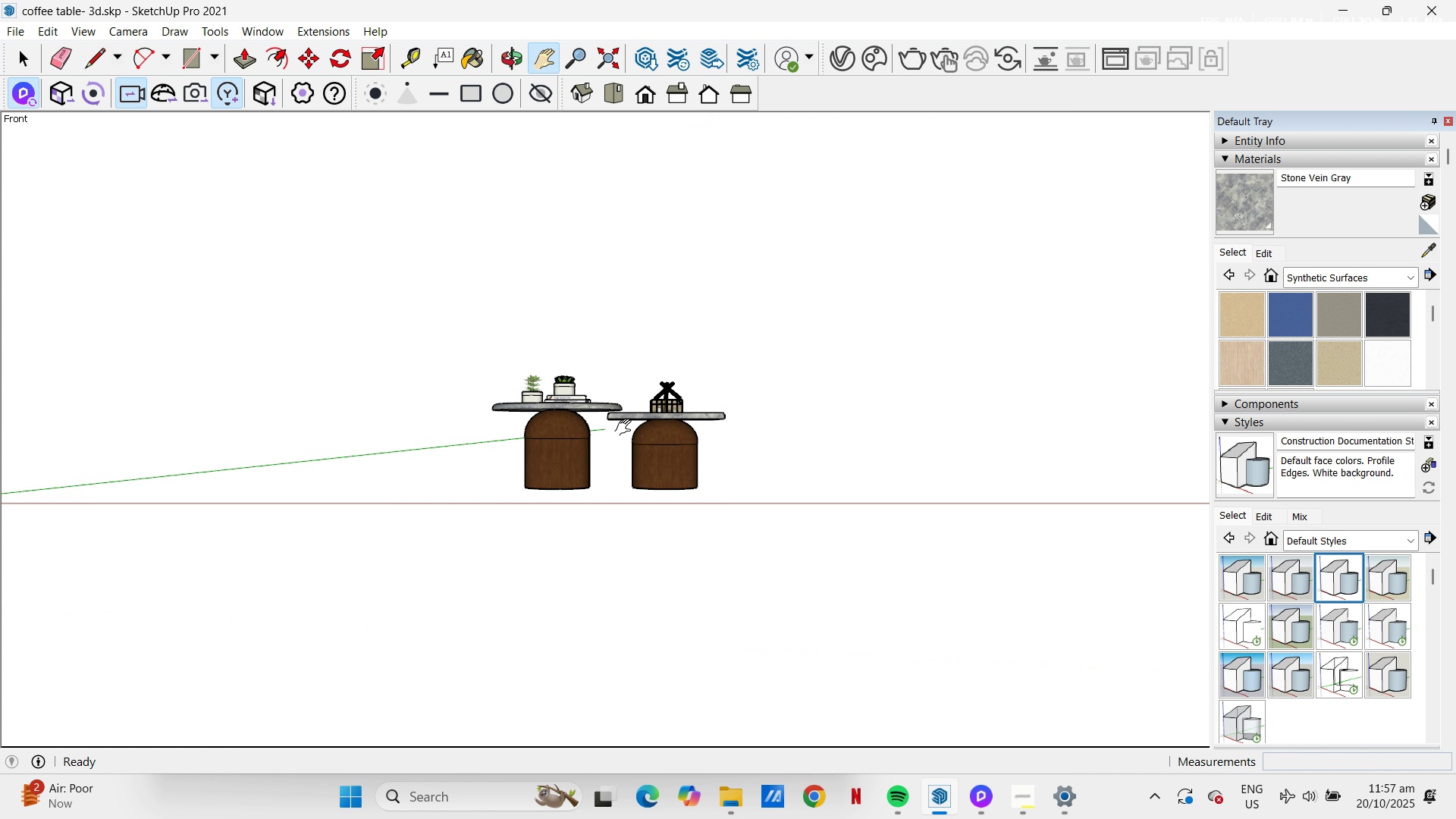 
scroll: coordinate [626, 432], scroll_direction: up, amount: 5.0
 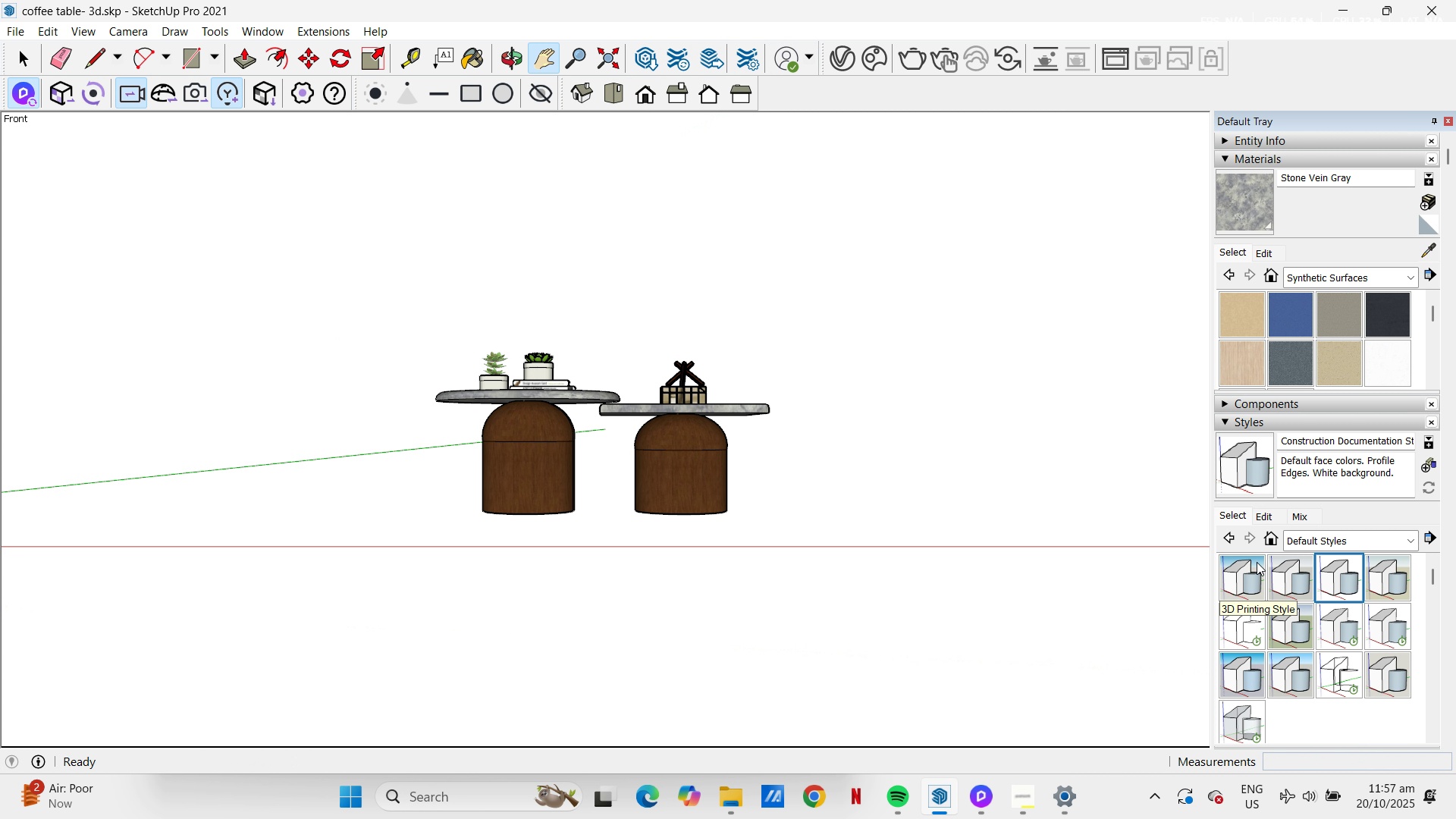 
left_click([1266, 421])
 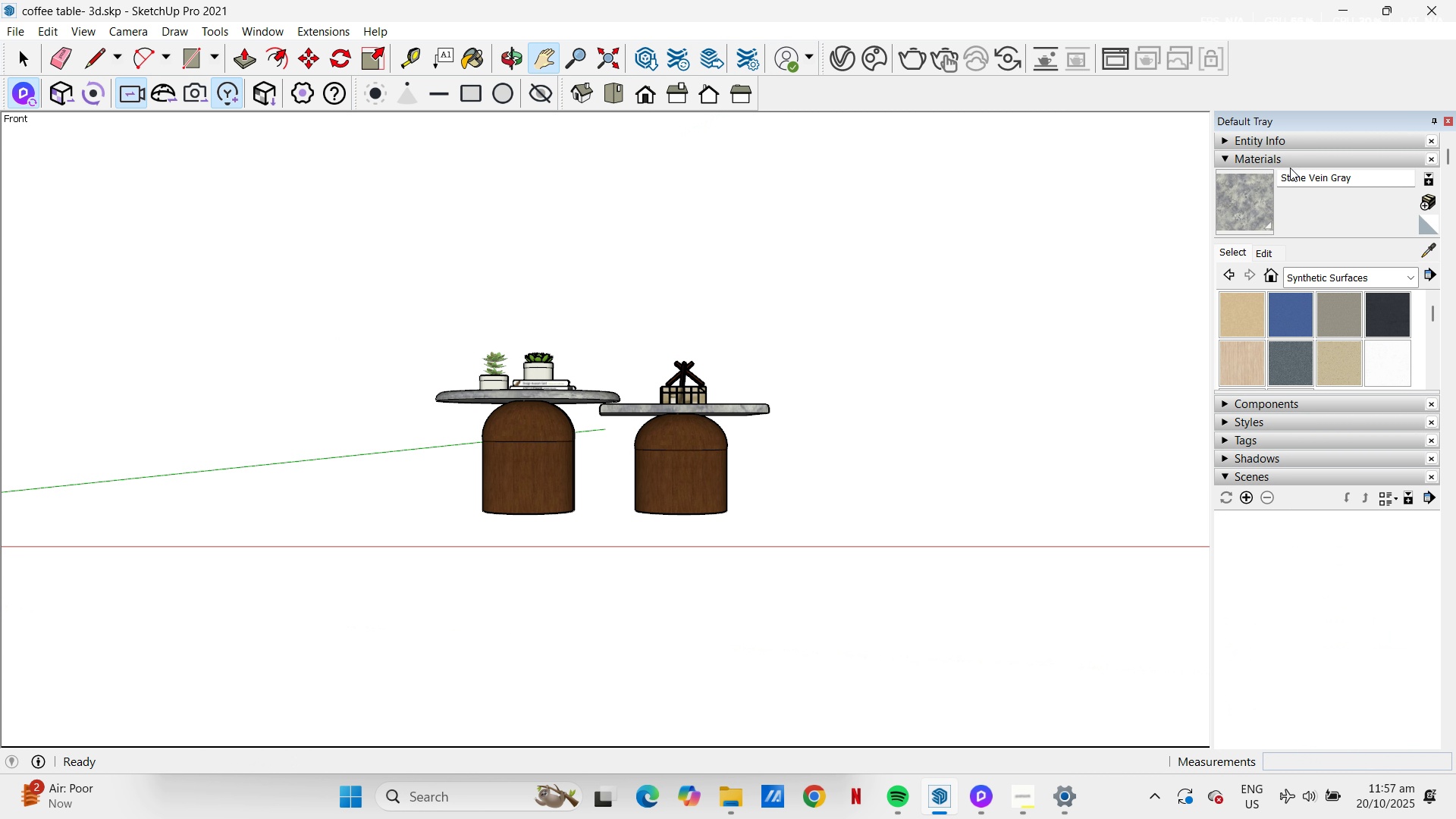 
left_click([1291, 167])
 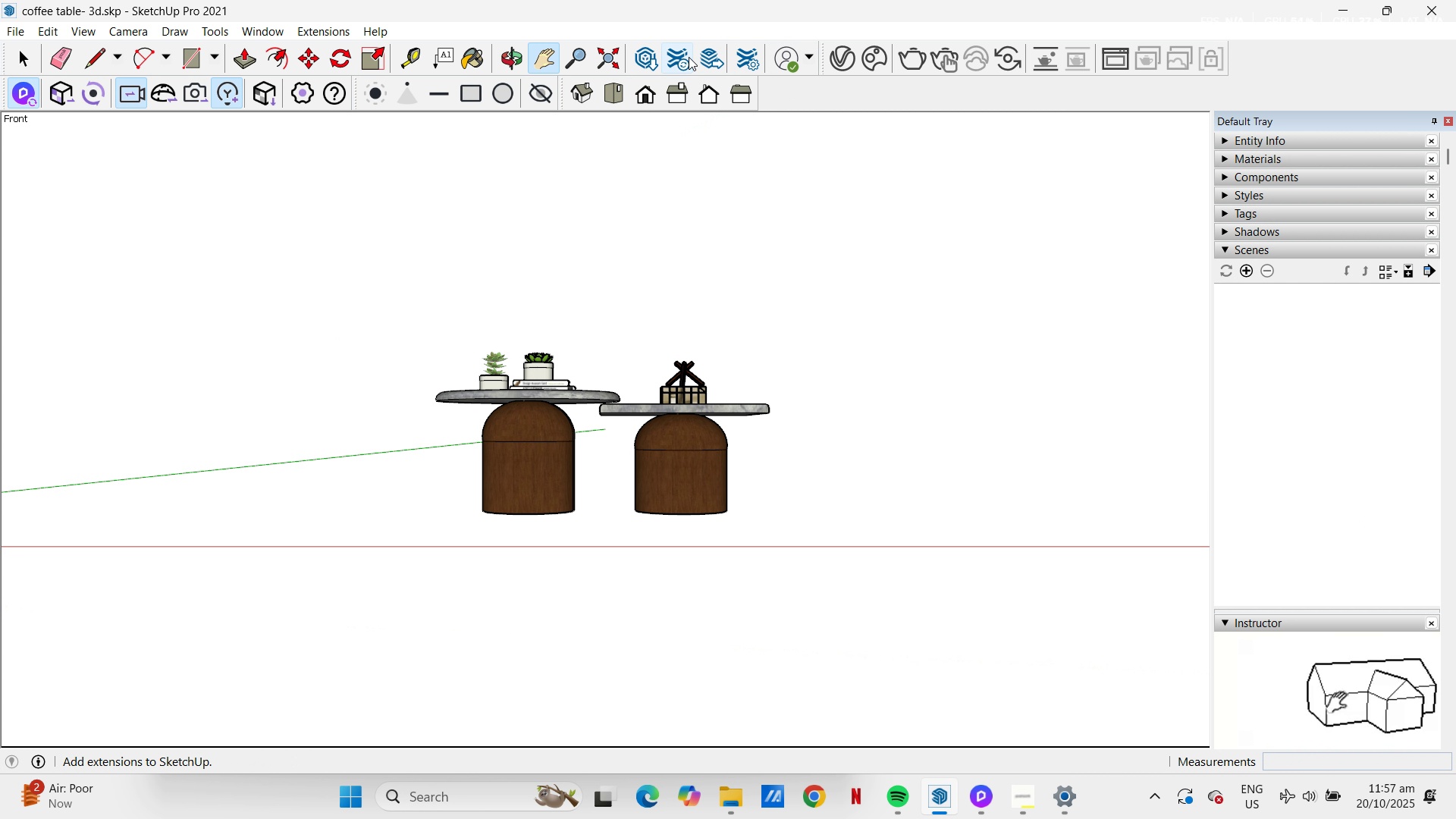 
left_click([595, 89])
 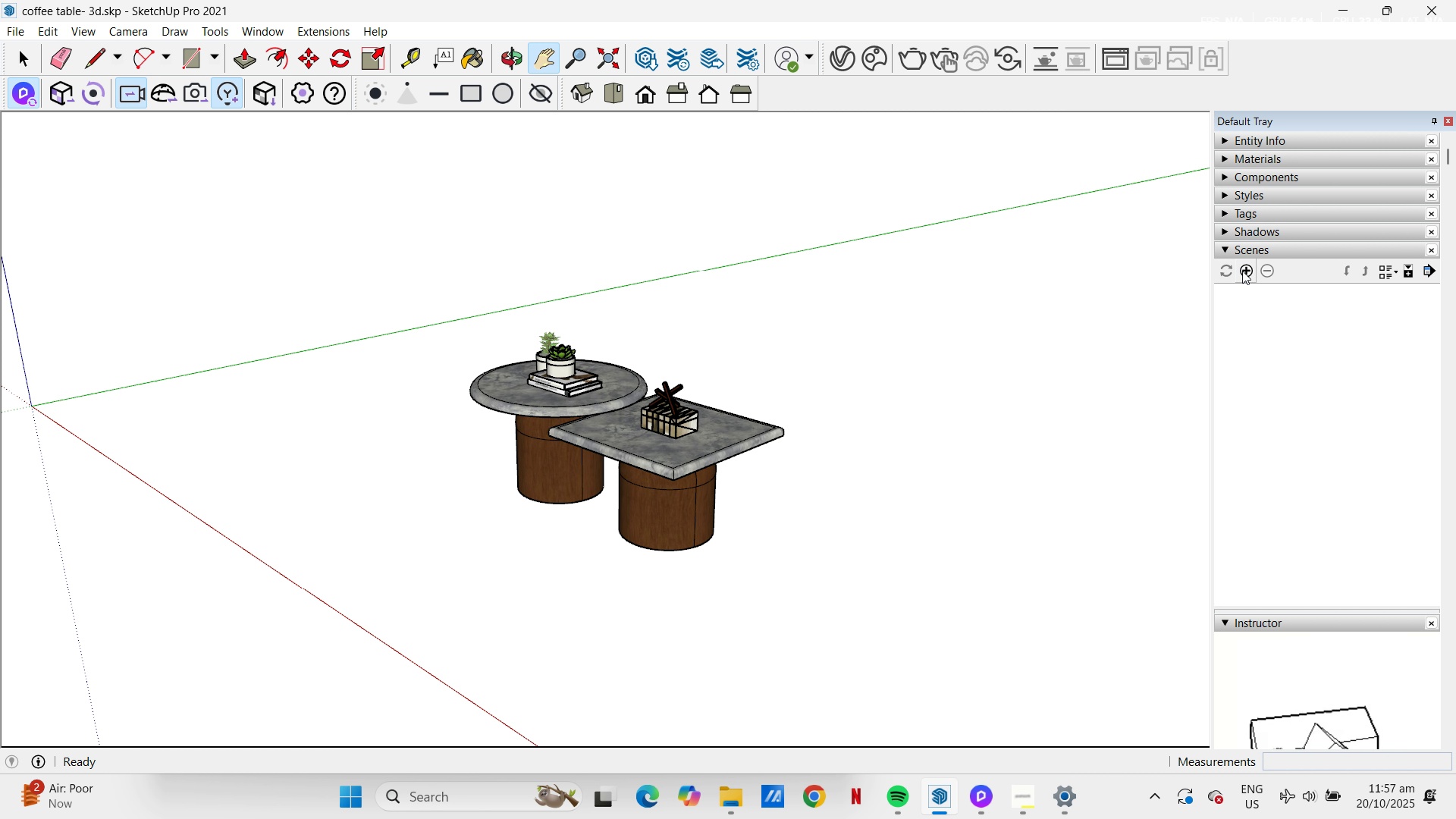 
scroll: coordinate [738, 411], scroll_direction: up, amount: 7.0
 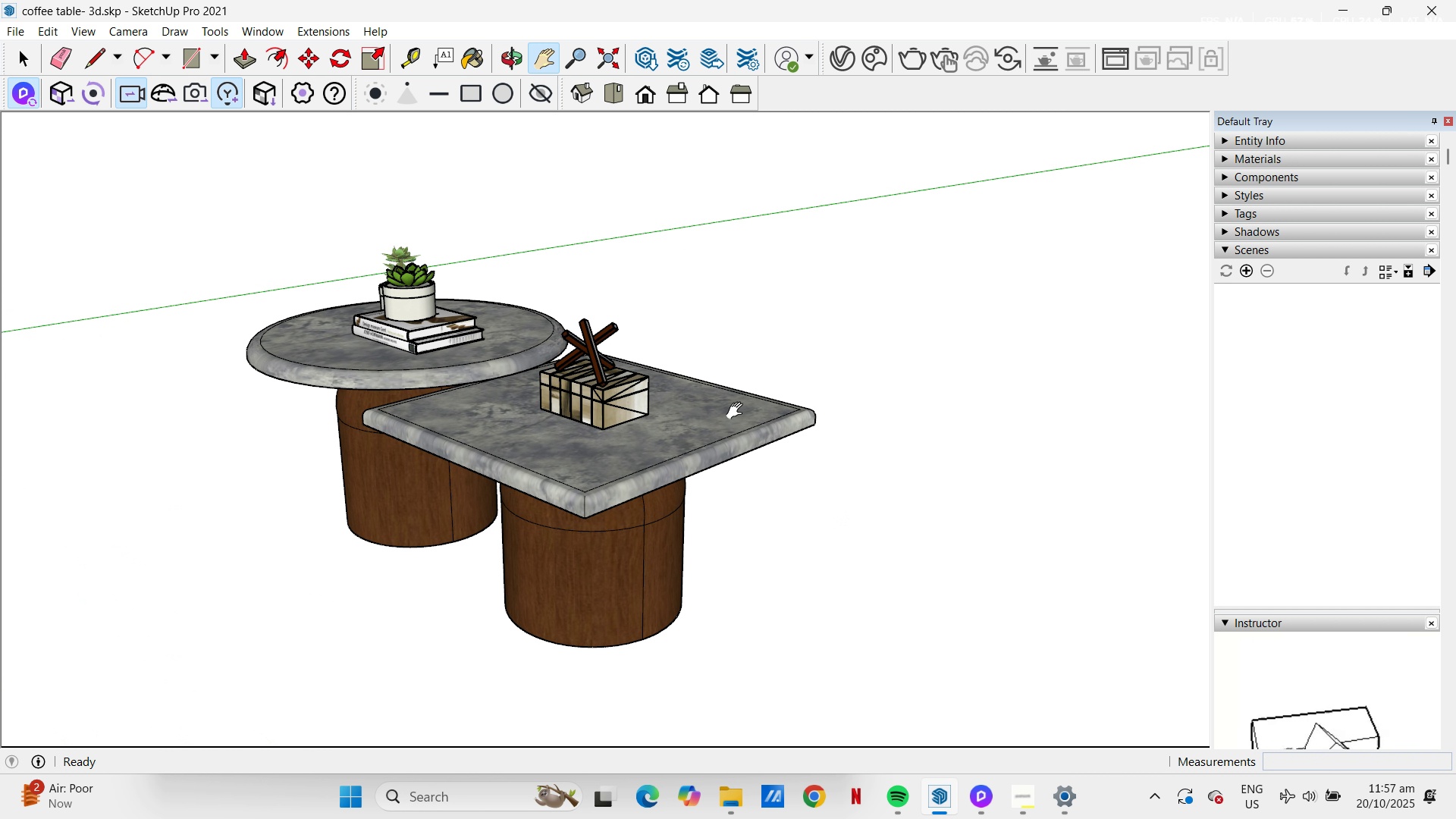 
scroll: coordinate [287, 376], scroll_direction: down, amount: 2.0
 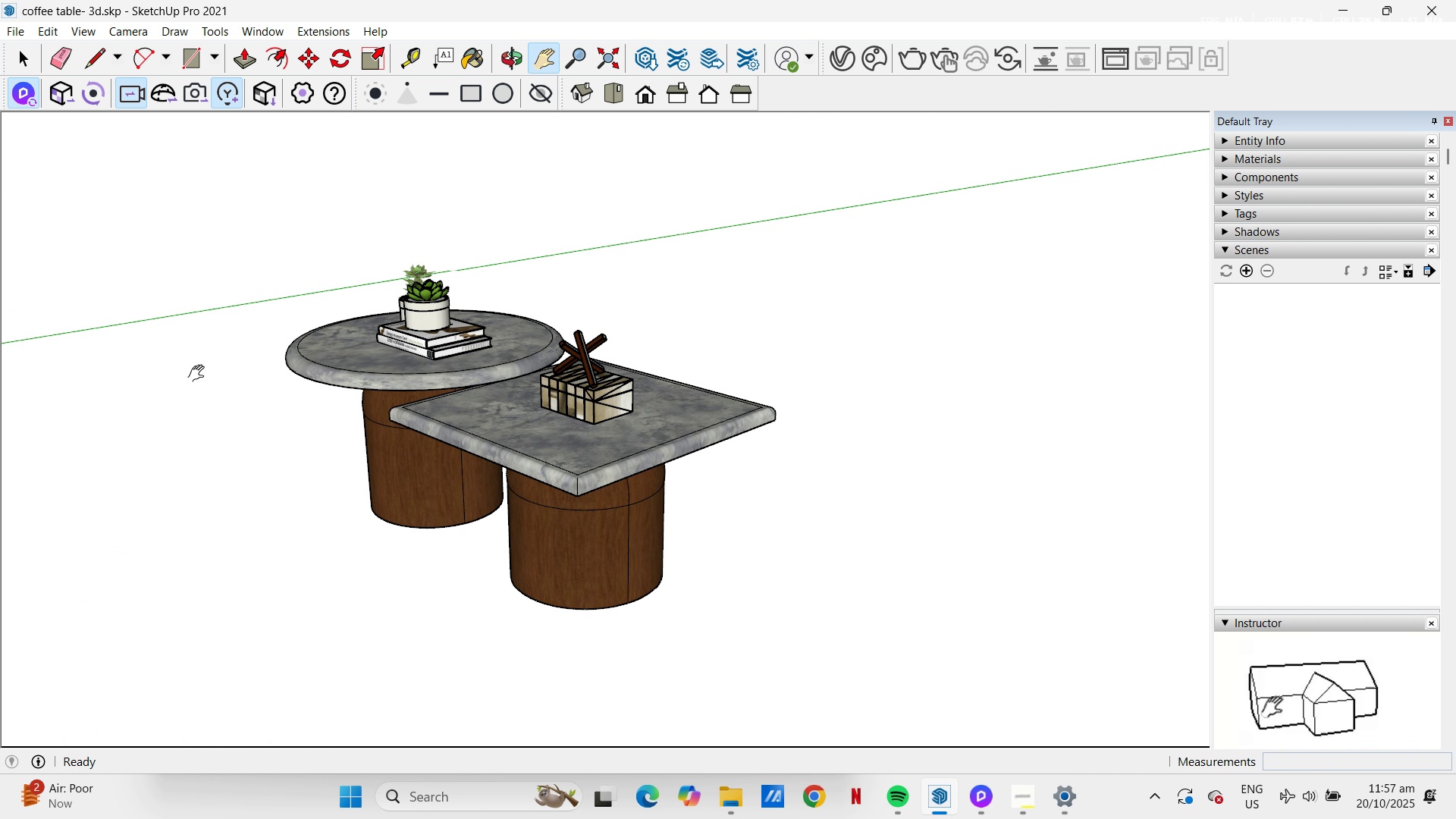 
scroll: coordinate [177, 374], scroll_direction: up, amount: 1.0
 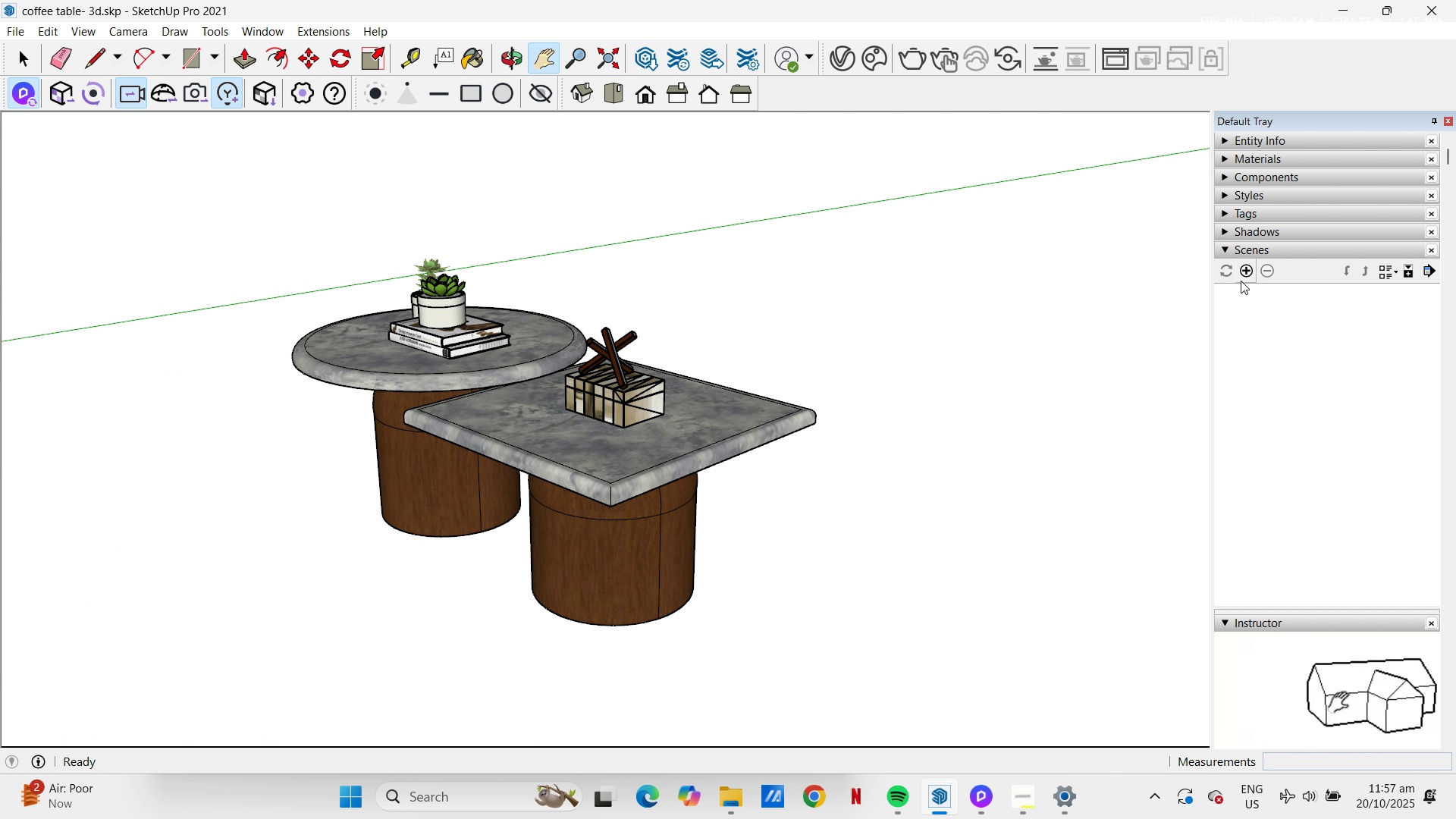 
left_click([1247, 276])
 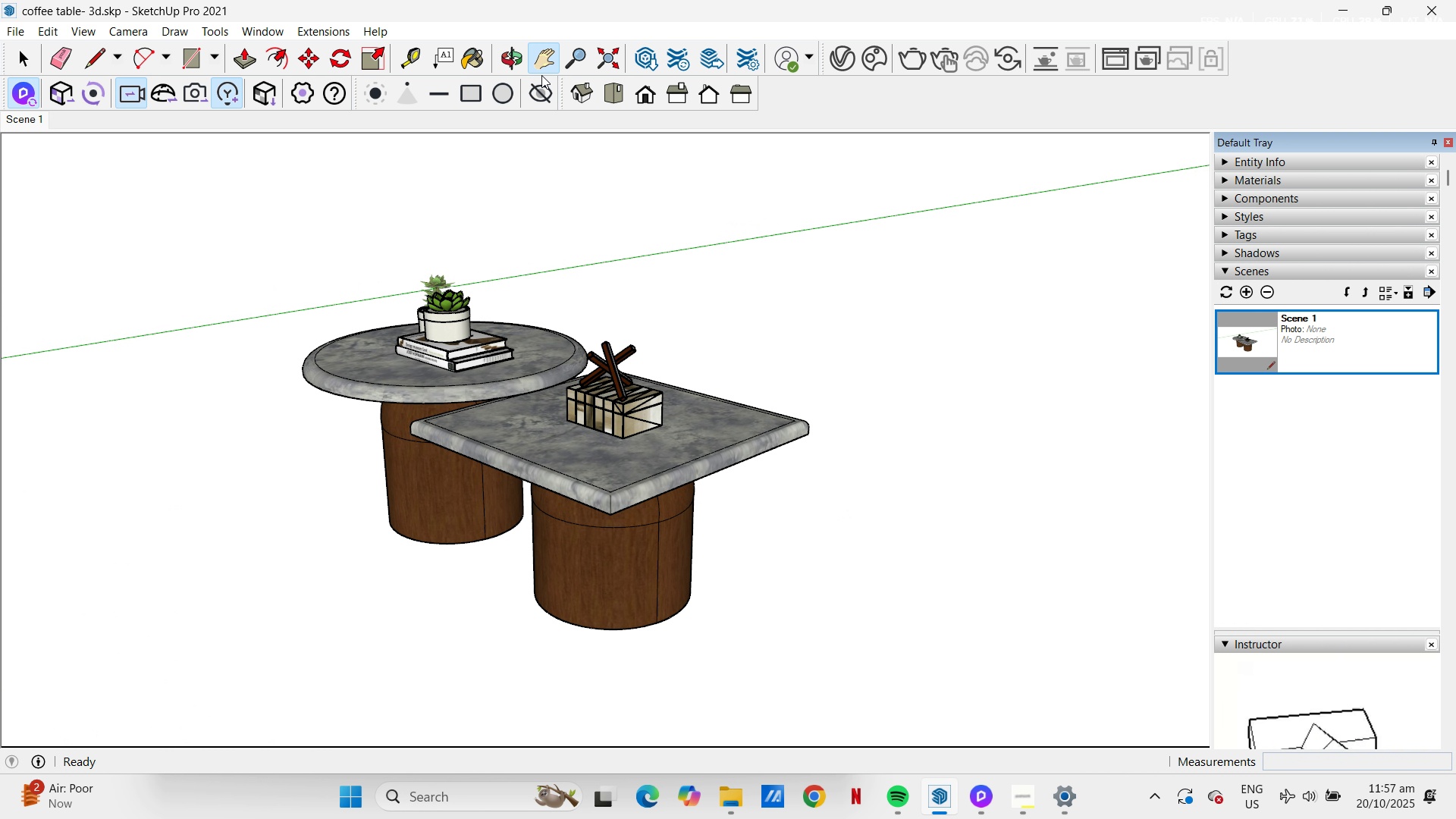 
left_click([619, 93])
 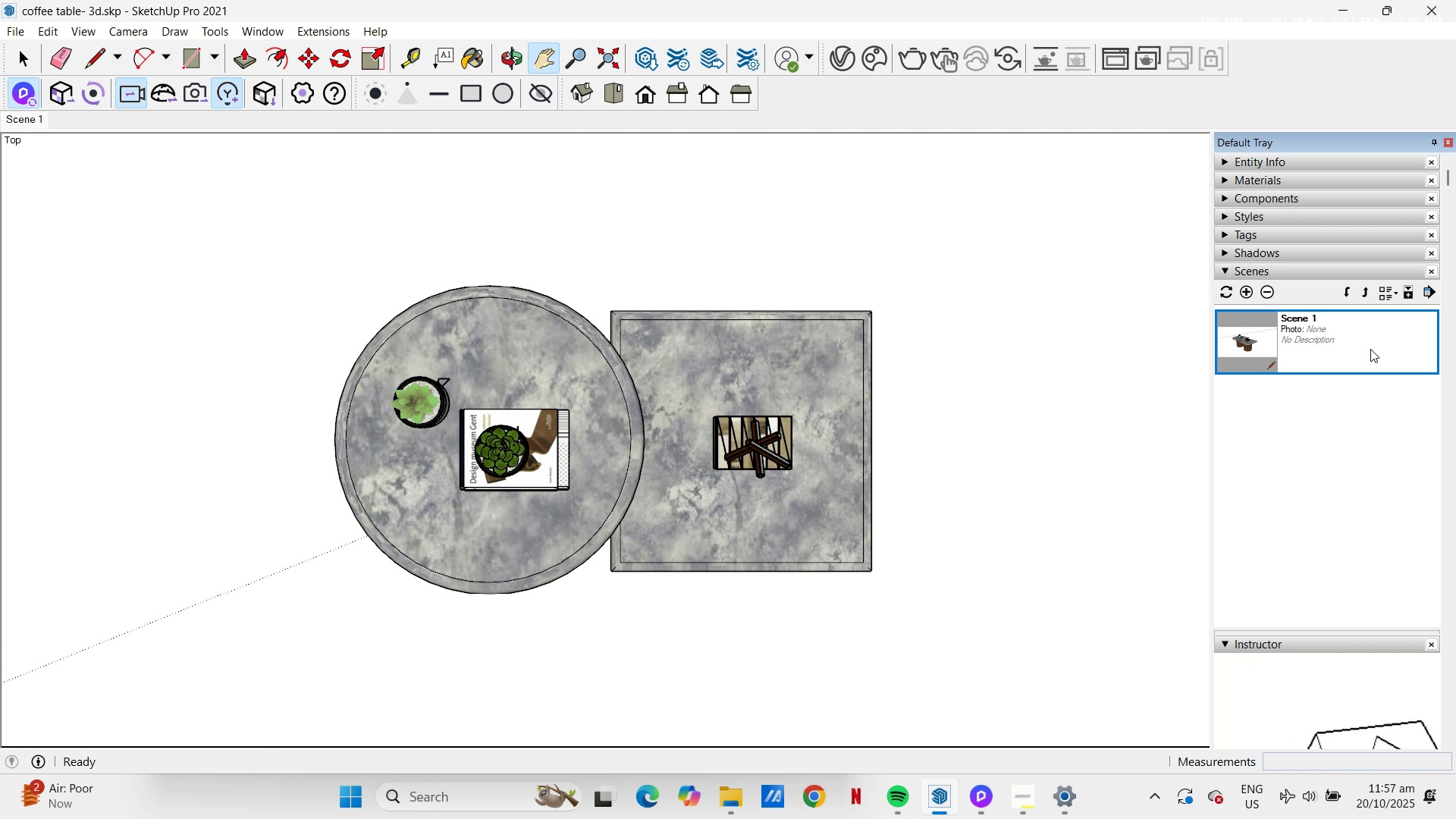 
left_click([1248, 287])
 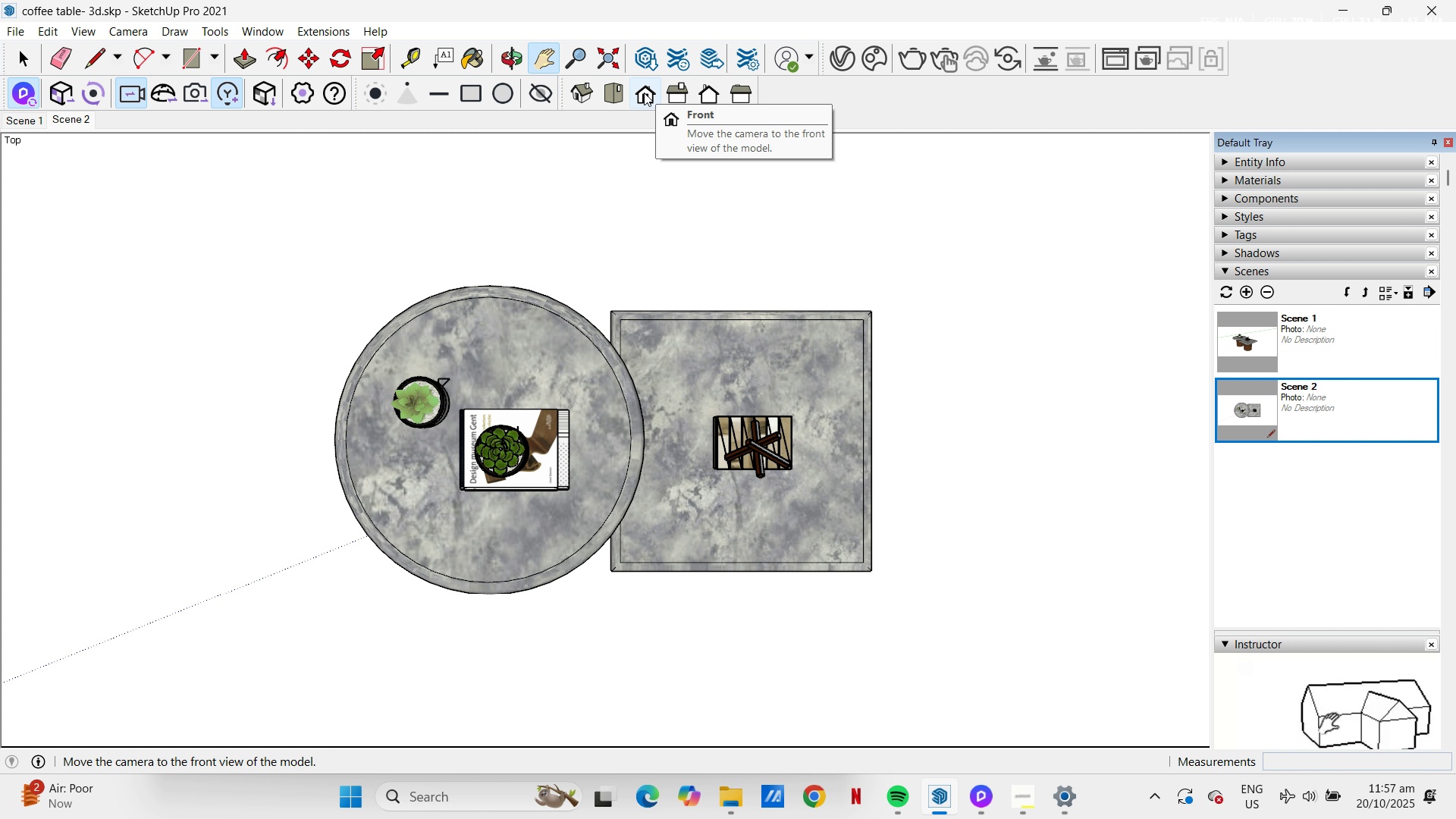 
left_click([644, 93])
 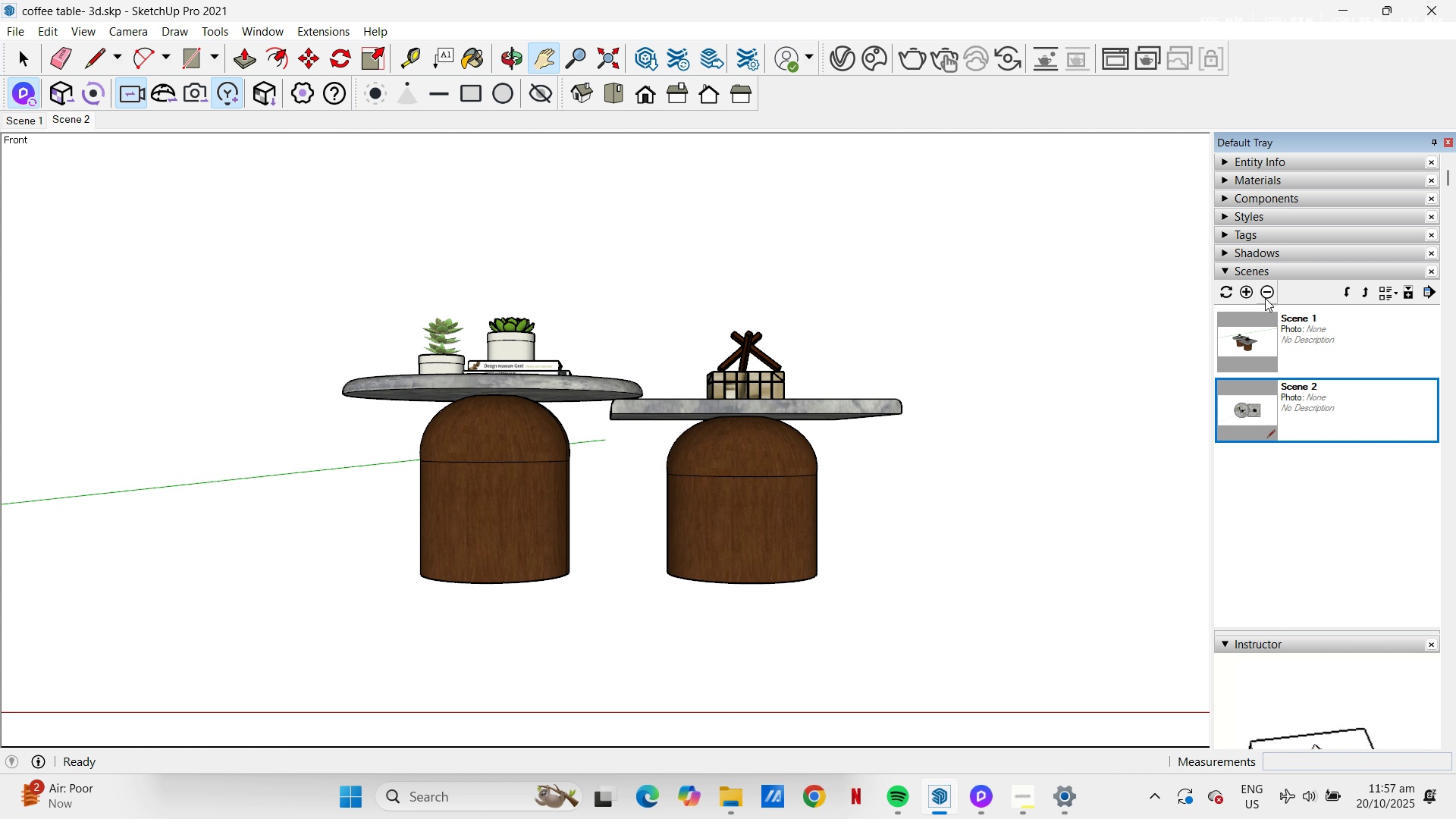 
left_click([1244, 290])
 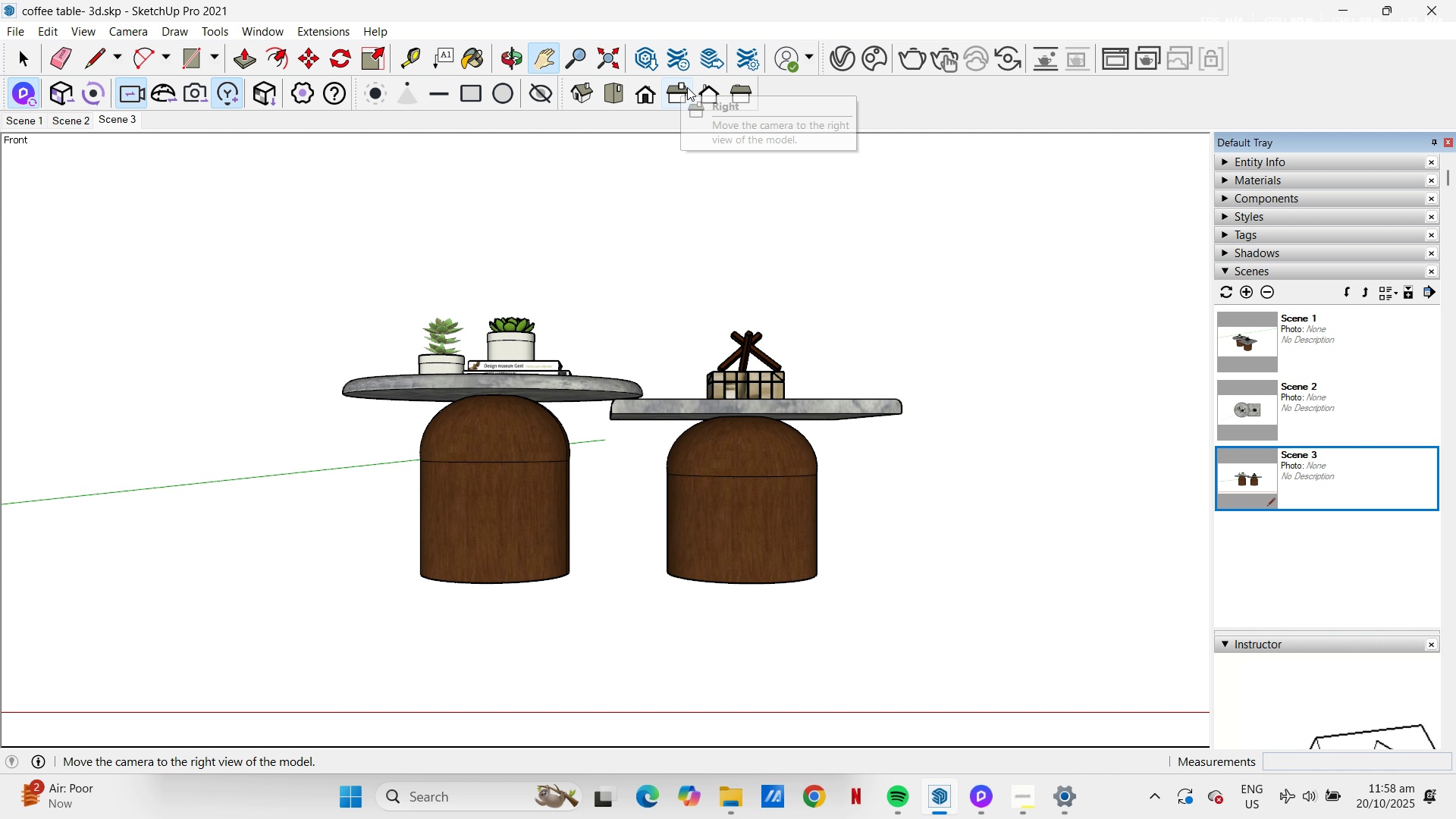 
left_click([675, 99])
 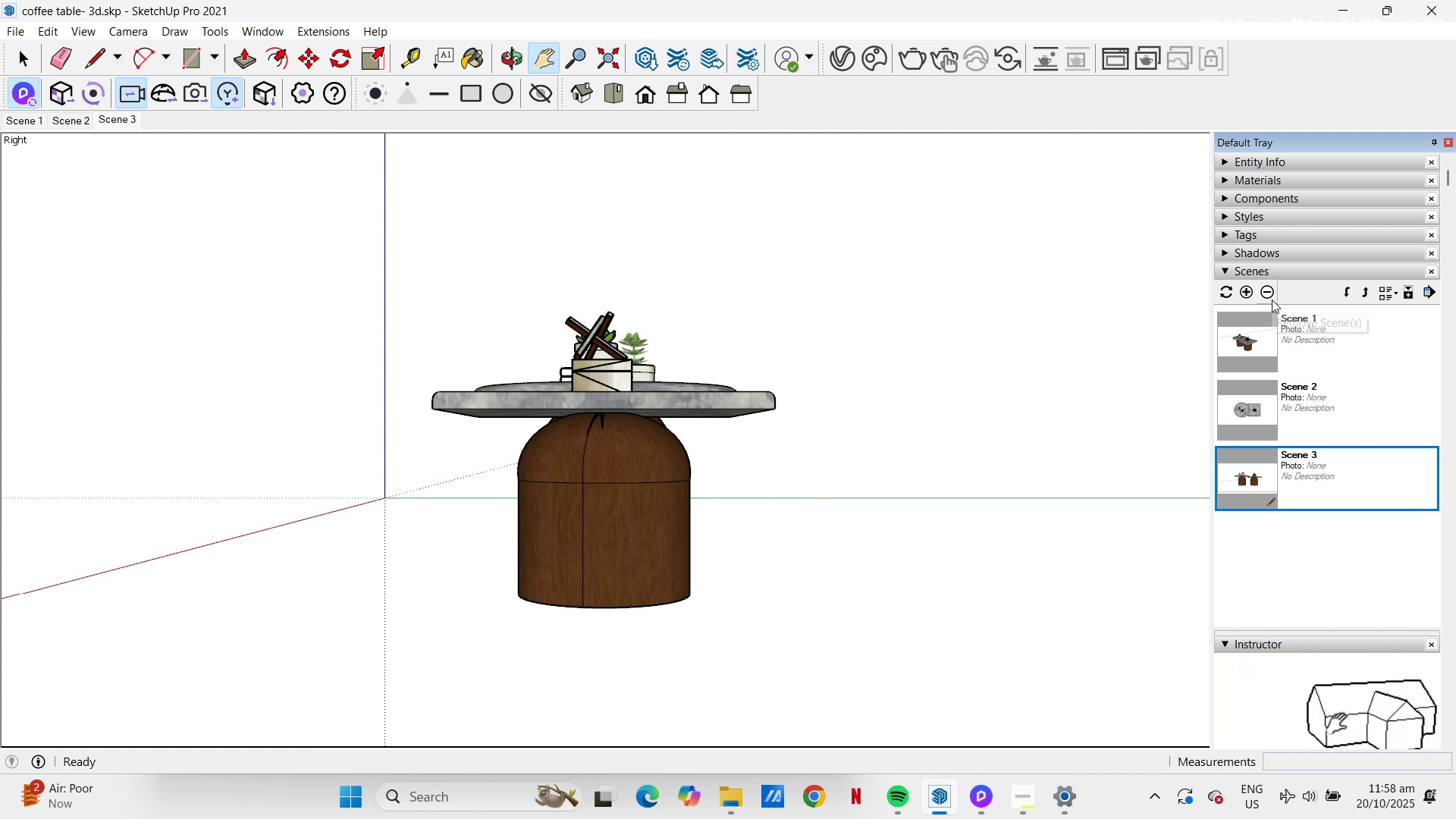 
left_click([1247, 293])
 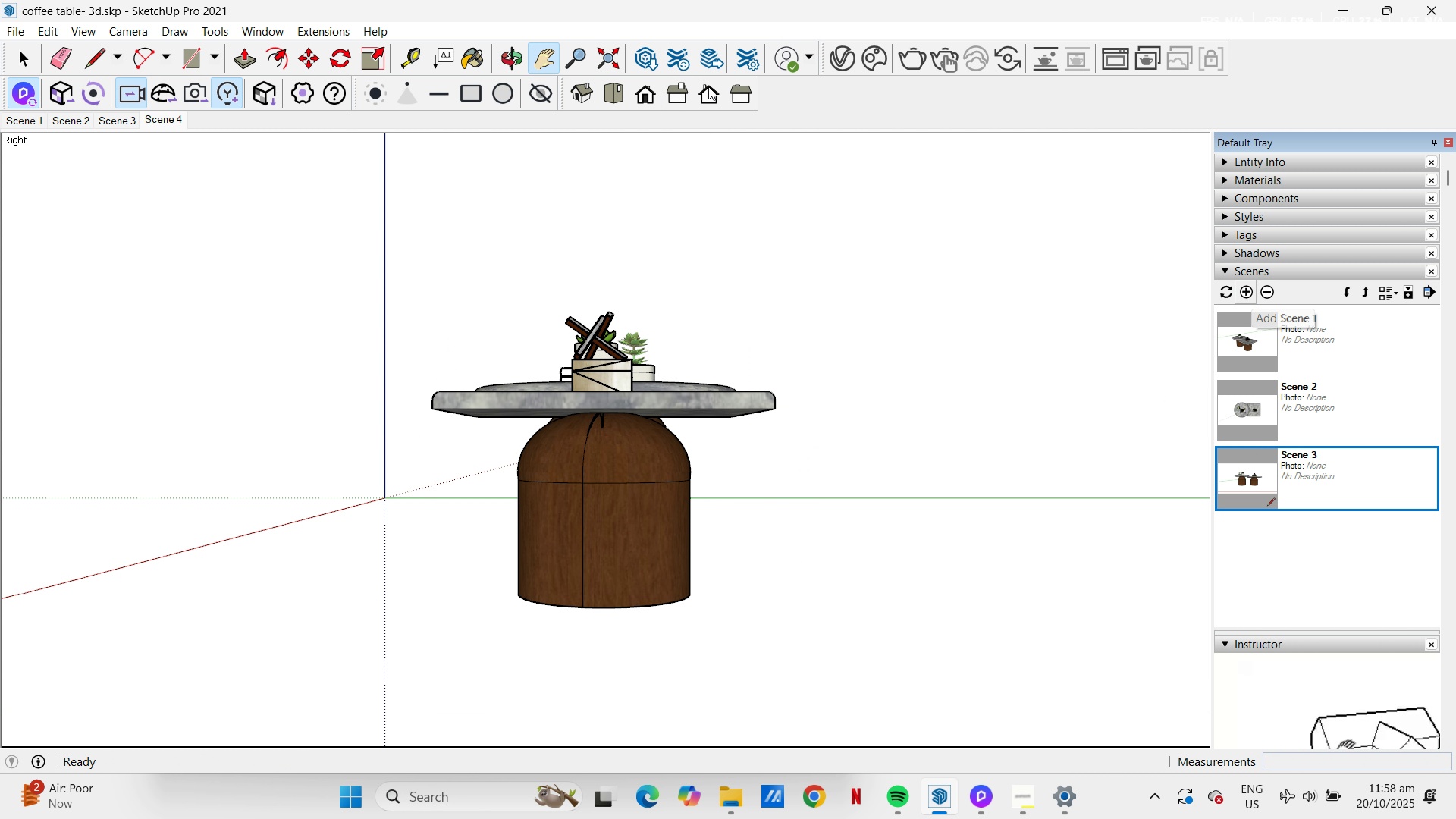 
left_click([710, 89])
 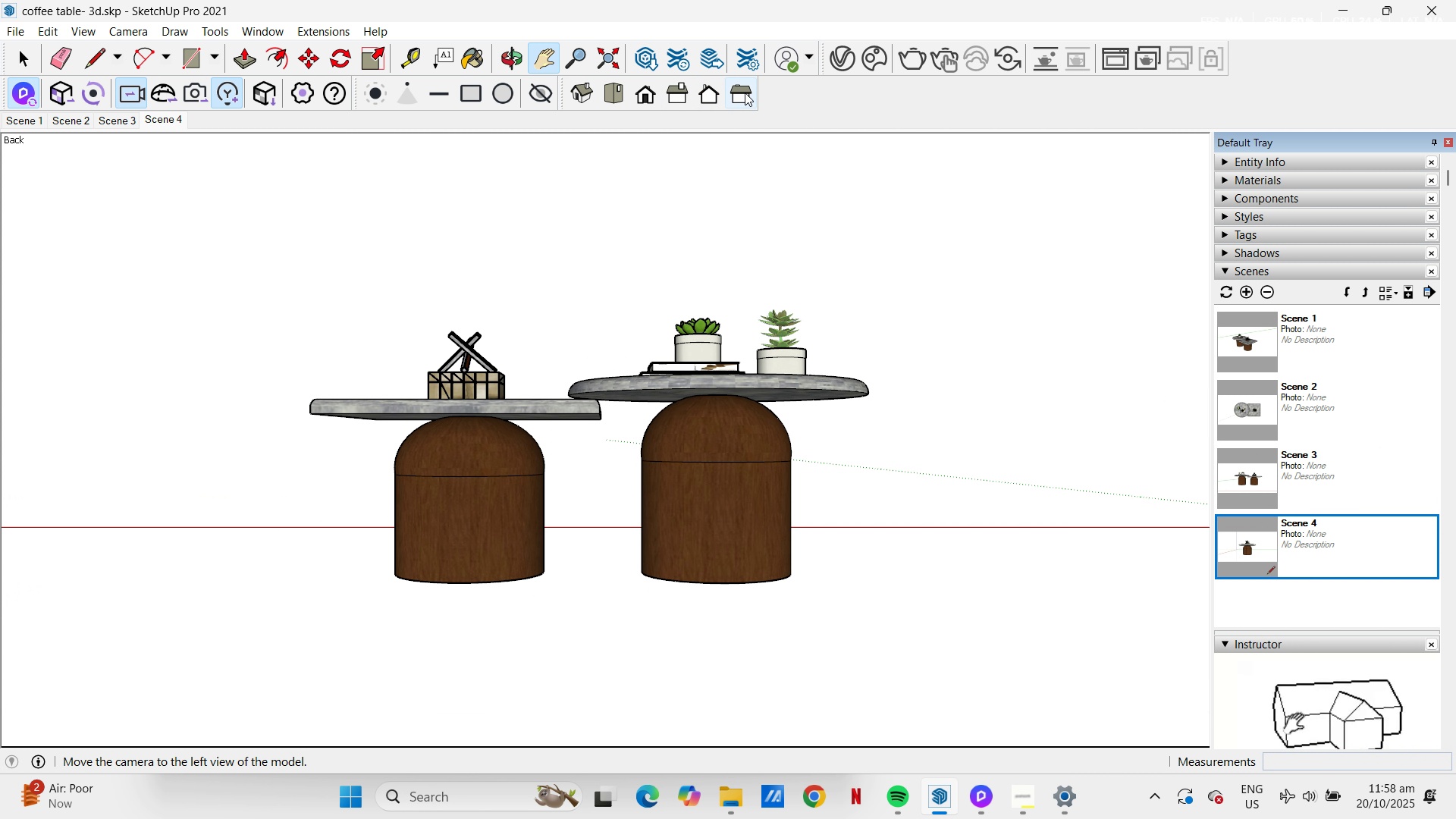 
left_click([745, 93])
 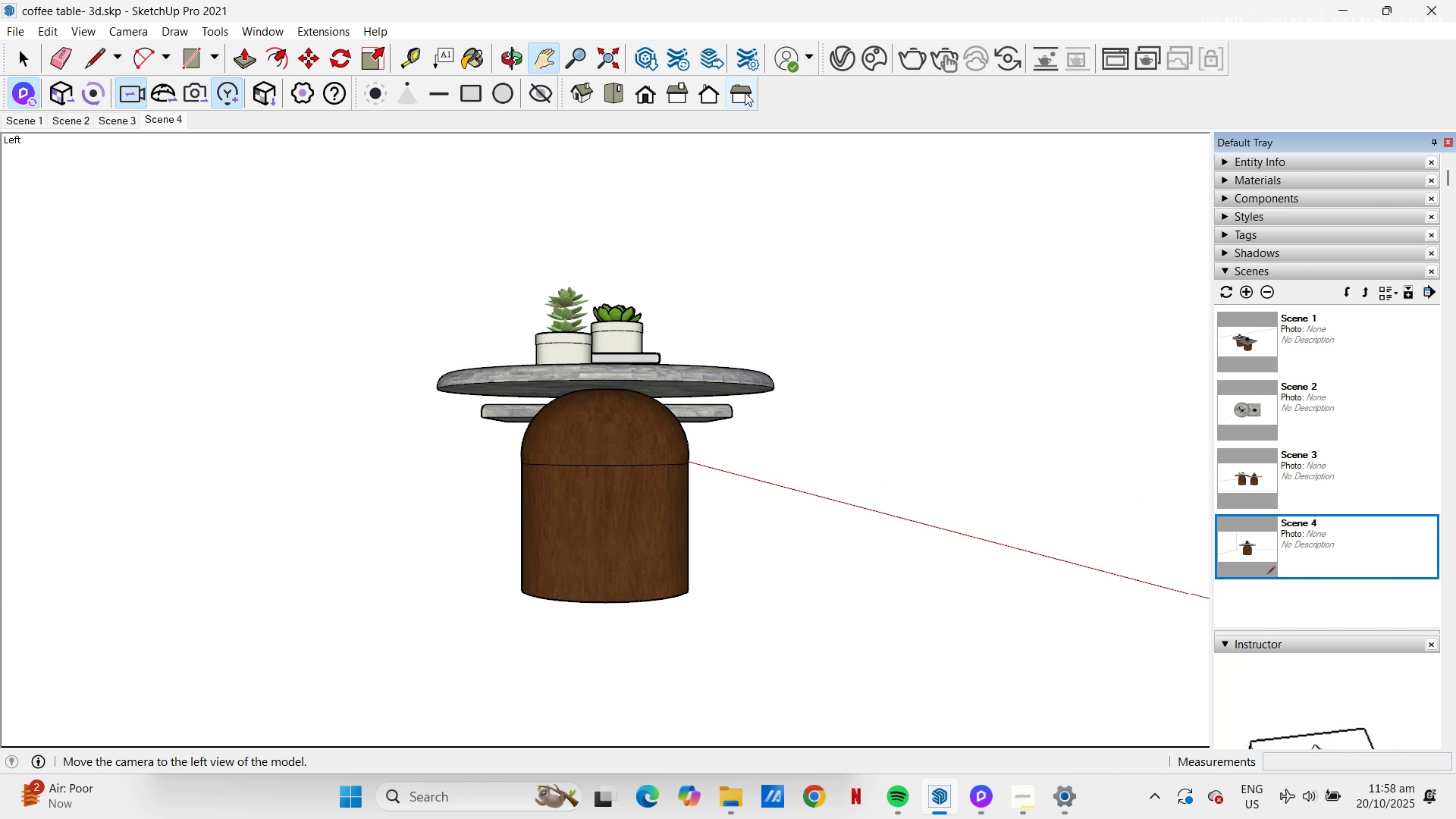 
left_click([578, 83])
 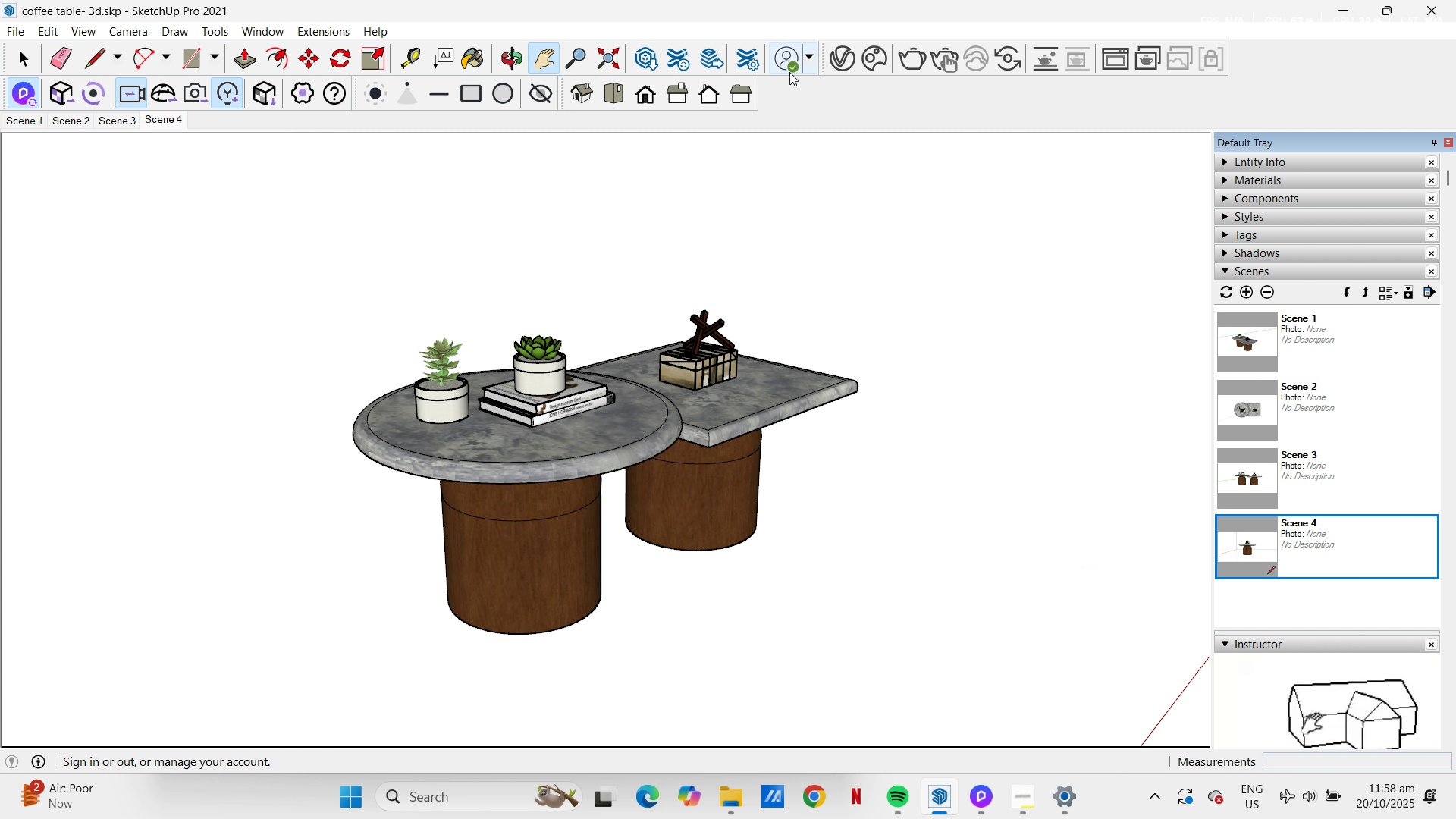 
wait(6.36)
 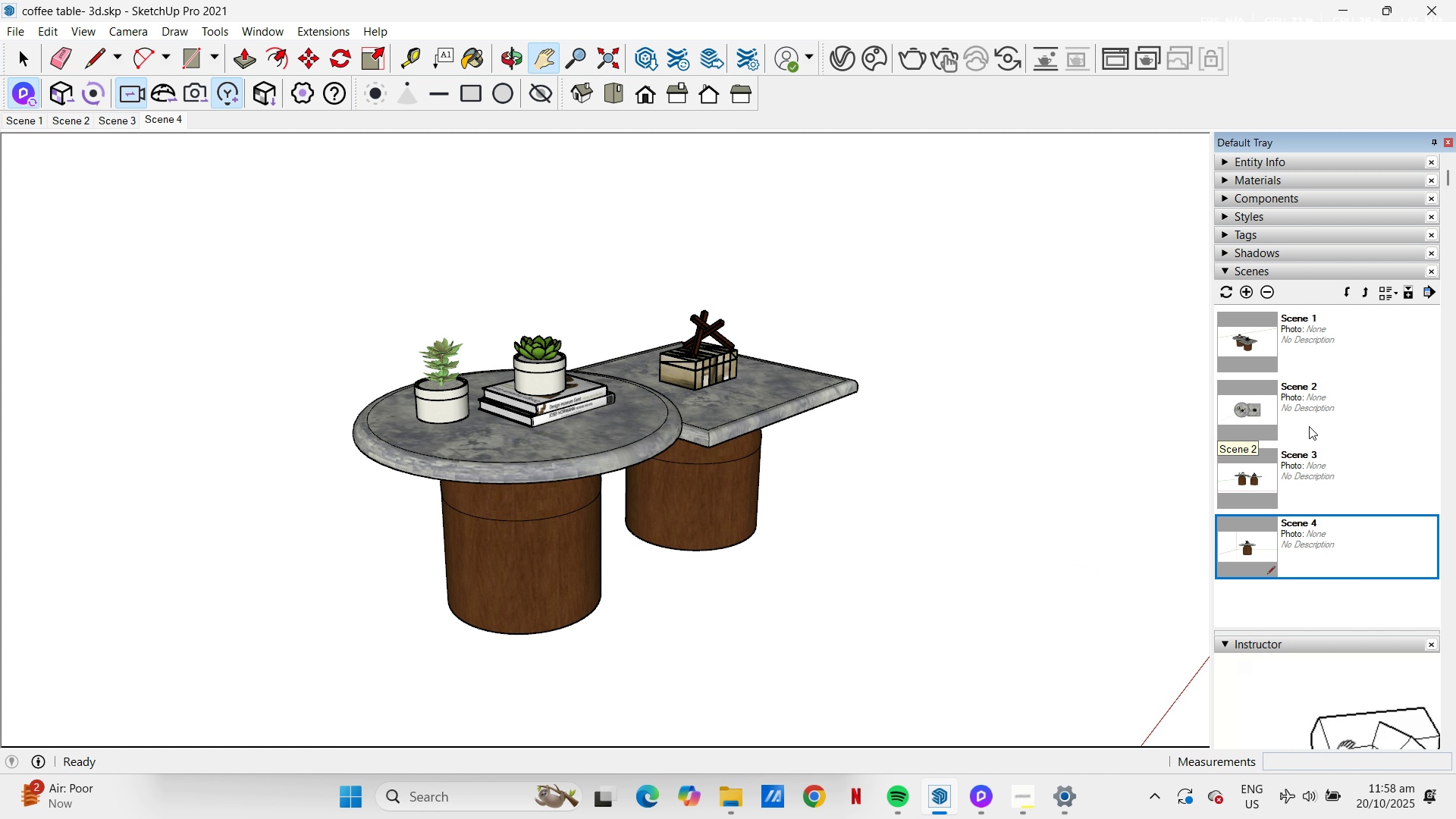 
left_click([1242, 293])
 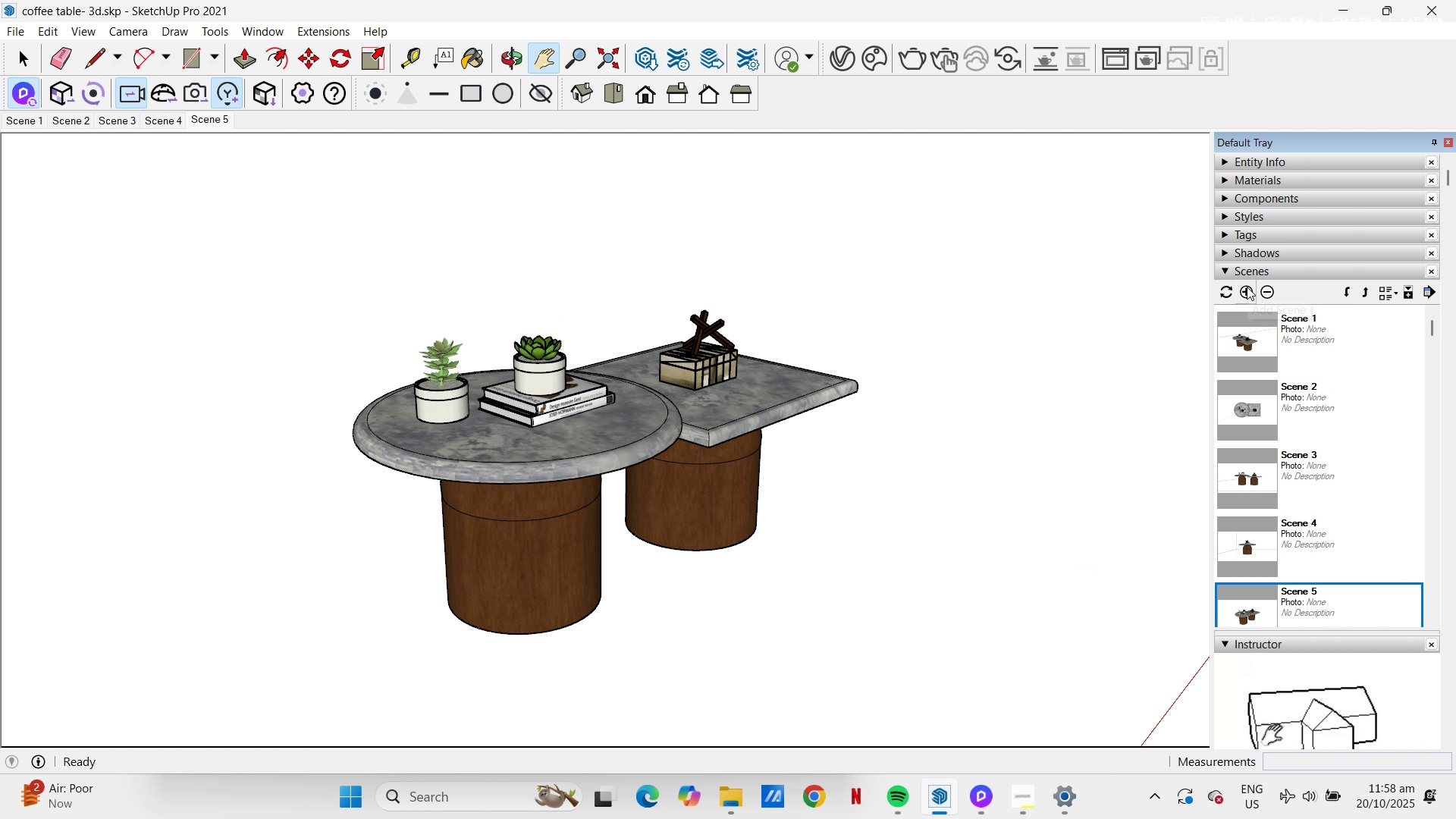 
scroll: coordinate [1312, 483], scroll_direction: down, amount: 2.0
 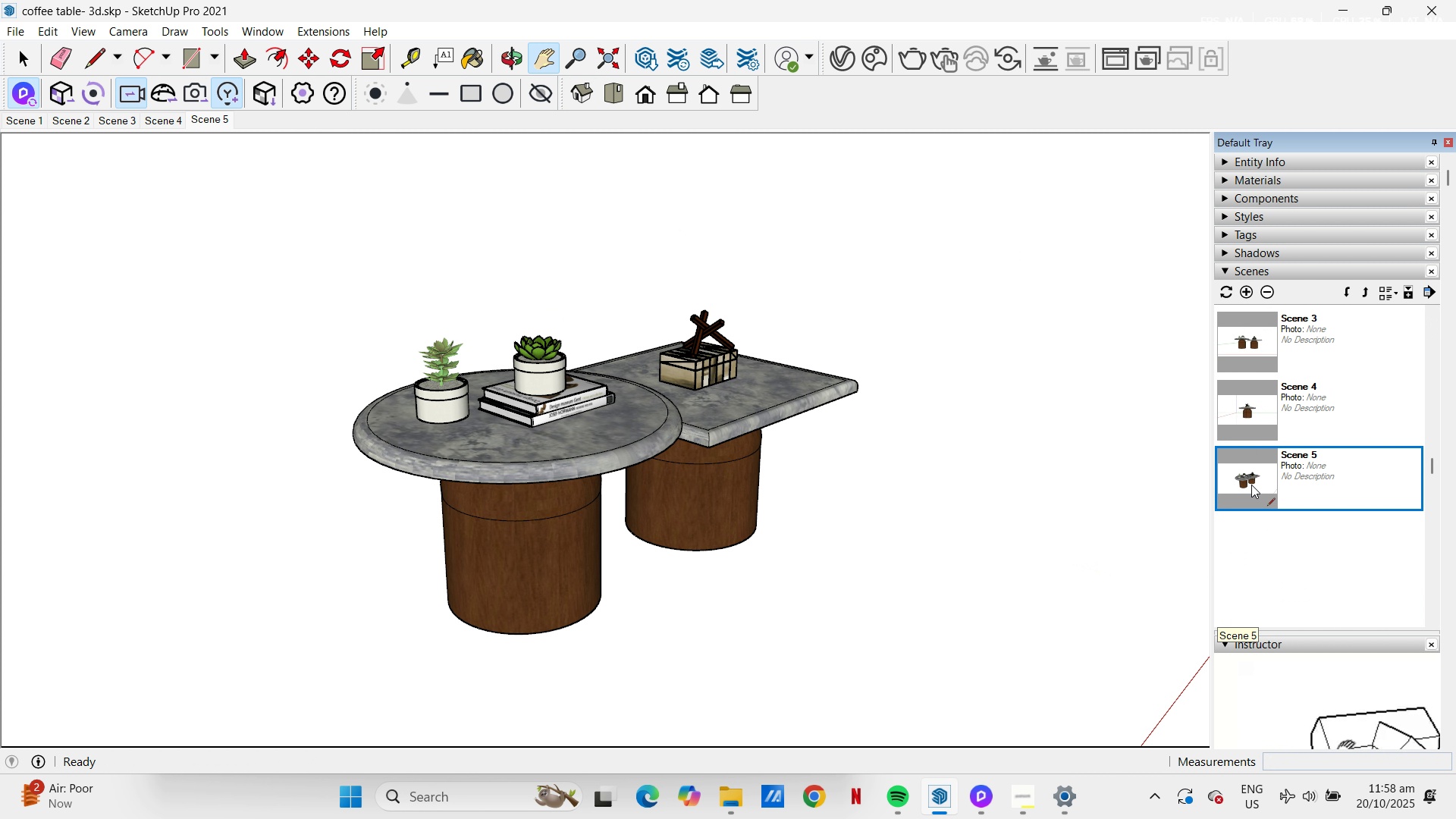 
scroll: coordinate [1251, 419], scroll_direction: up, amount: 4.0
 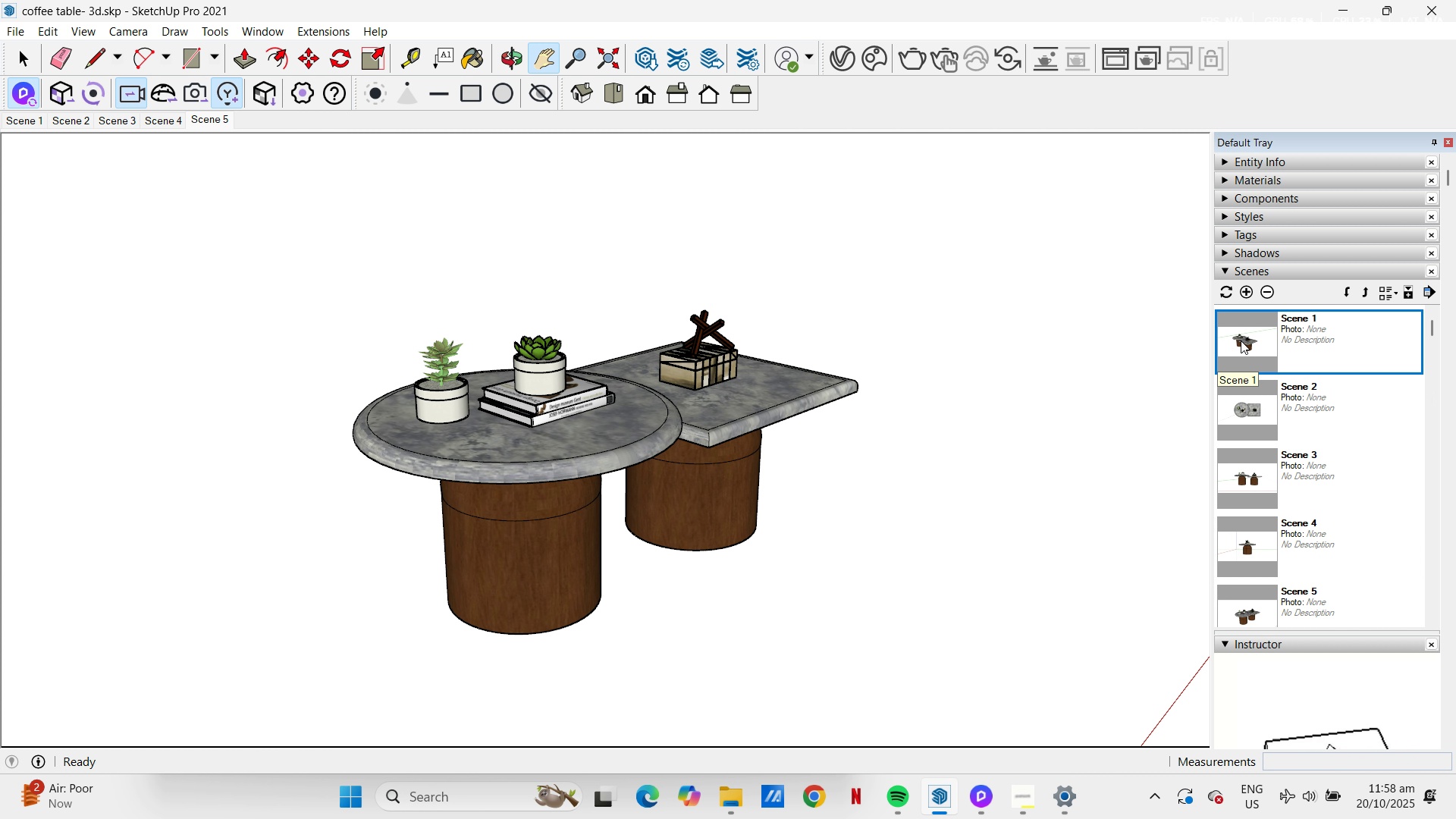 
double_click([1241, 340])
 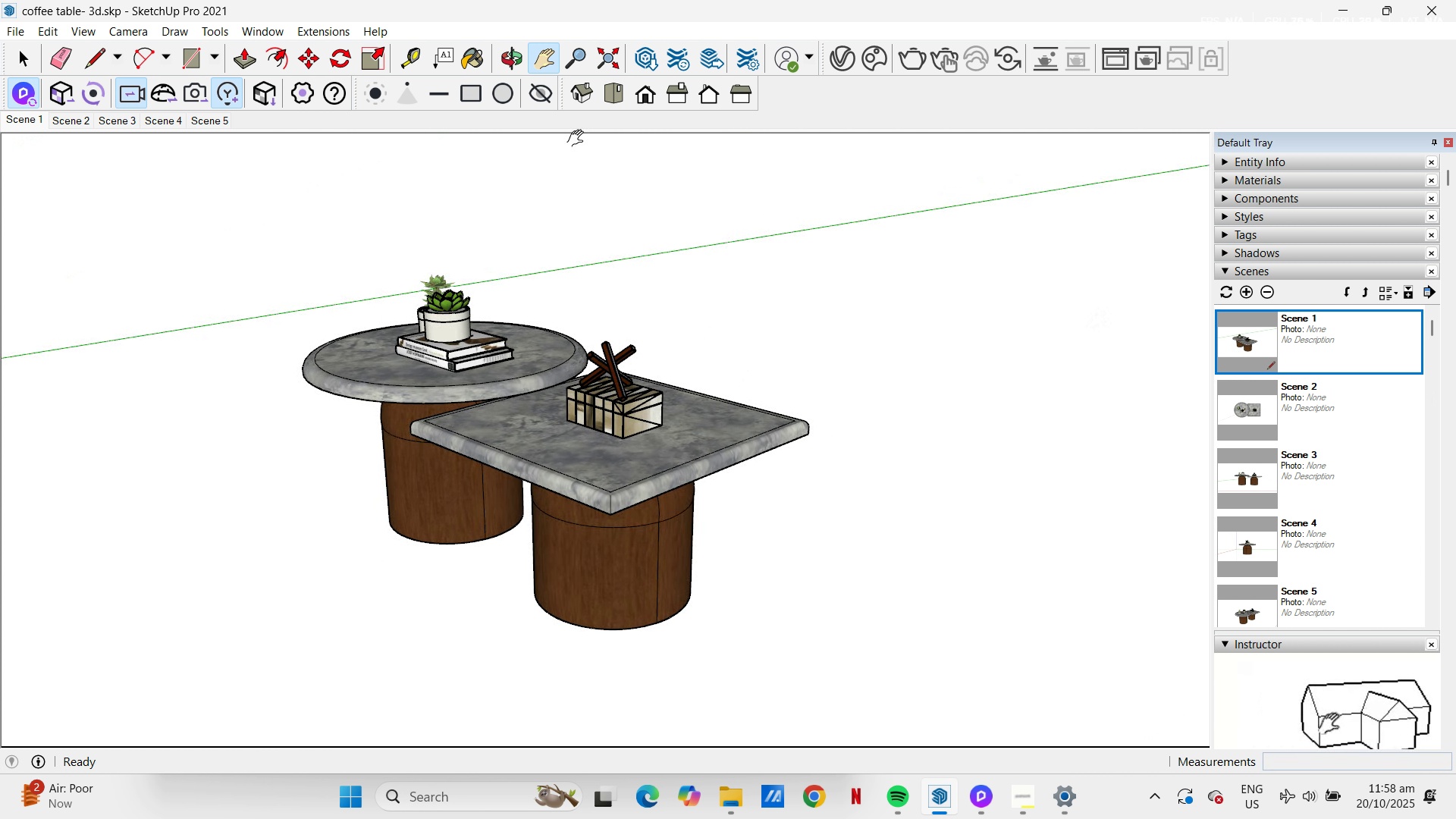 
left_click([579, 96])
 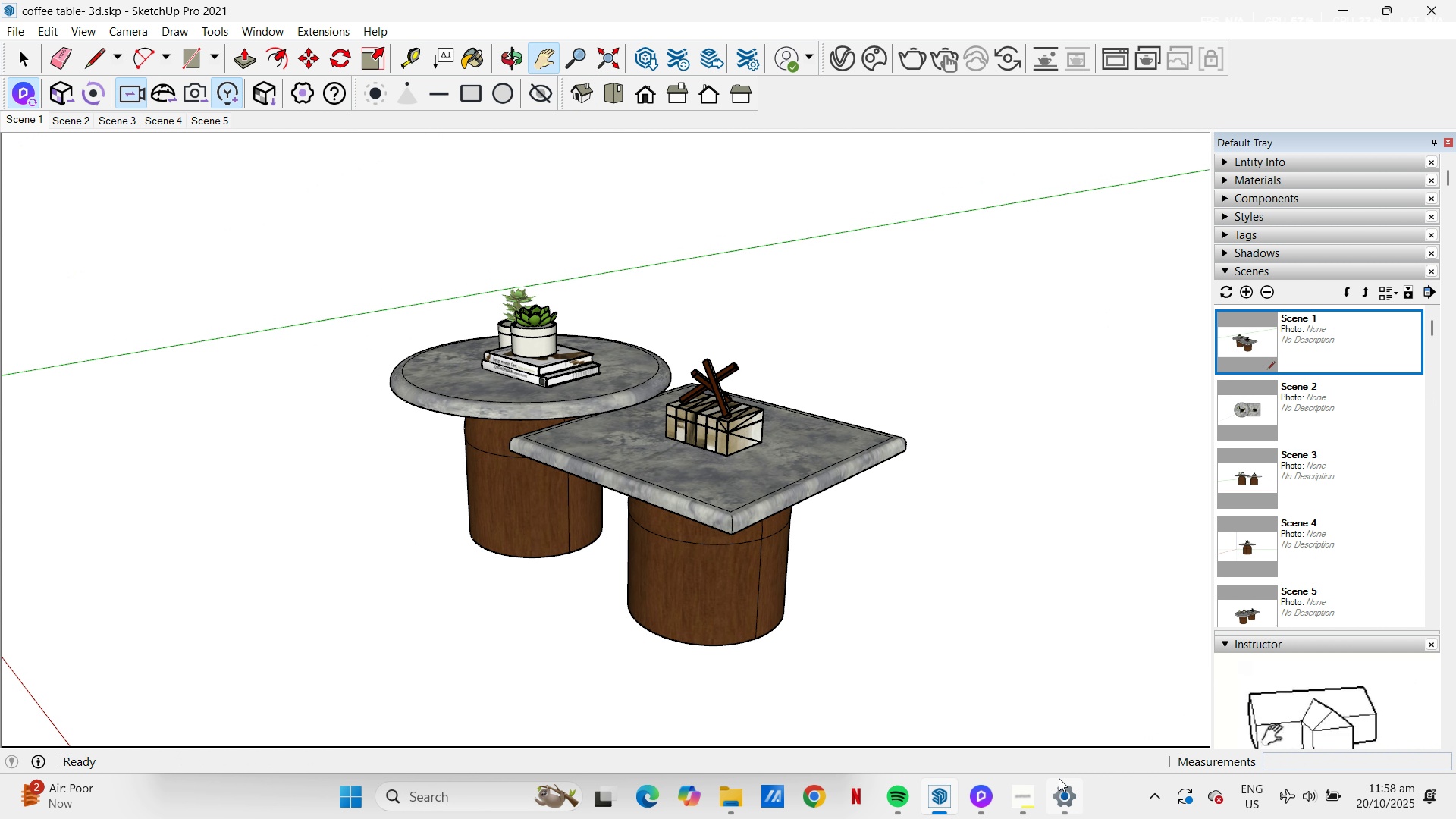 
left_click([985, 785])
 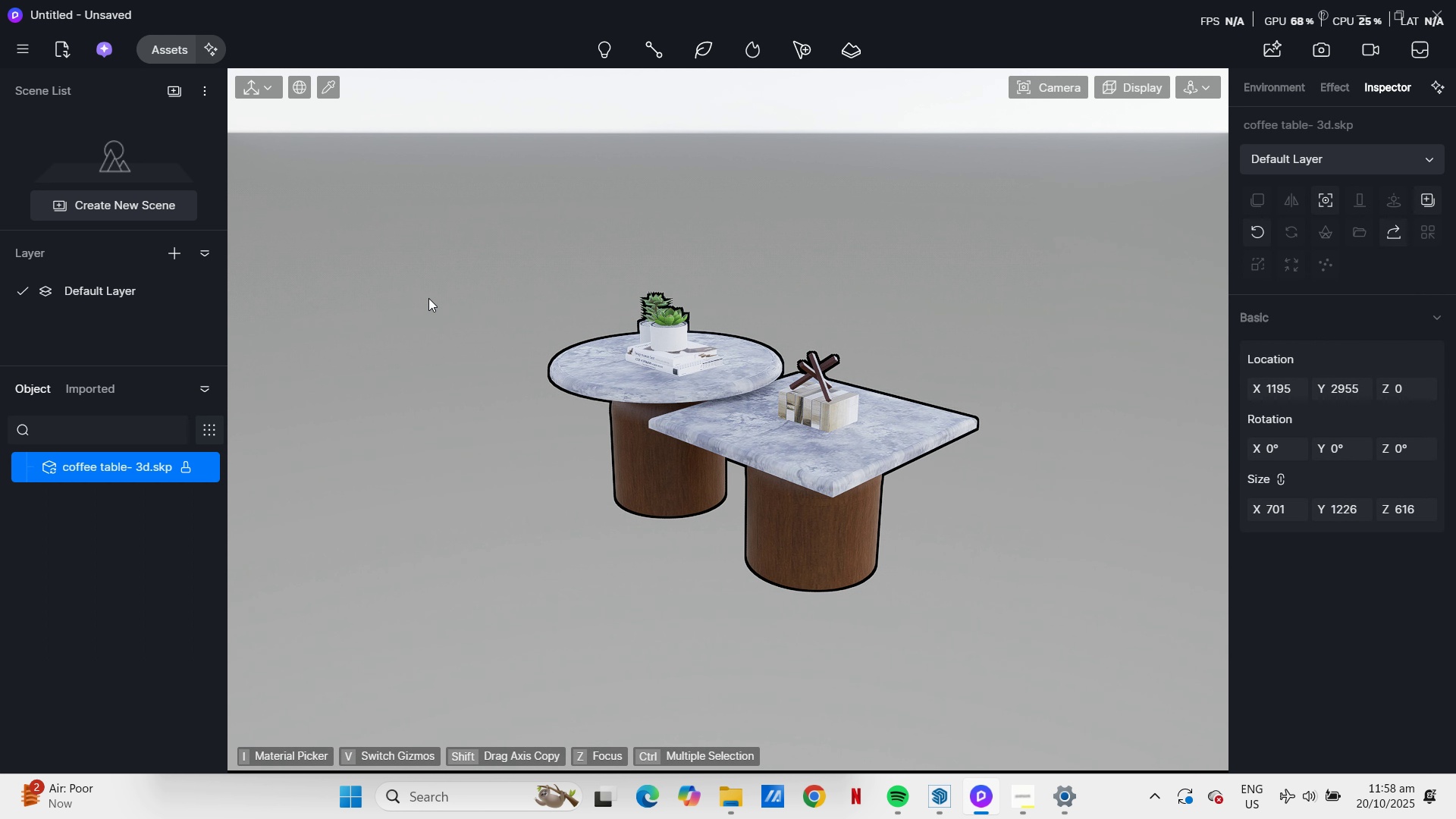 
scroll: coordinate [940, 534], scroll_direction: up, amount: 12.0
 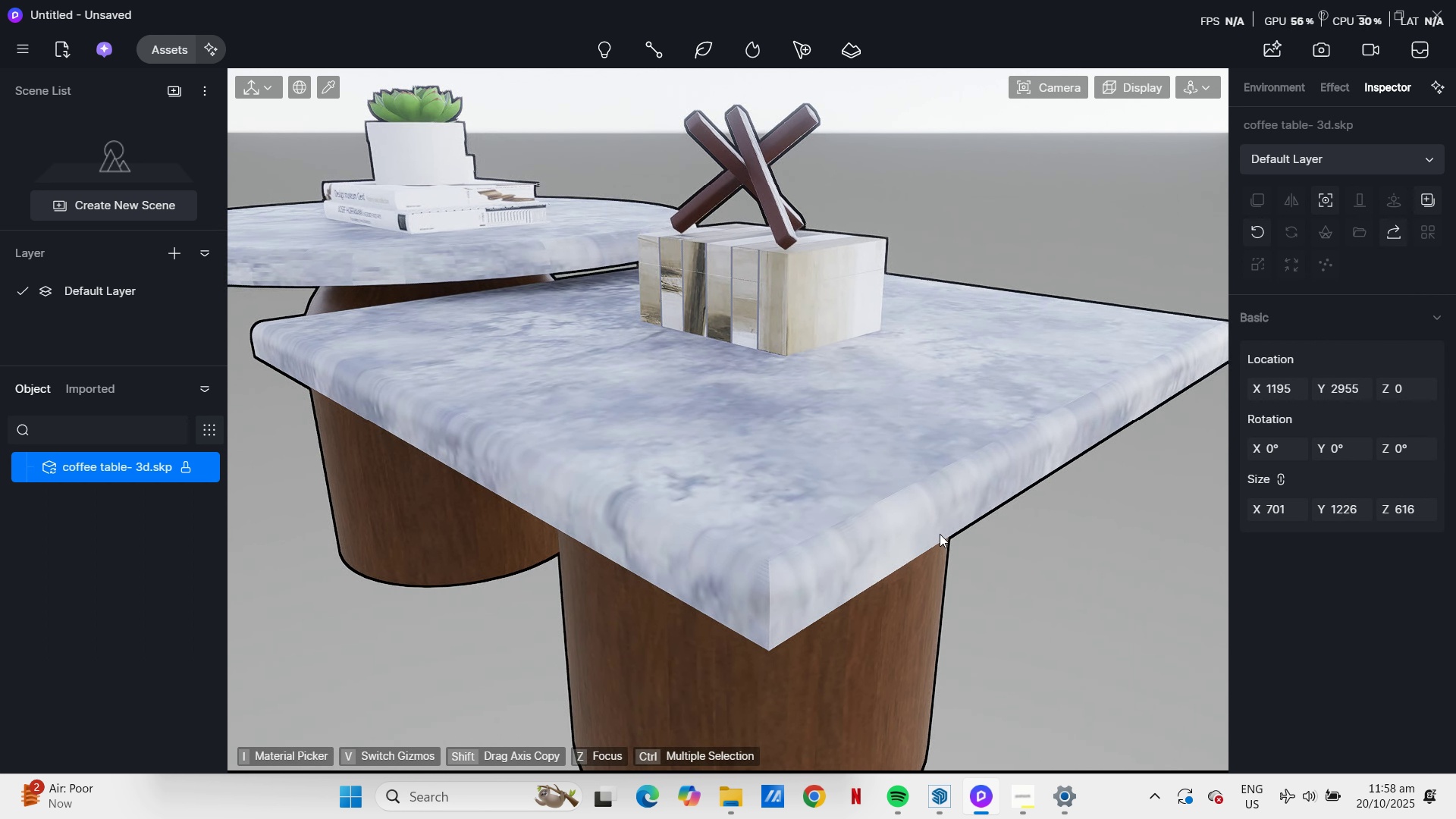 
scroll: coordinate [619, 413], scroll_direction: down, amount: 6.0
 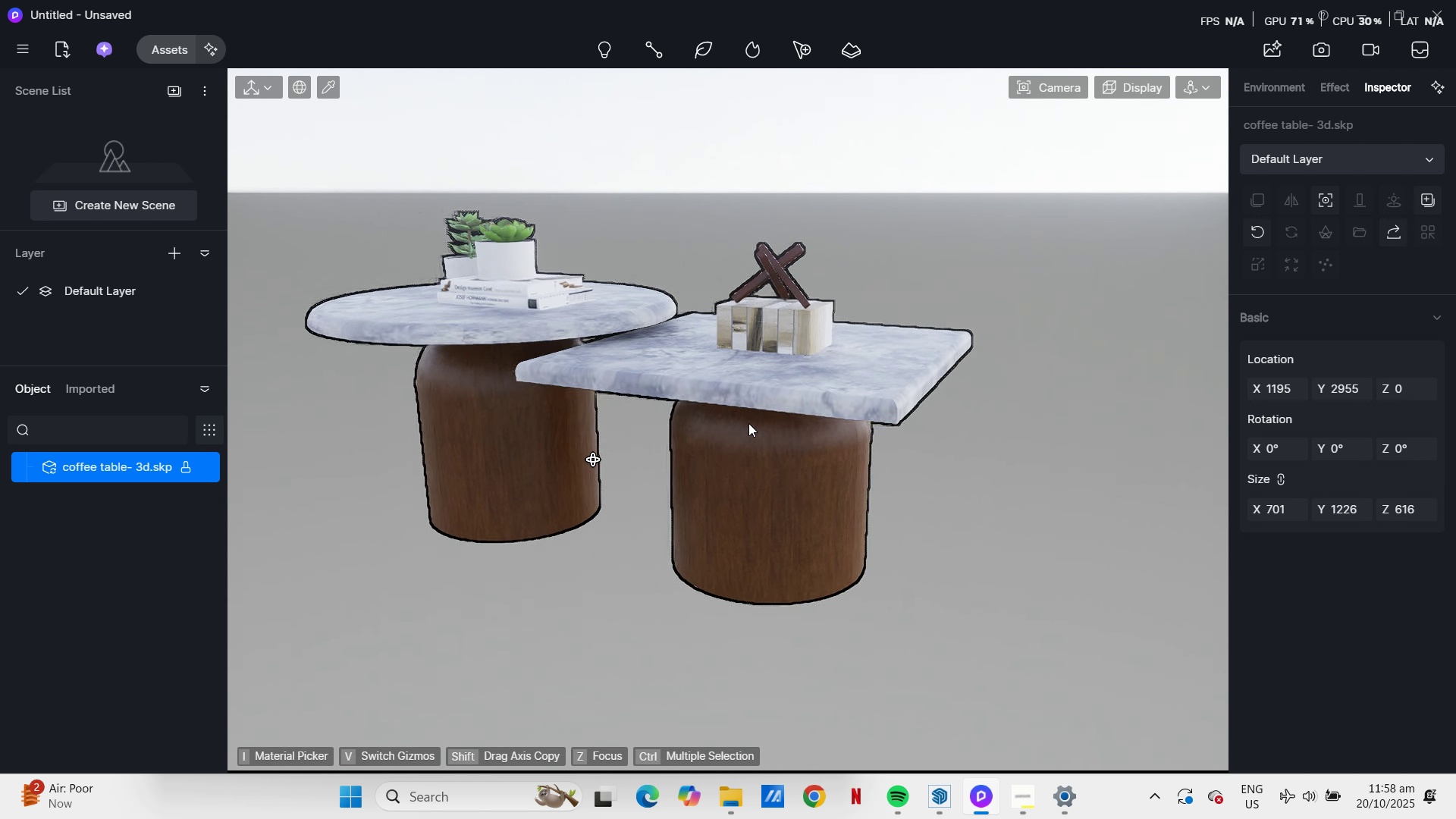 
wait(6.04)
 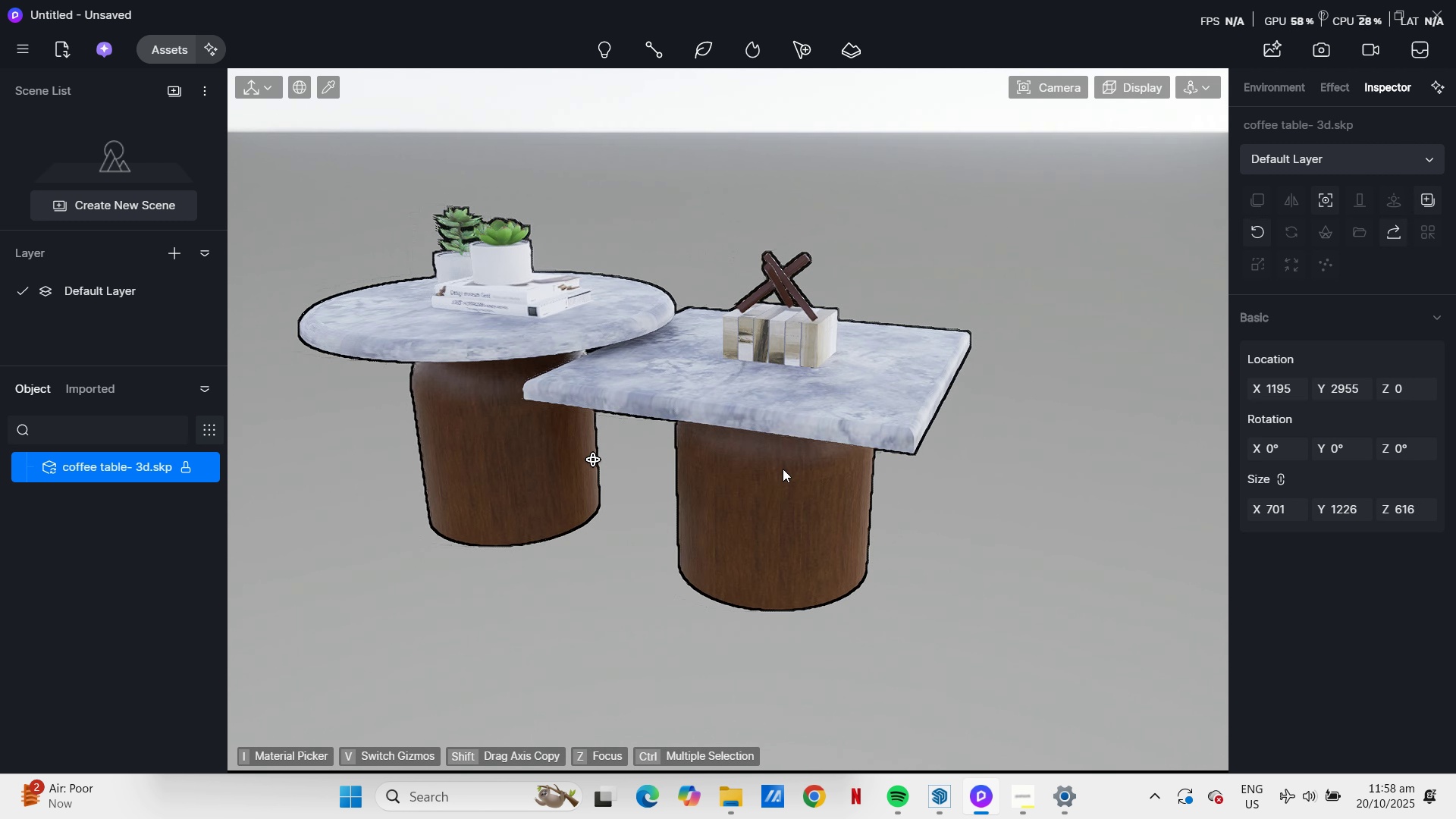 
scroll: coordinate [1135, 552], scroll_direction: none, amount: 0.0
 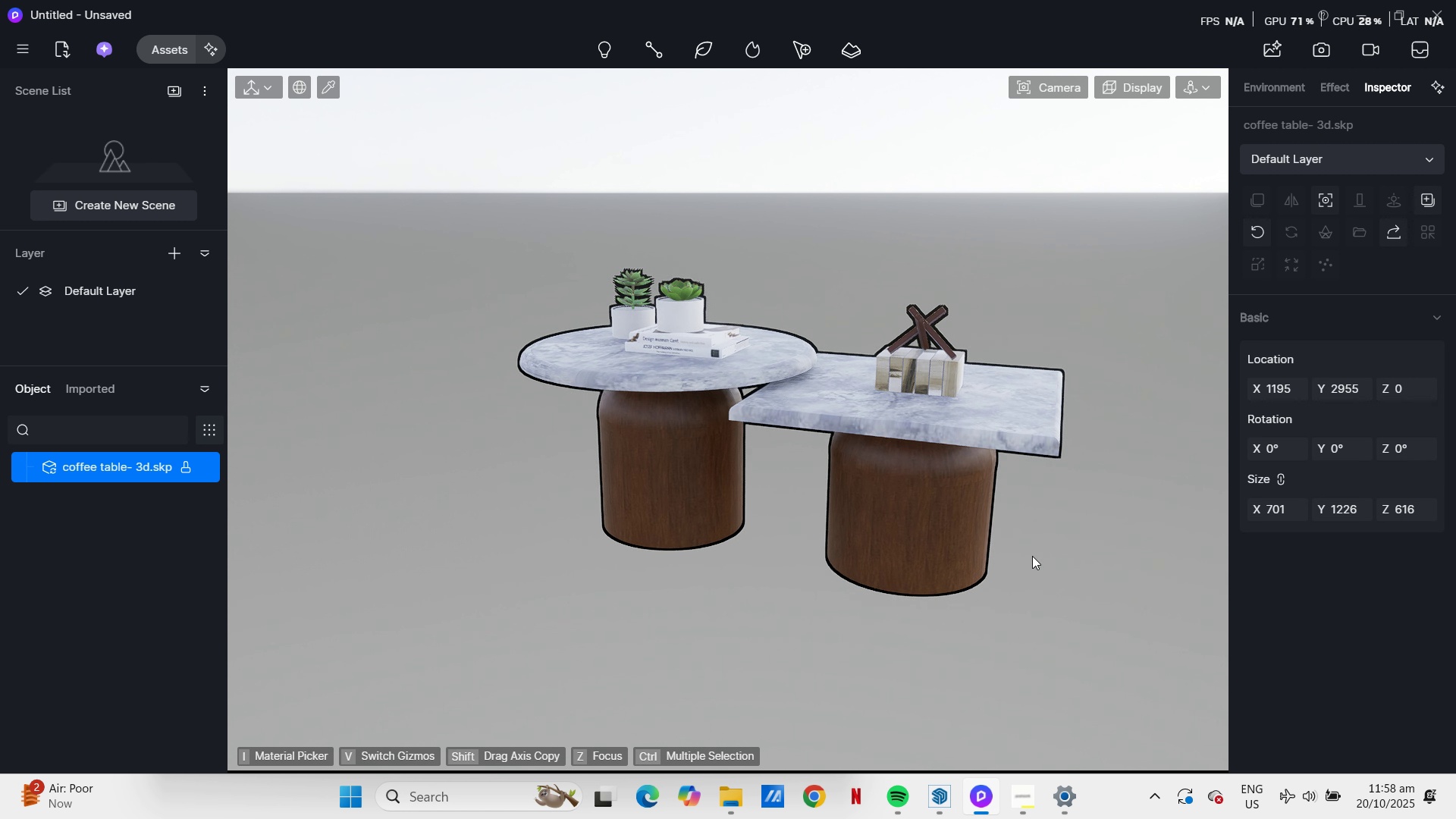 
scroll: coordinate [1032, 556], scroll_direction: up, amount: 1.0
 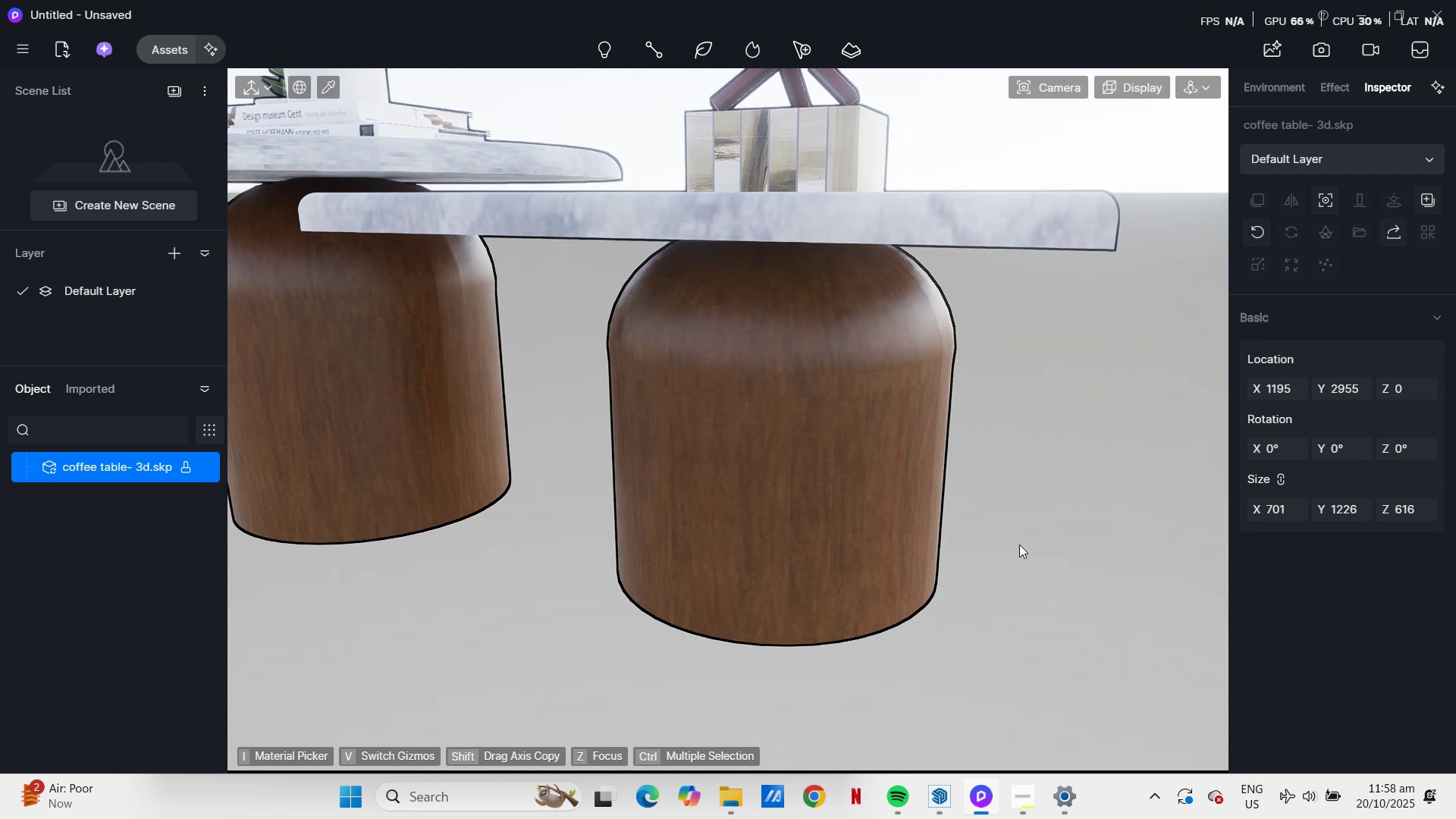 
scroll: coordinate [1017, 543], scroll_direction: down, amount: 2.0
 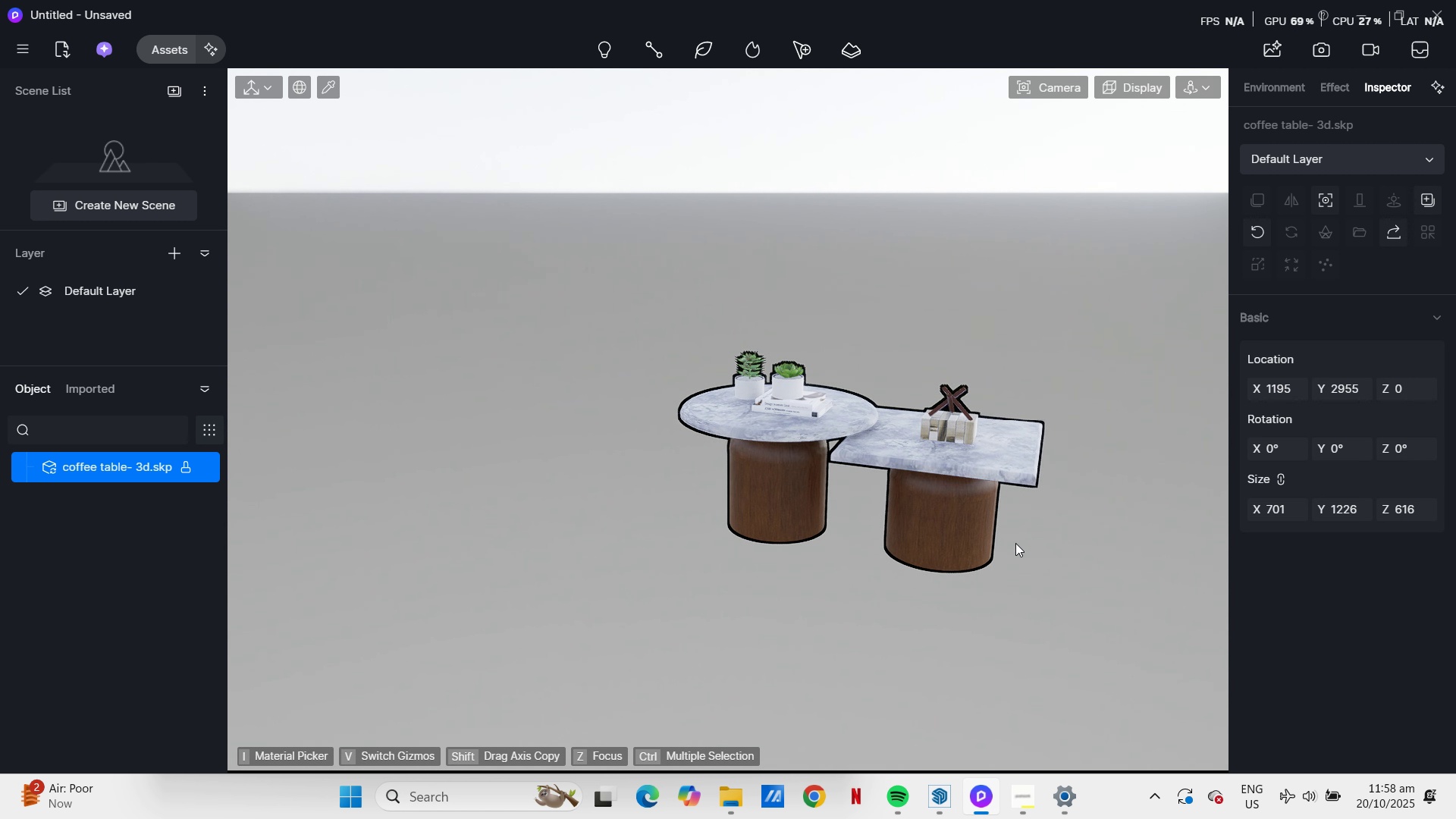 
scroll: coordinate [1015, 543], scroll_direction: up, amount: 2.0
 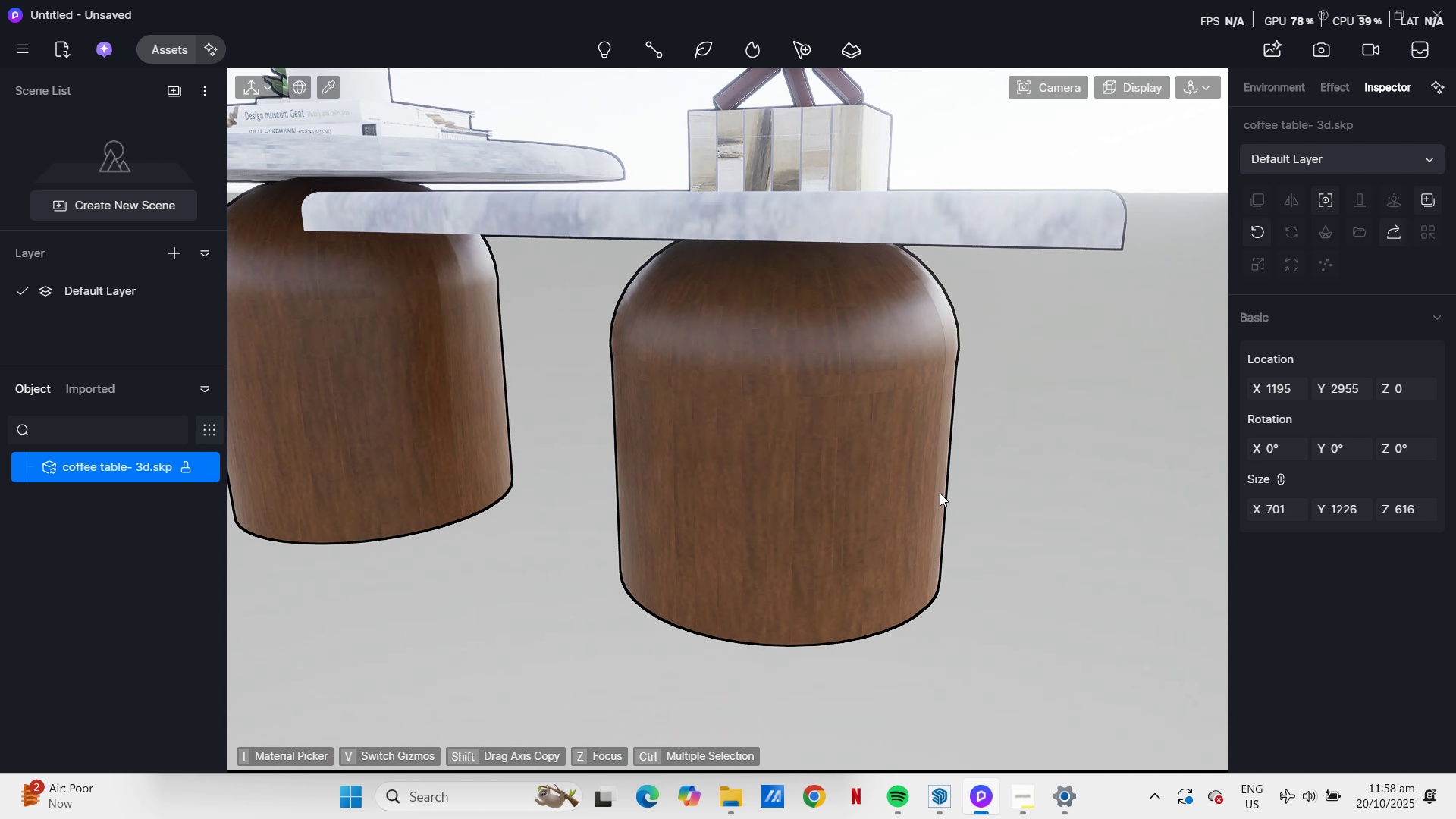 
scroll: coordinate [920, 496], scroll_direction: down, amount: 6.0
 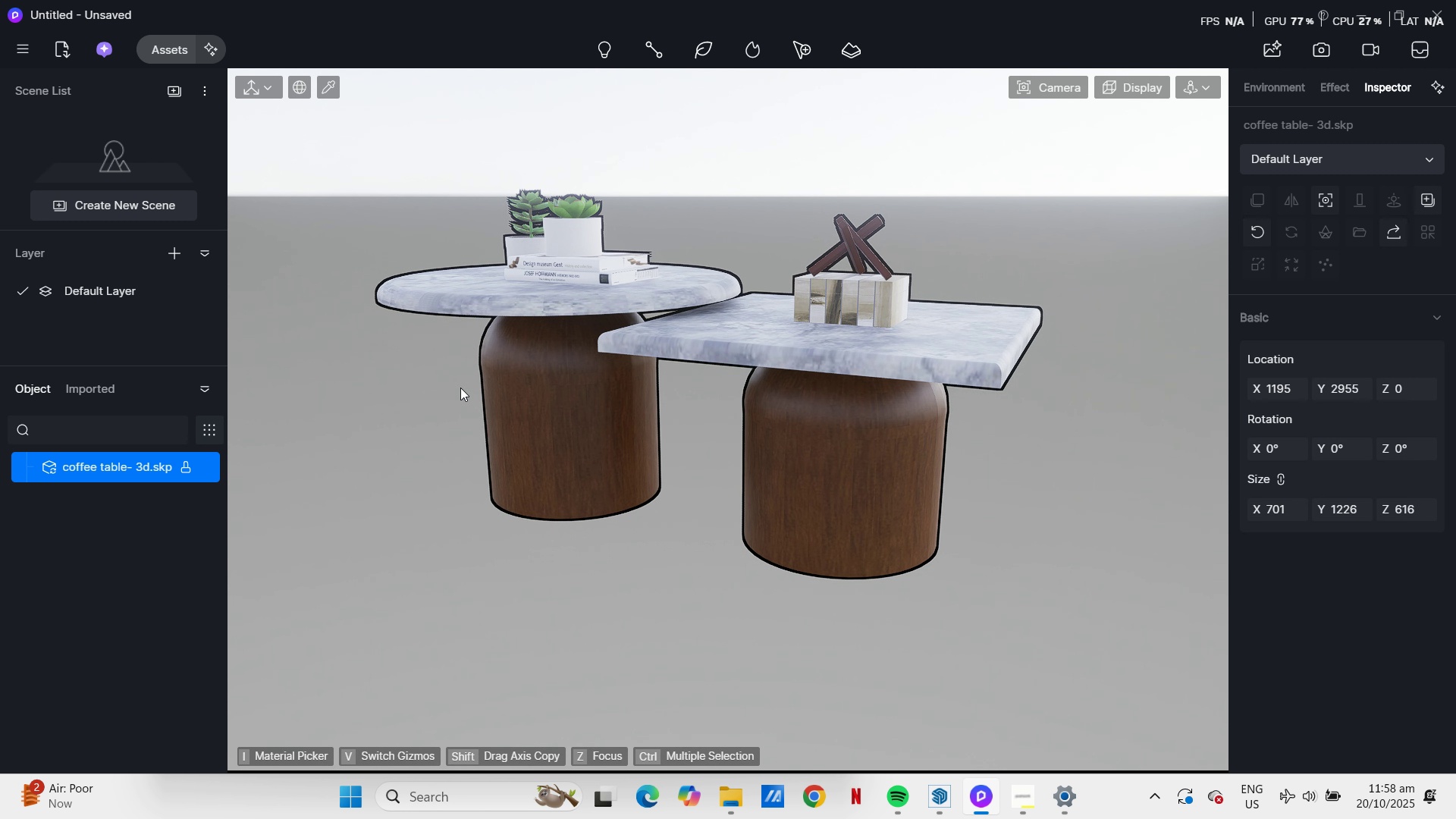 
left_click([533, 441])
 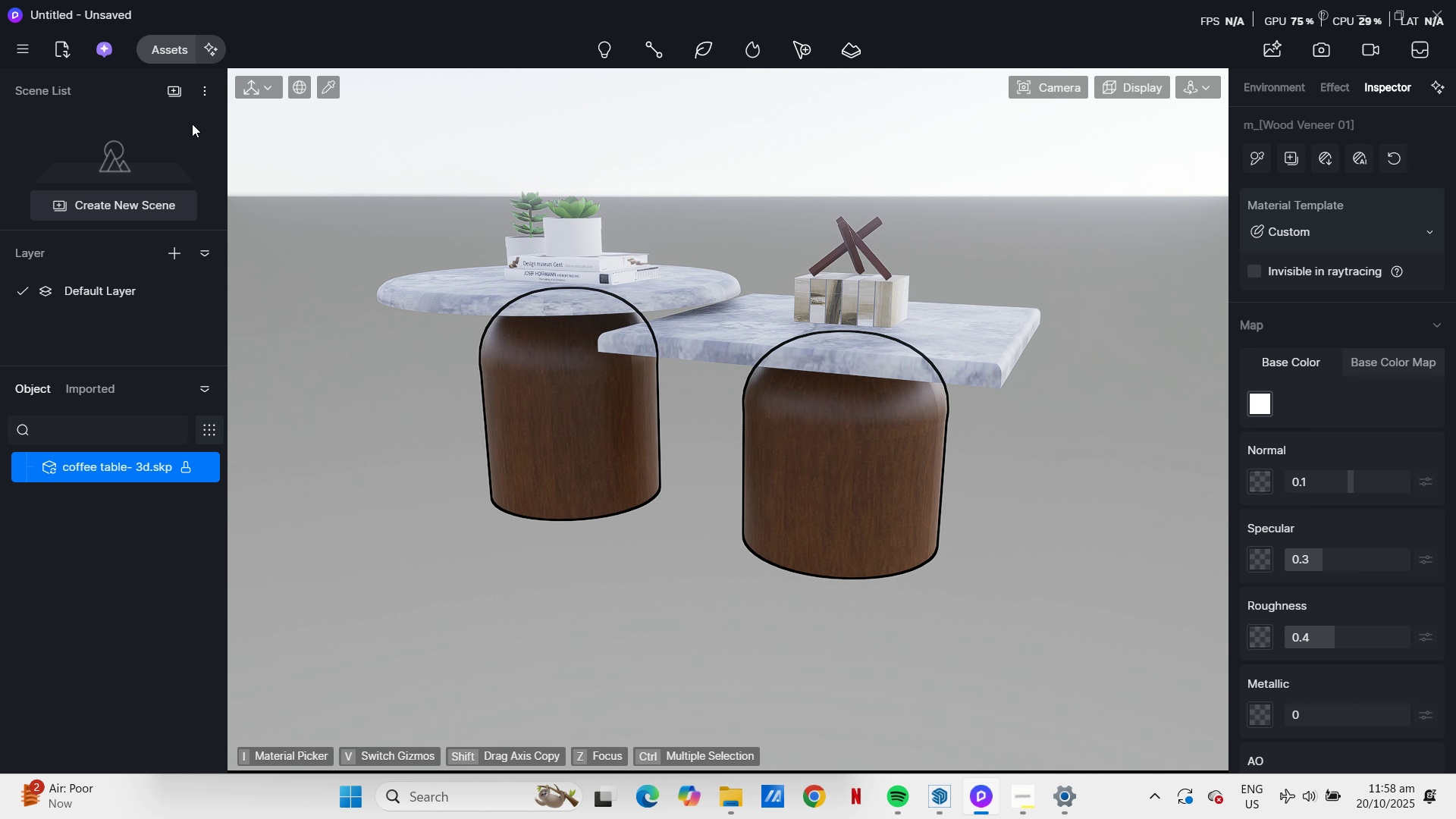 
left_click([163, 53])
 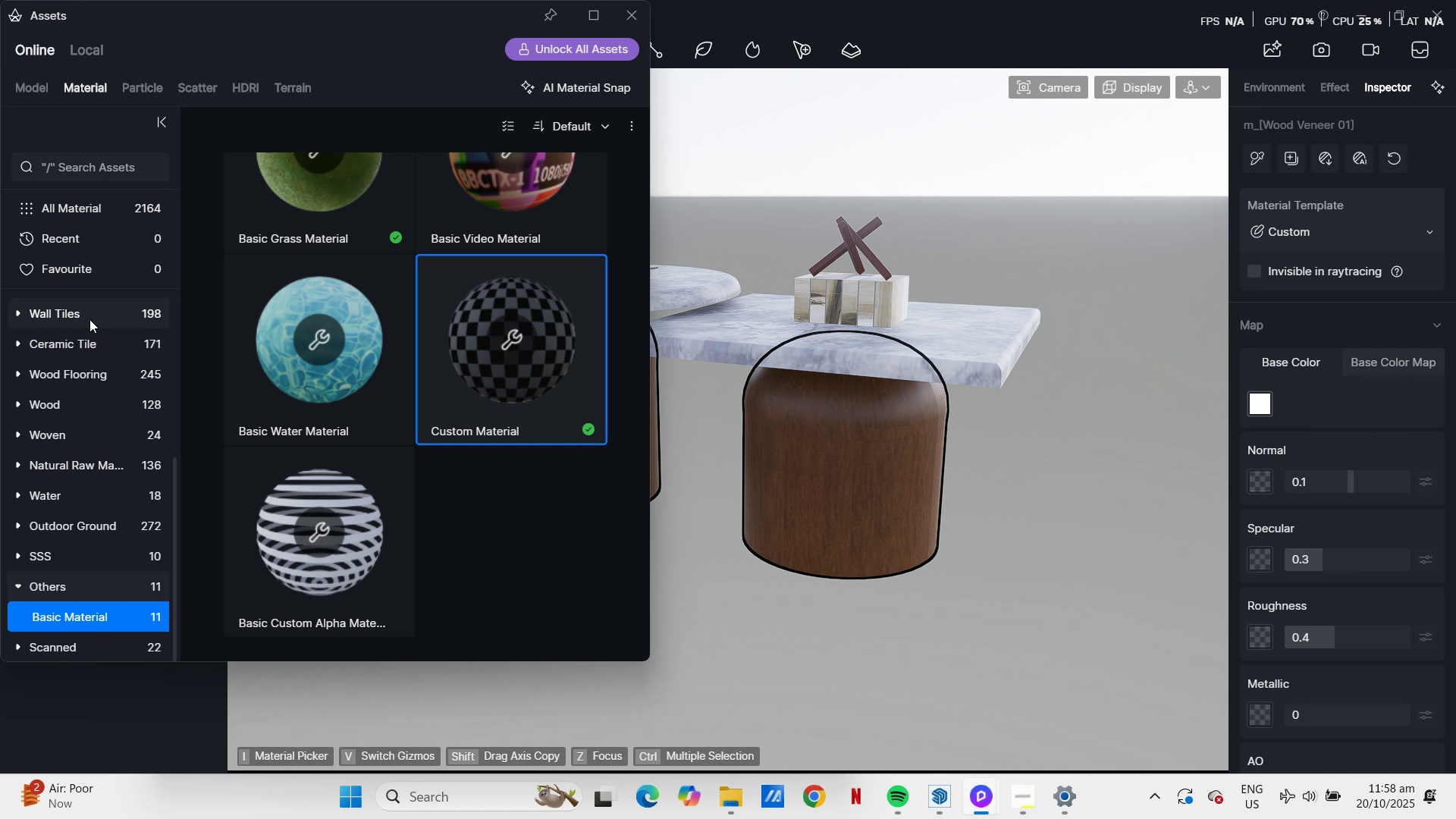 
left_click([46, 403])
 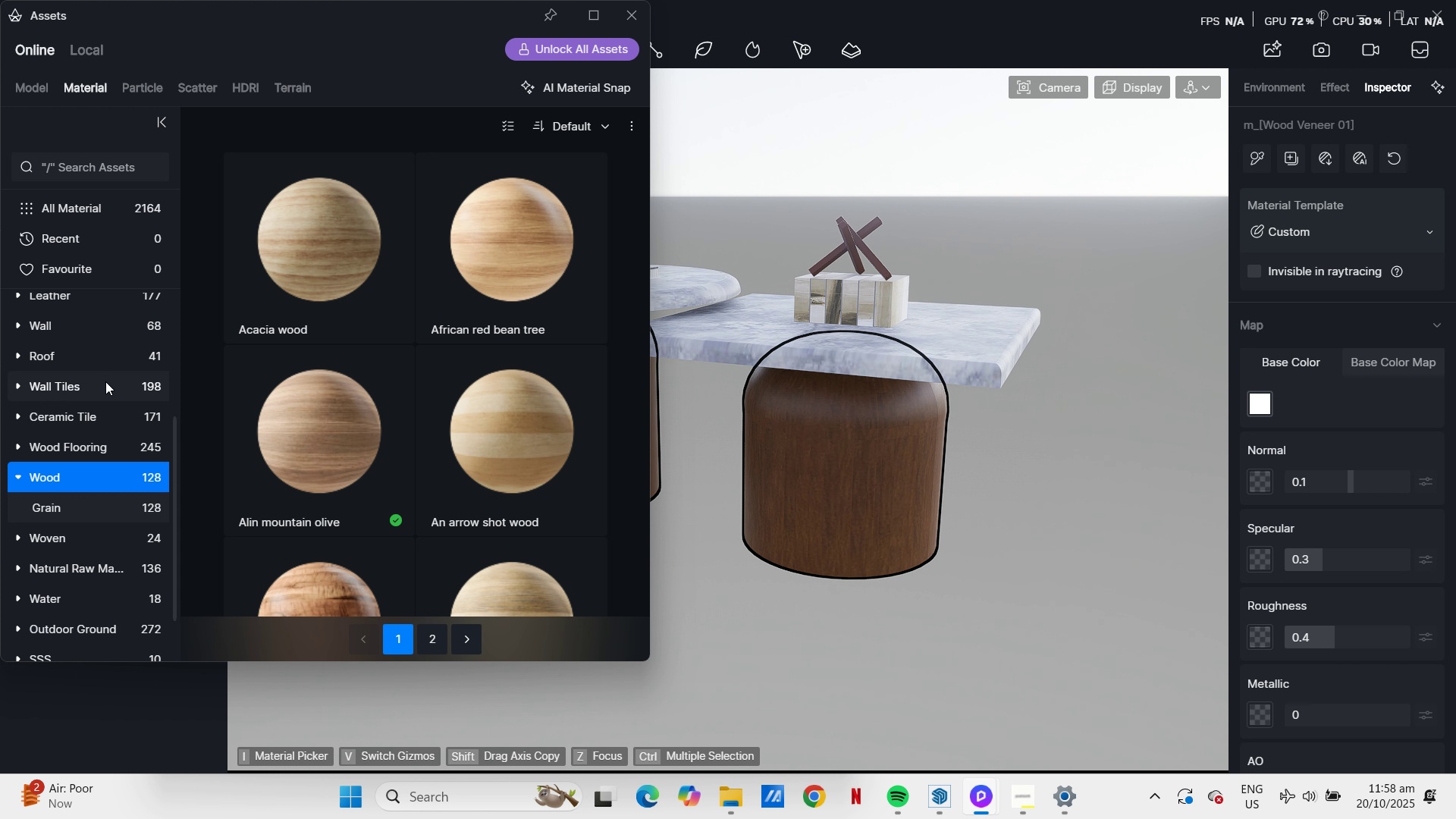 
scroll: coordinate [508, 416], scroll_direction: down, amount: 44.0
 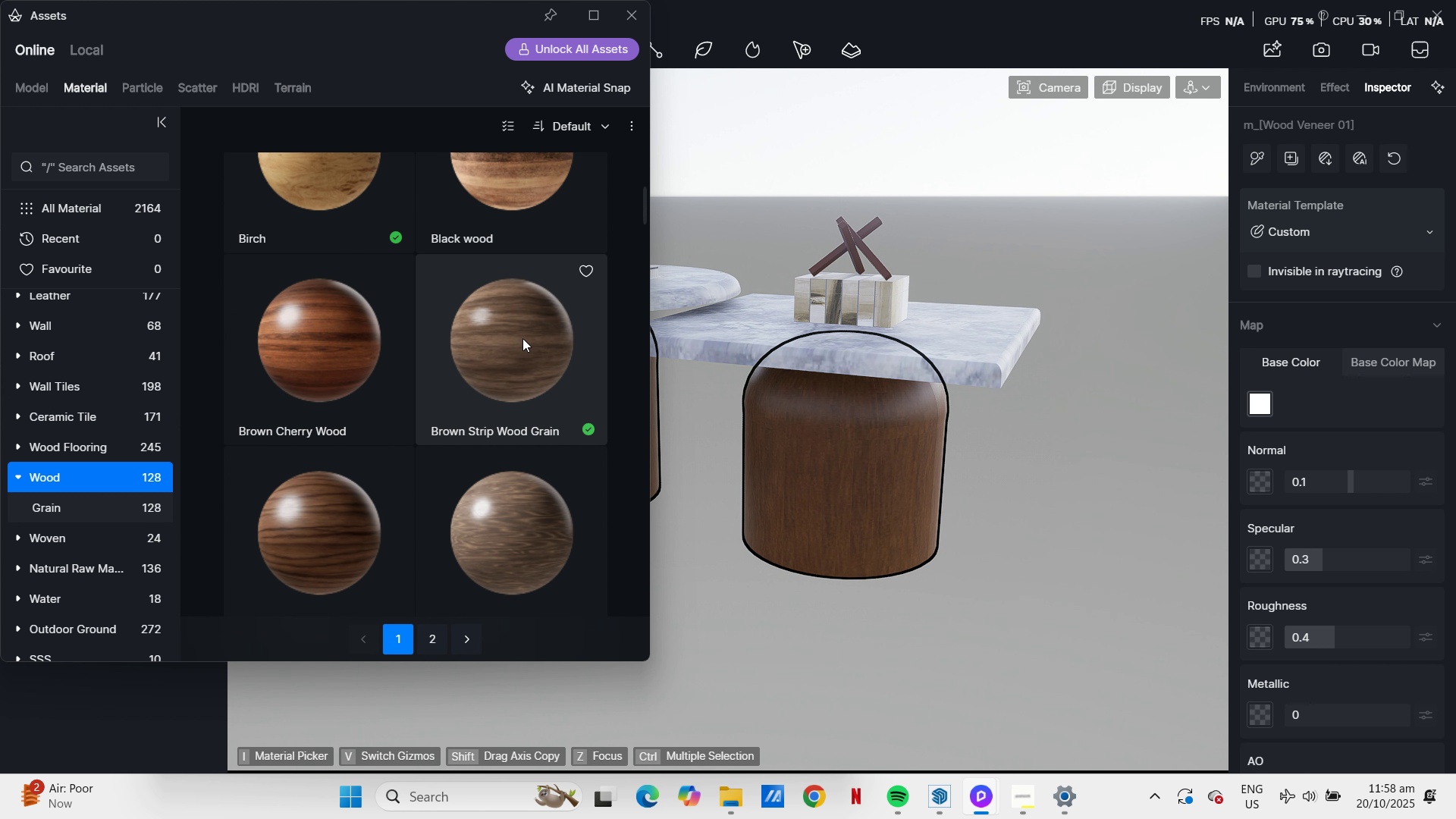 
left_click([522, 338])
 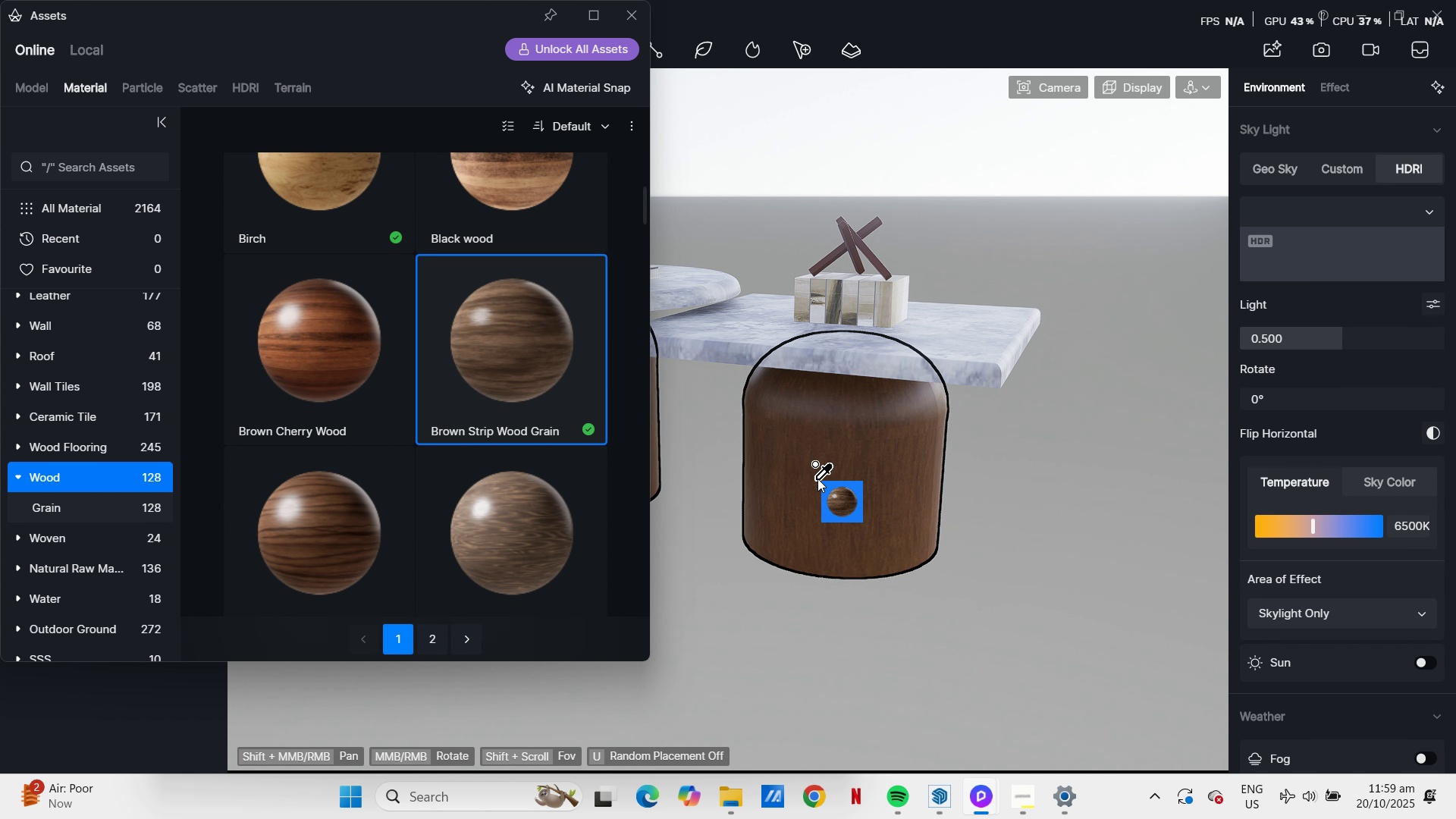 
left_click([817, 479])
 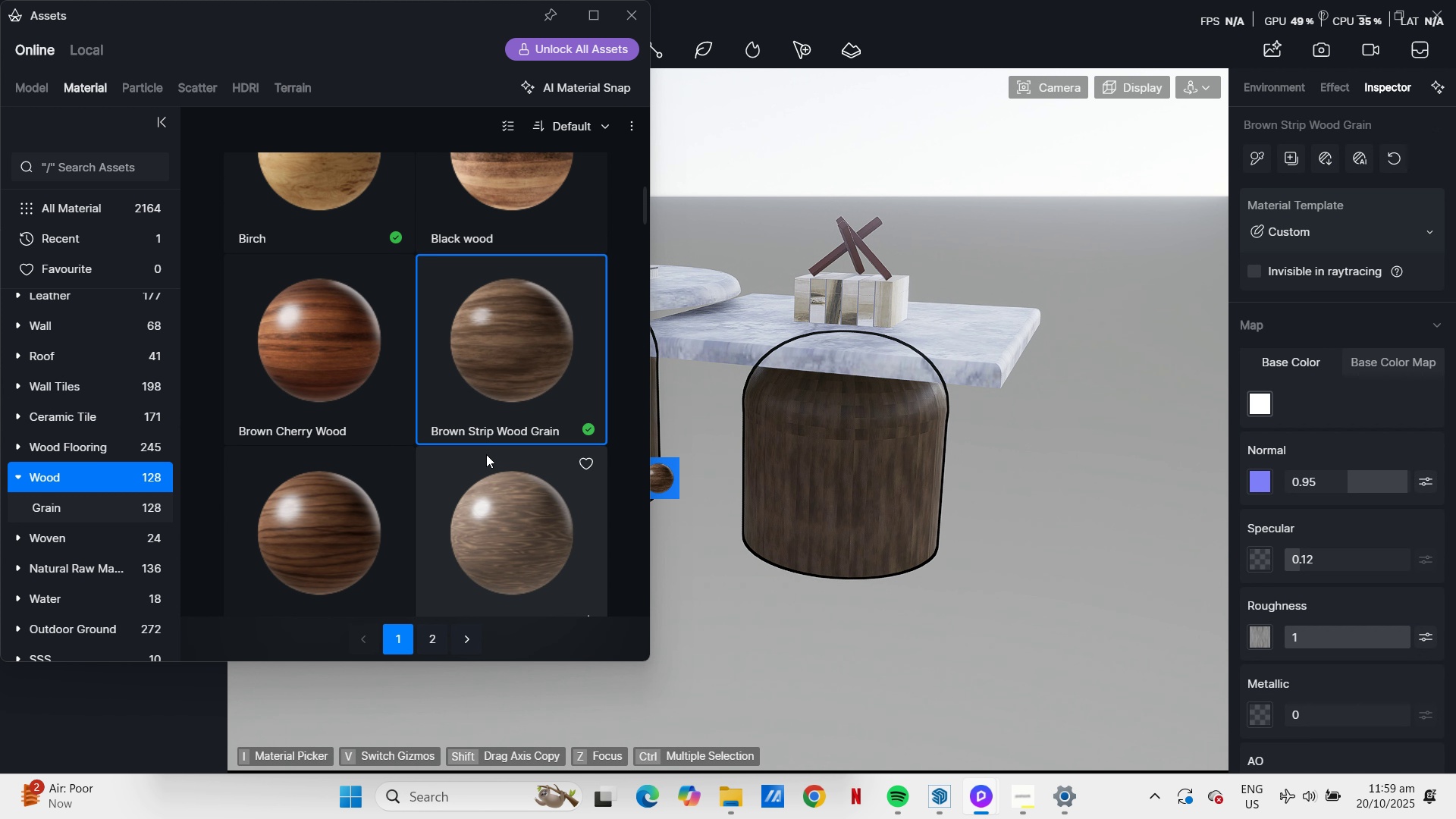 
scroll: coordinate [455, 438], scroll_direction: down, amount: 176.0
 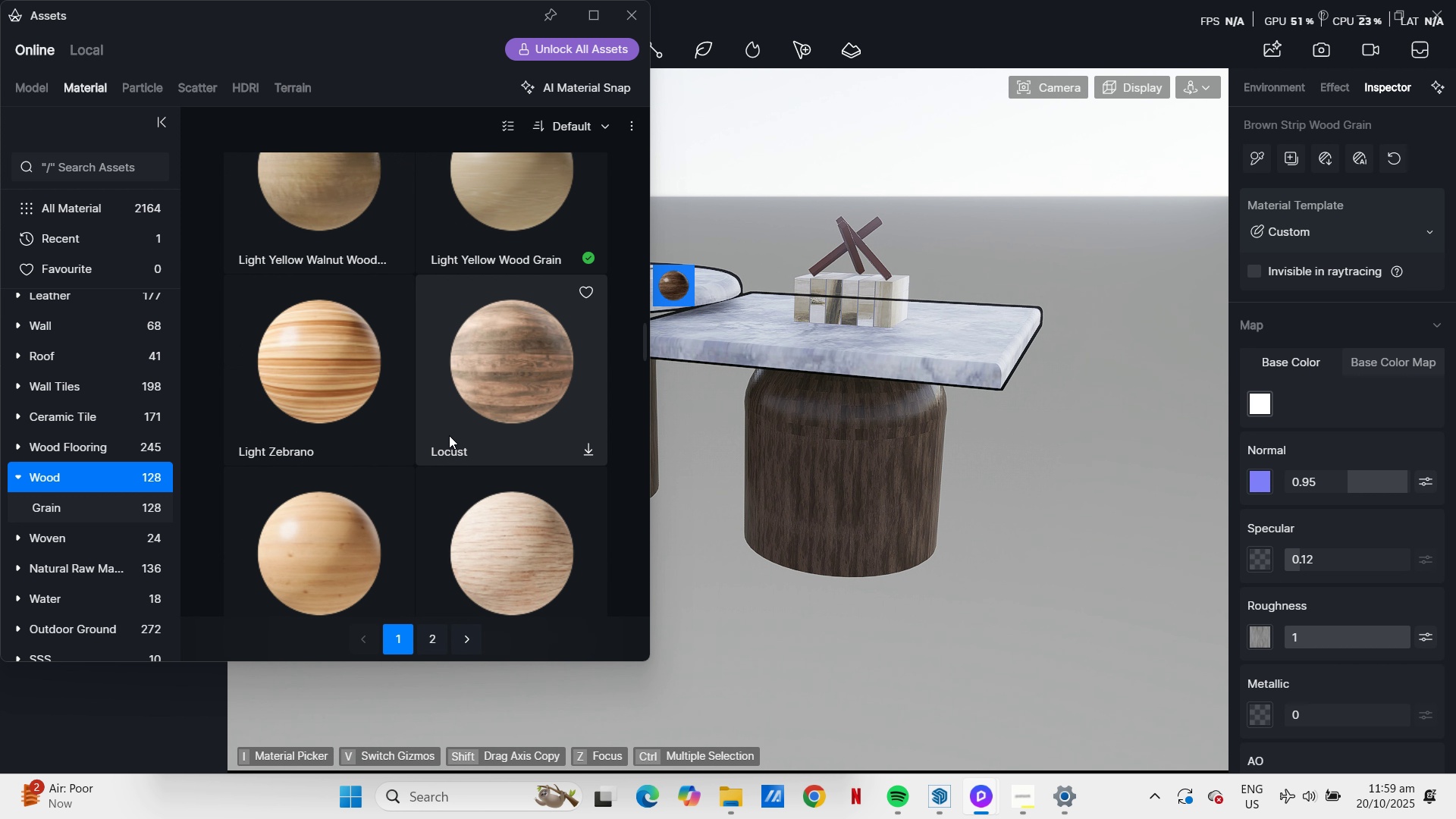 
scroll: coordinate [358, 375], scroll_direction: down, amount: 49.0
 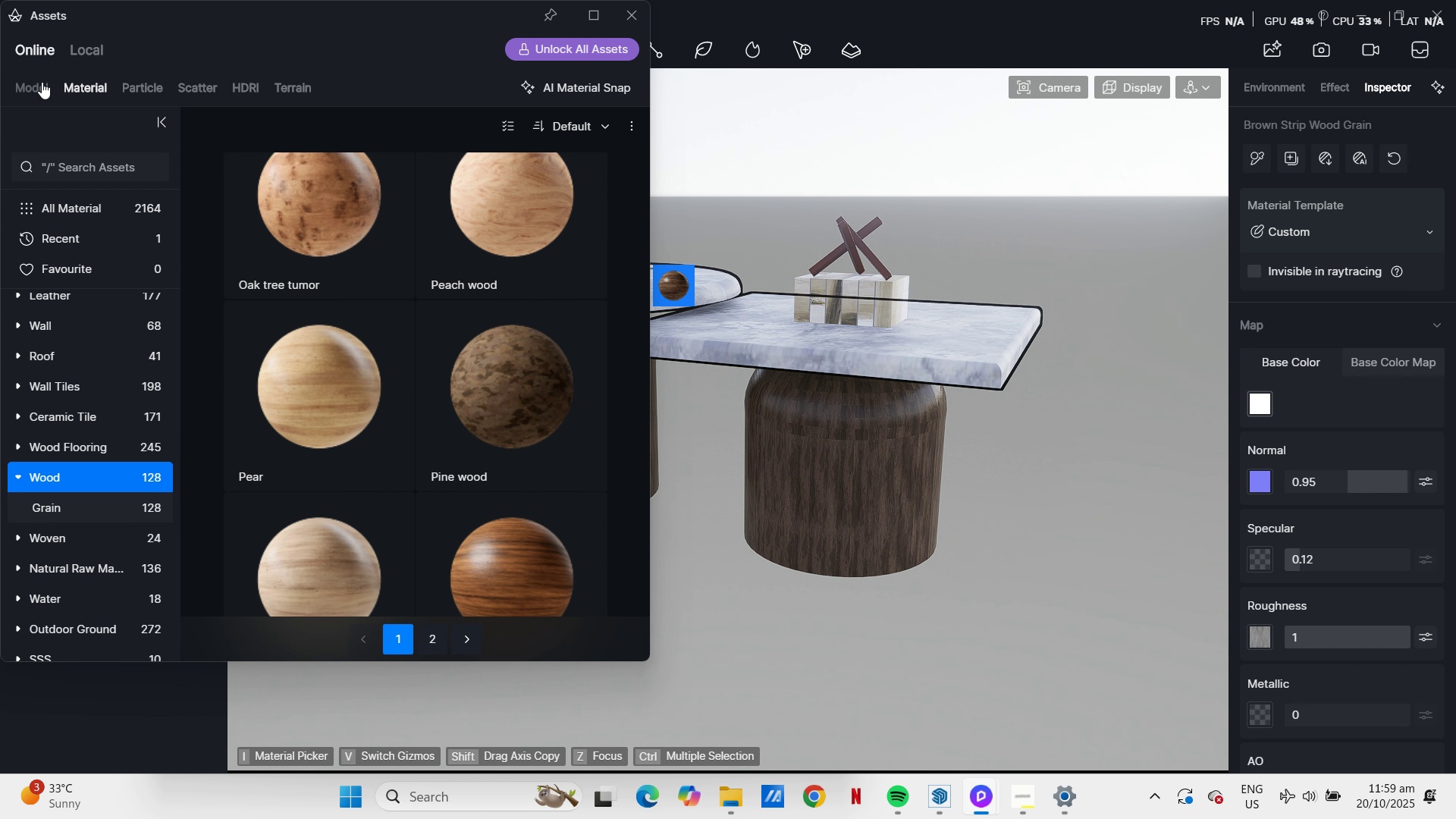 
left_click([38, 86])
 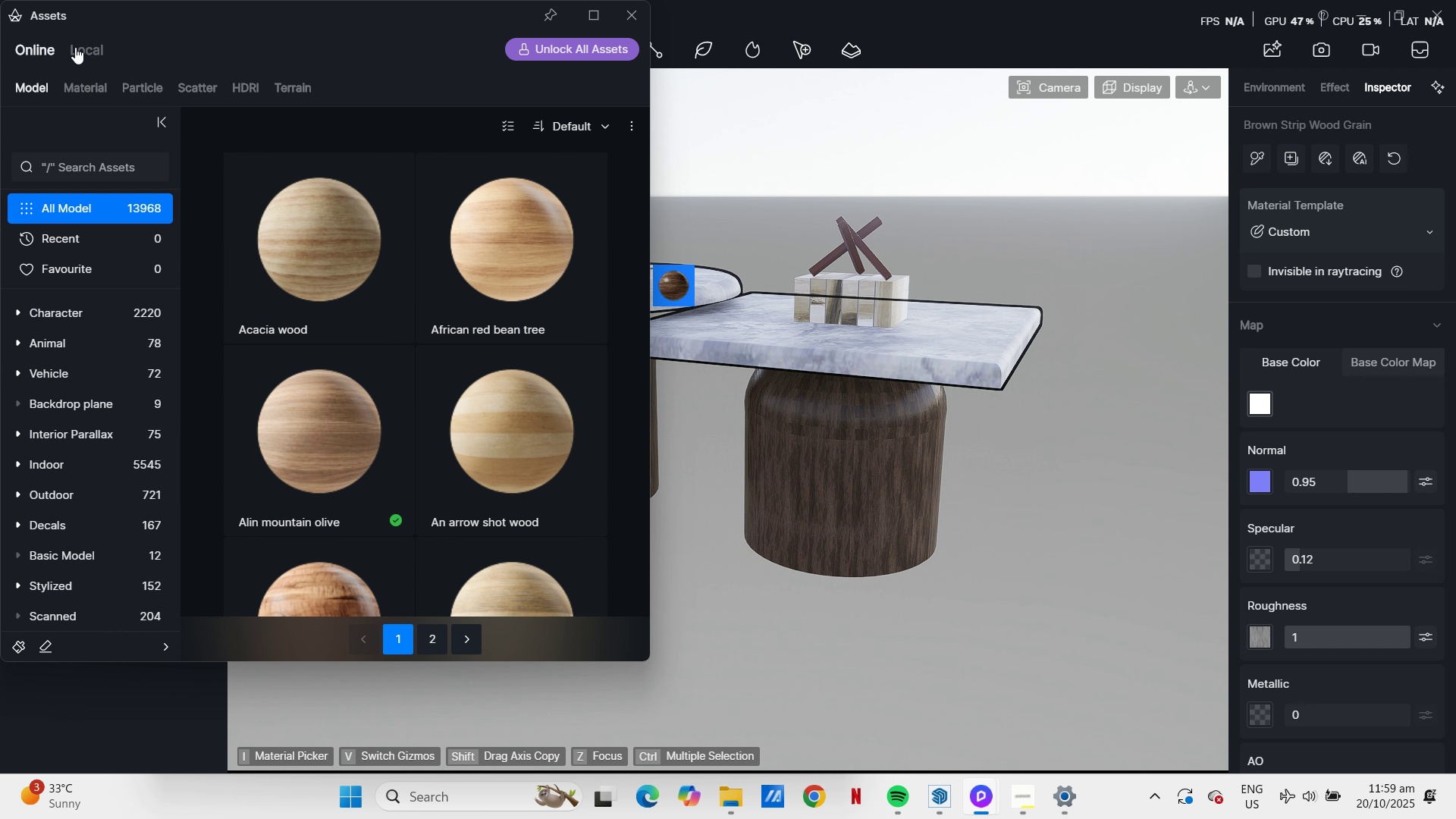 
left_click([75, 47])
 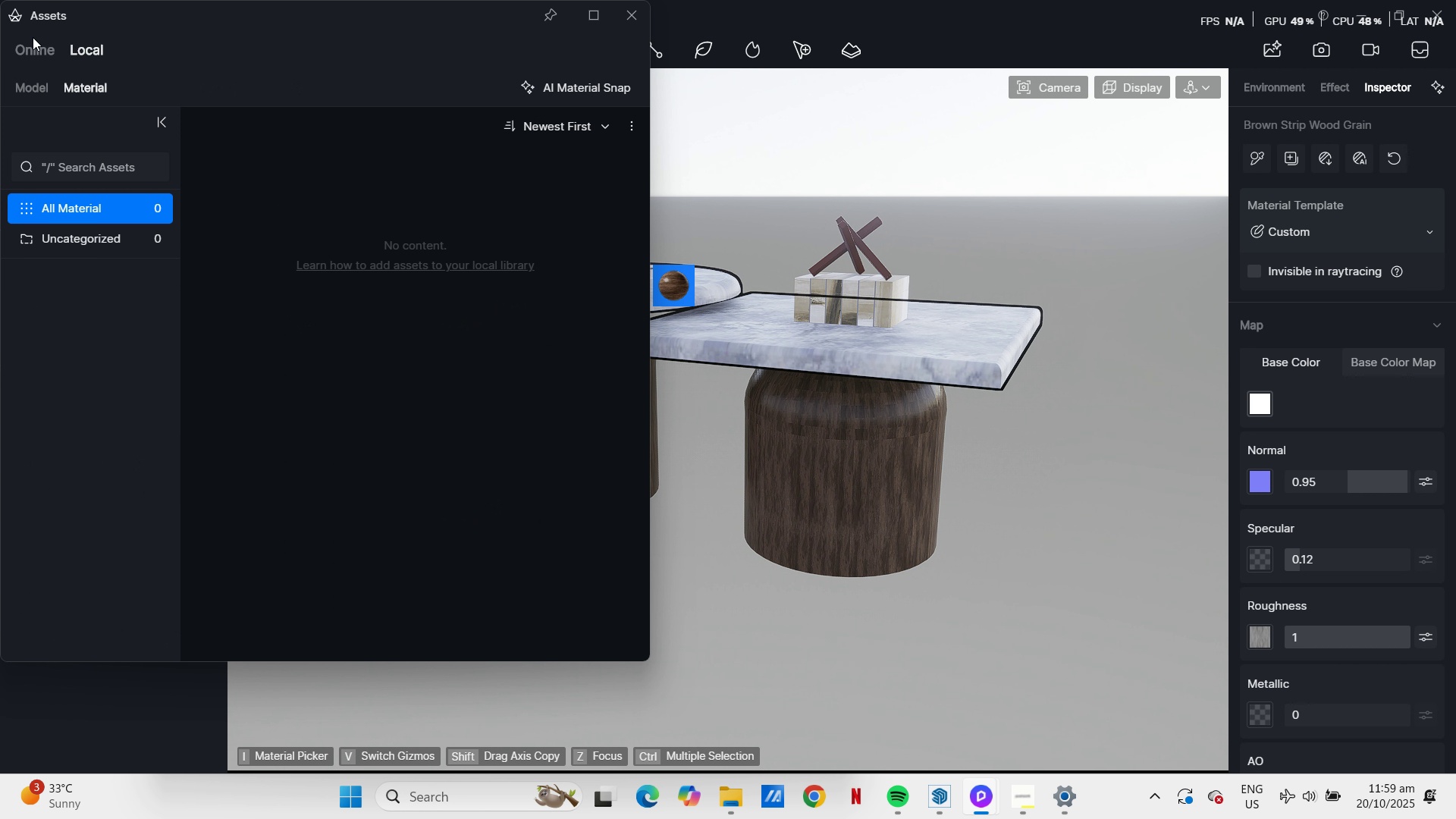 
left_click([29, 49])
 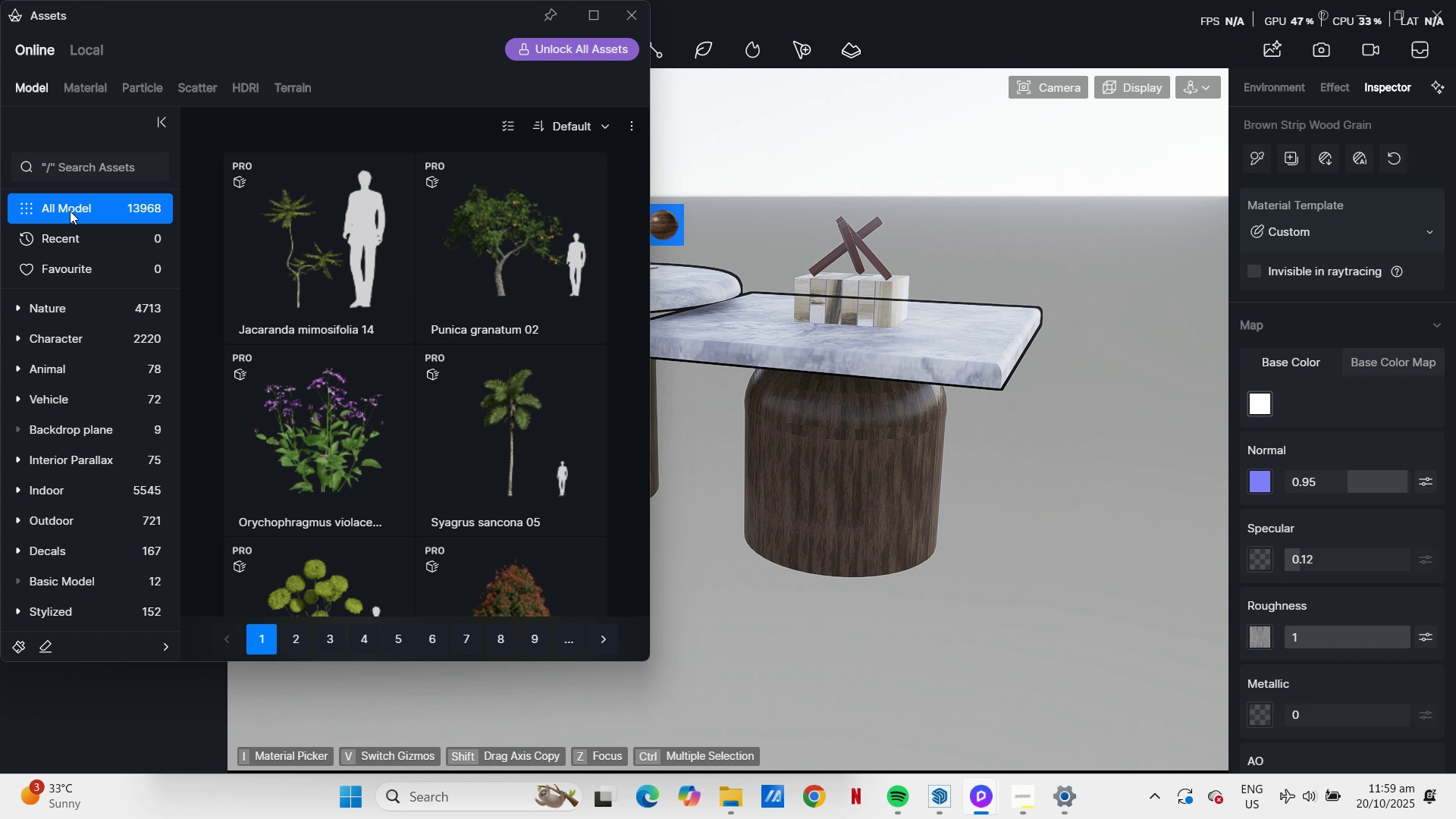 
wait(8.06)
 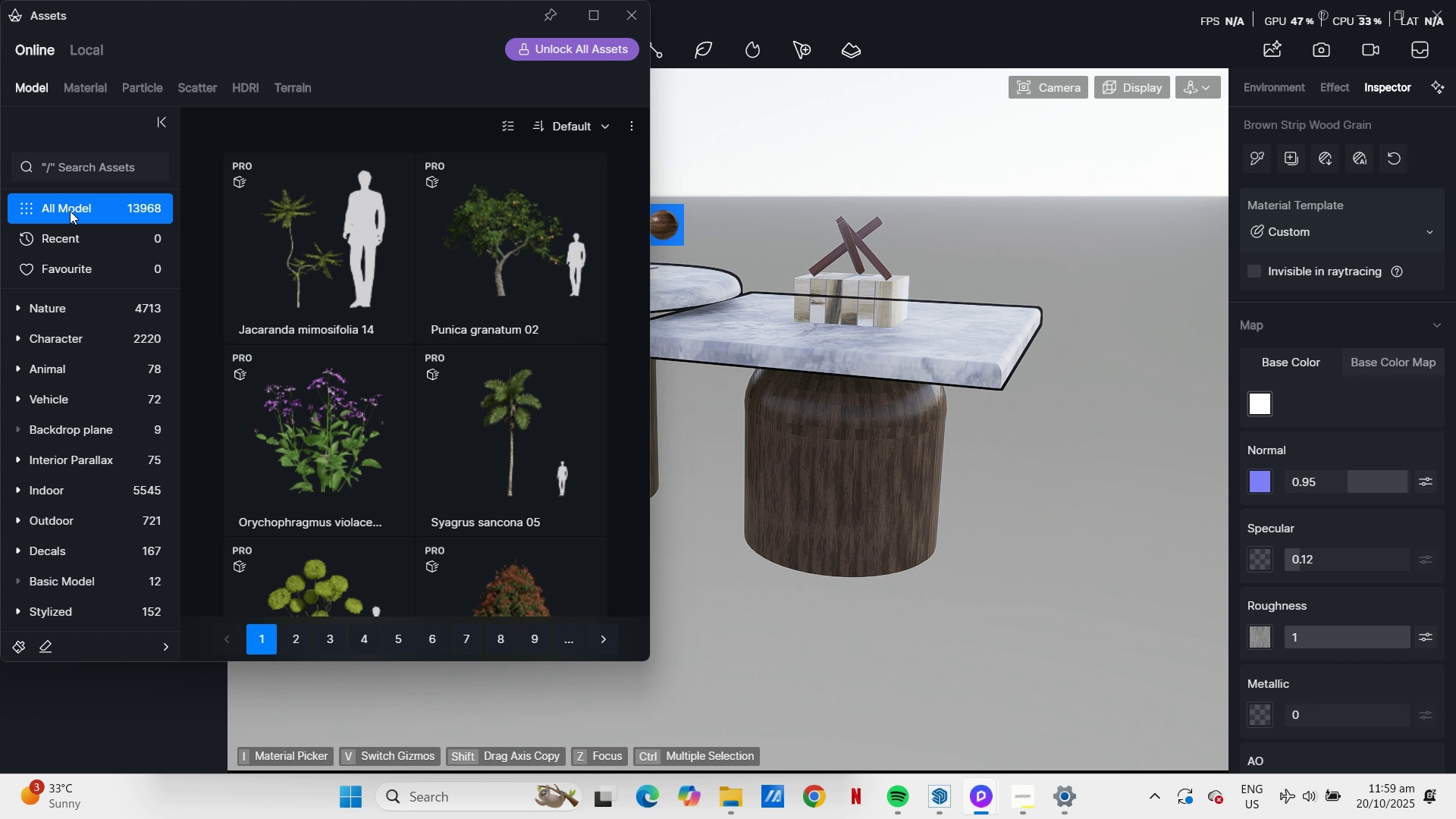 
left_click([632, 19])
 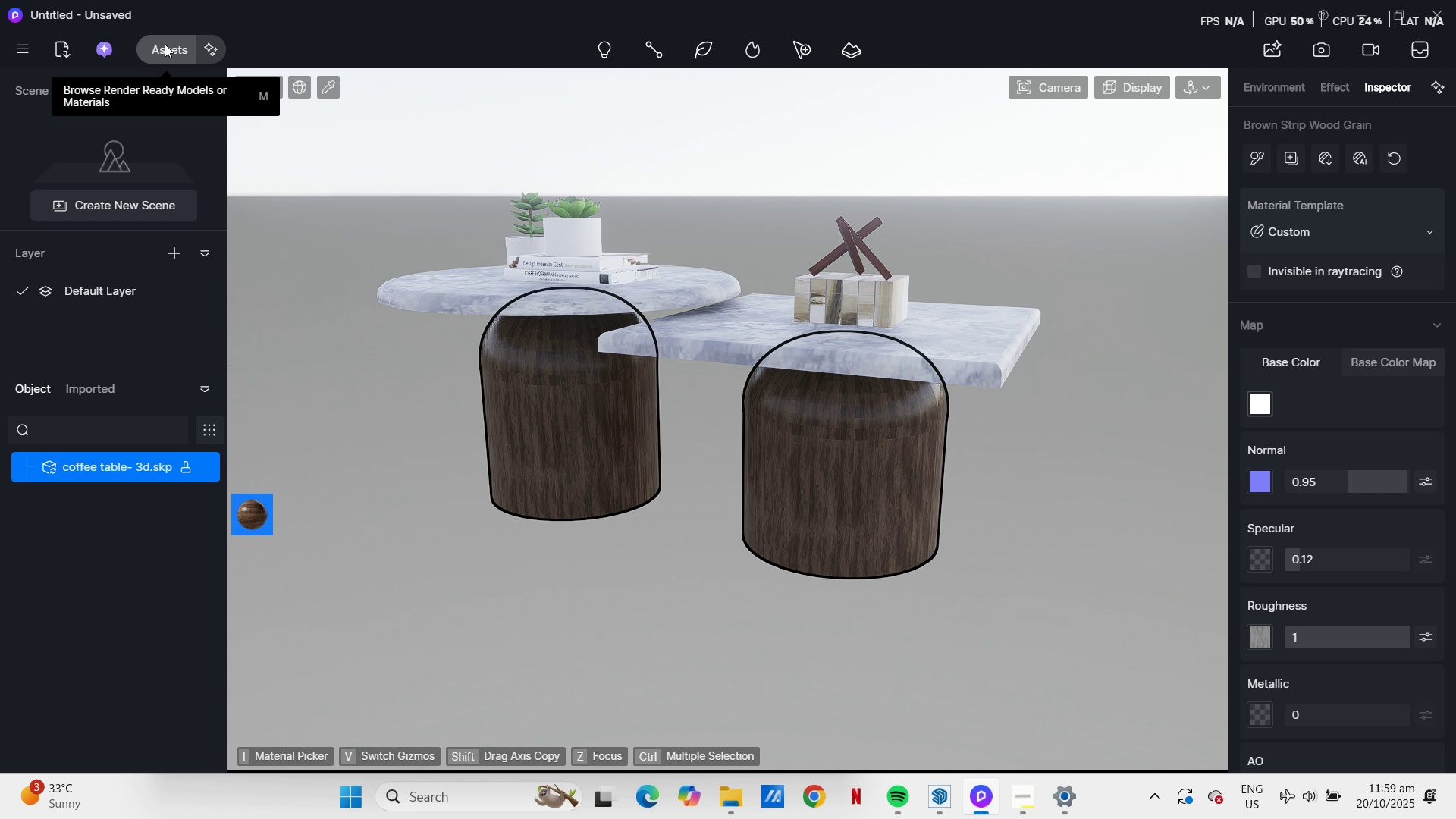 
wait(6.53)
 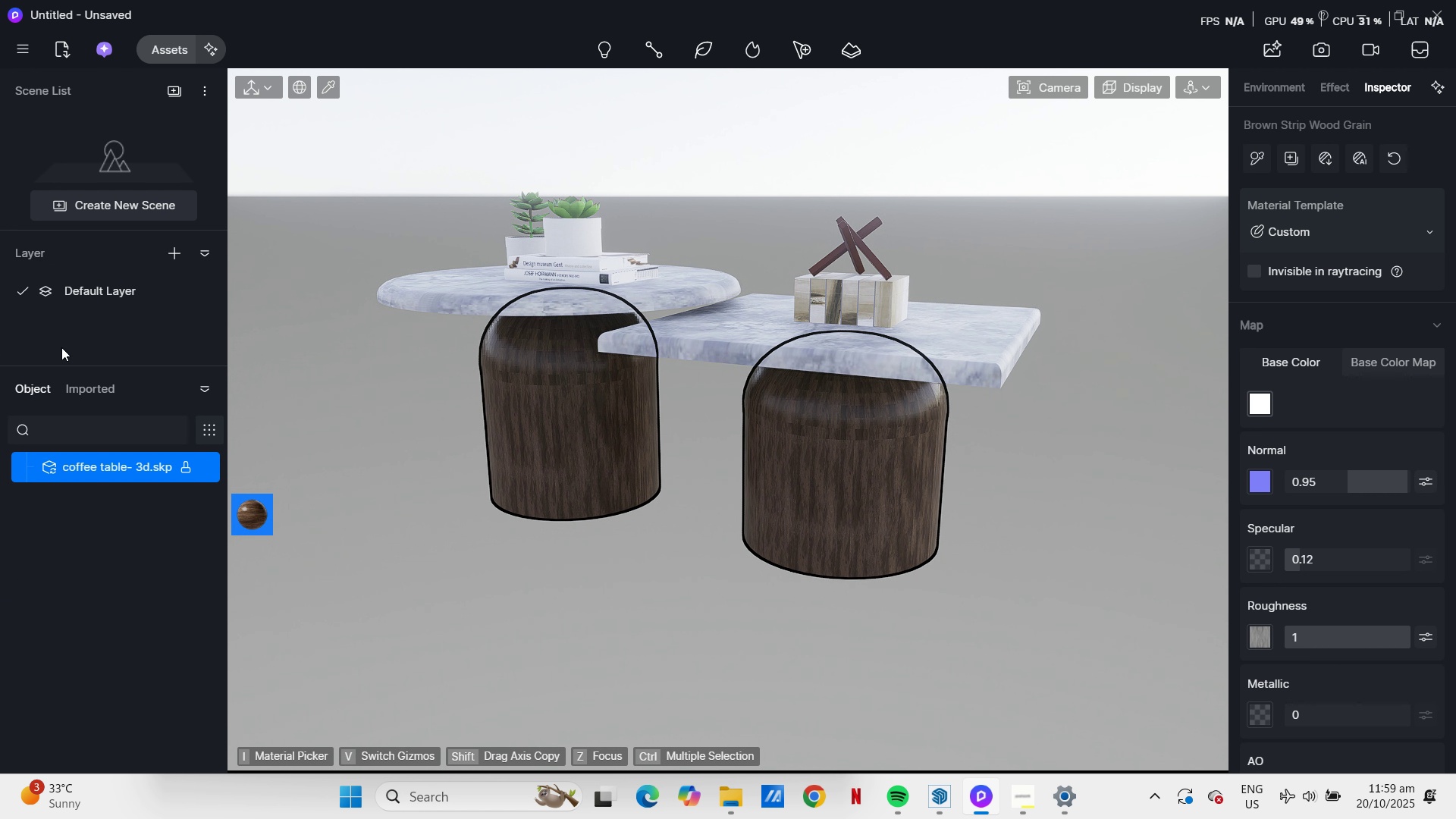 
key(Control+Z)
 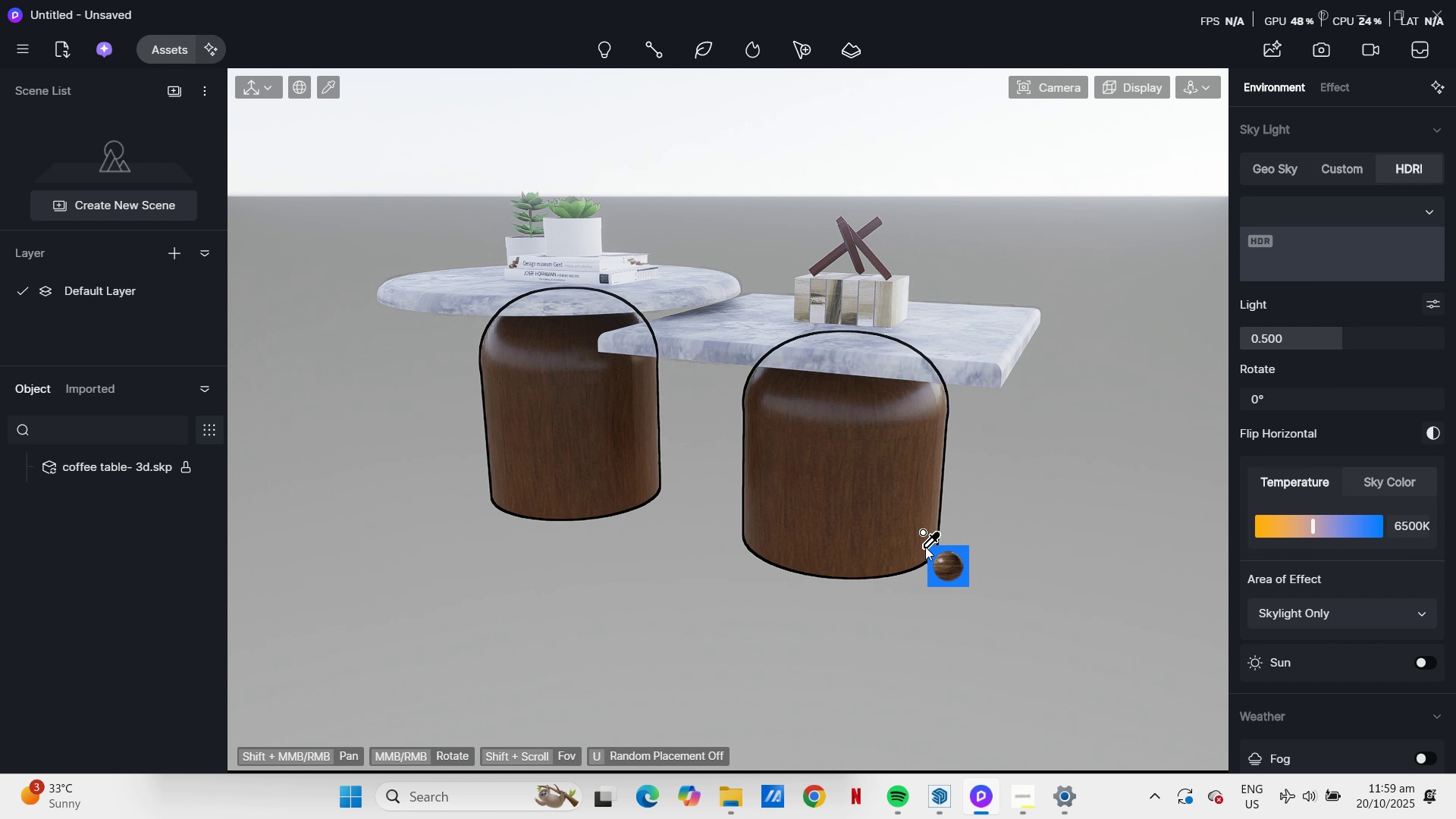 
key(Escape)
 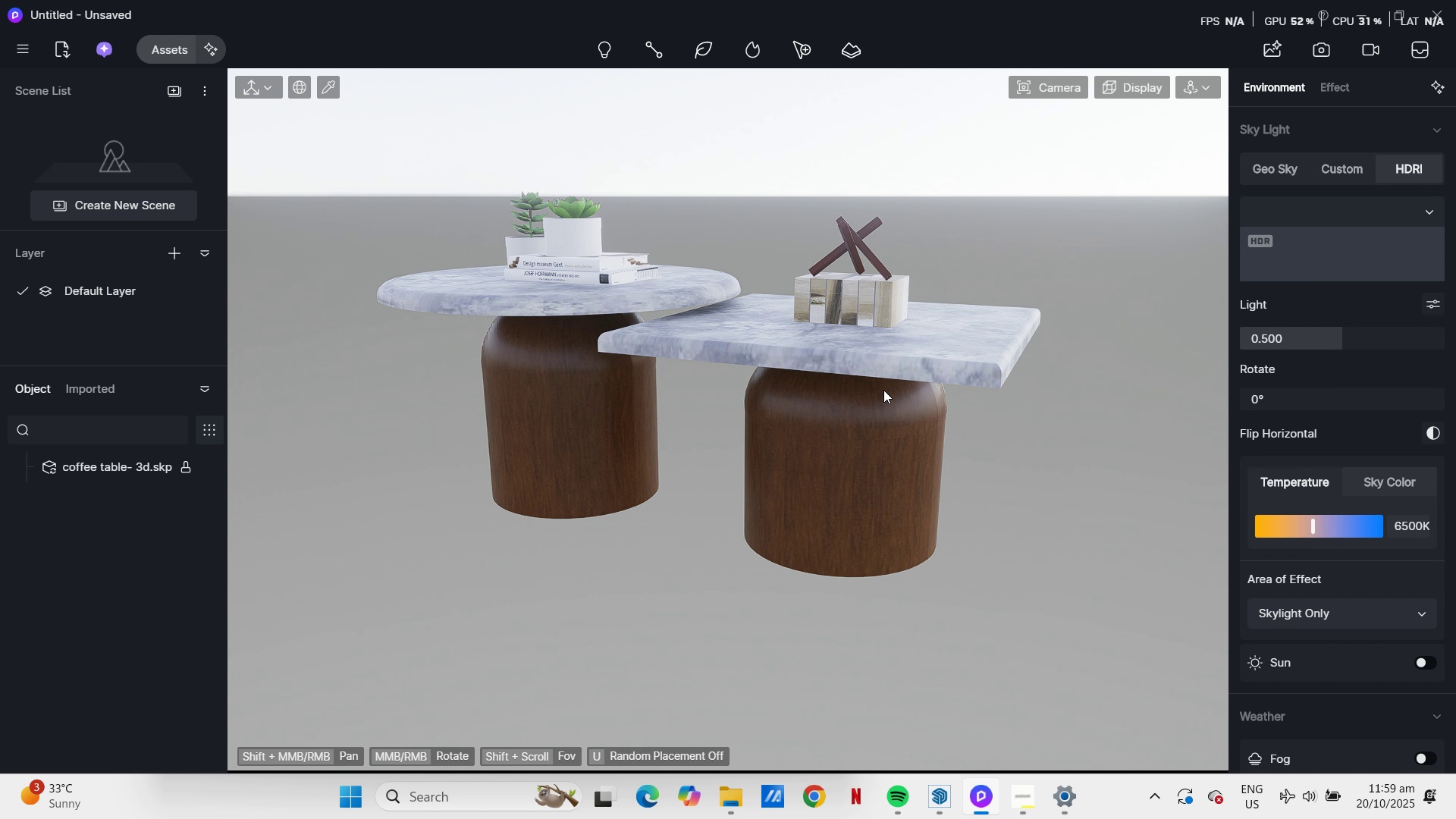 
scroll: coordinate [881, 391], scroll_direction: down, amount: 3.0
 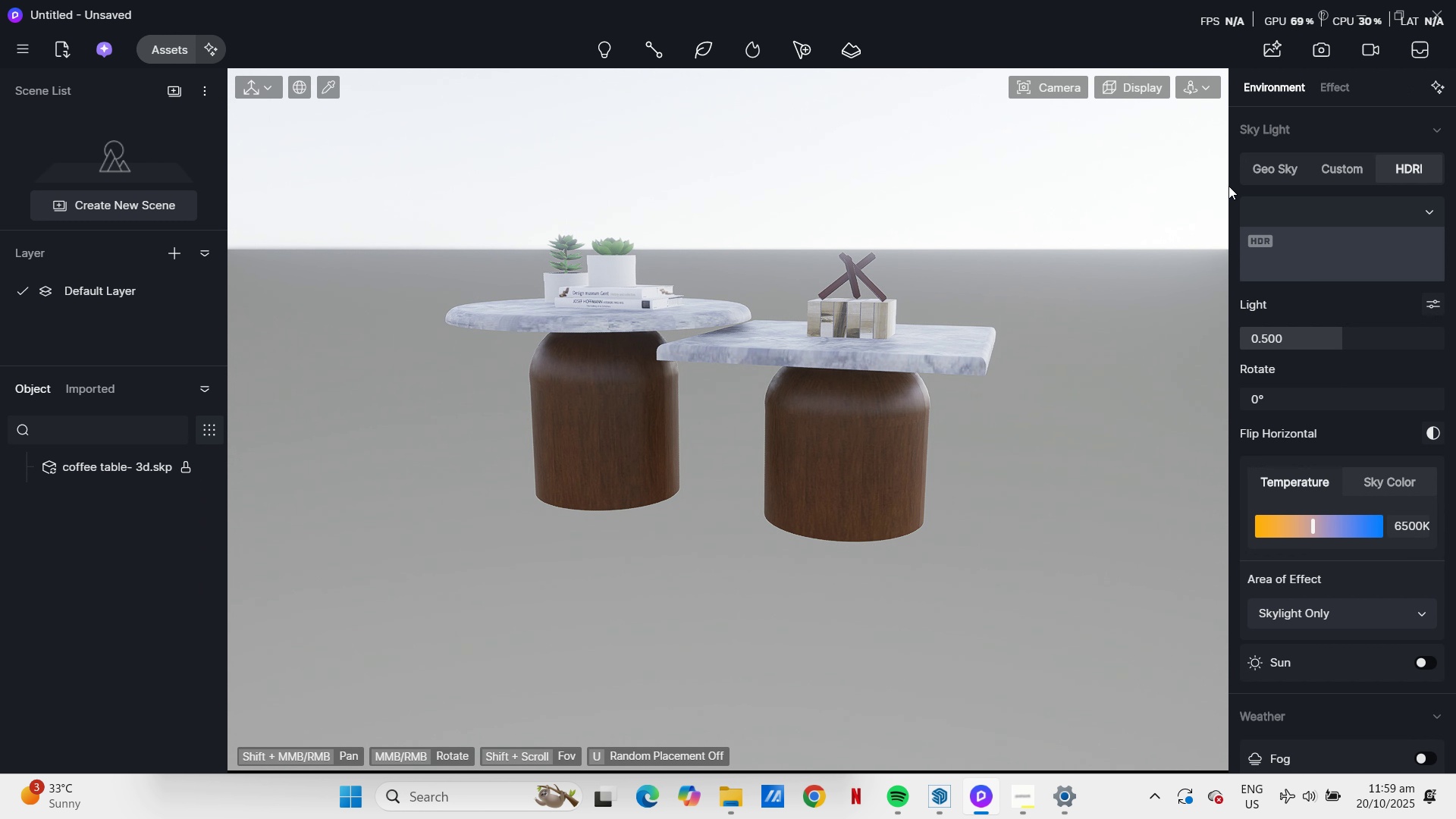 
left_click([1287, 177])
 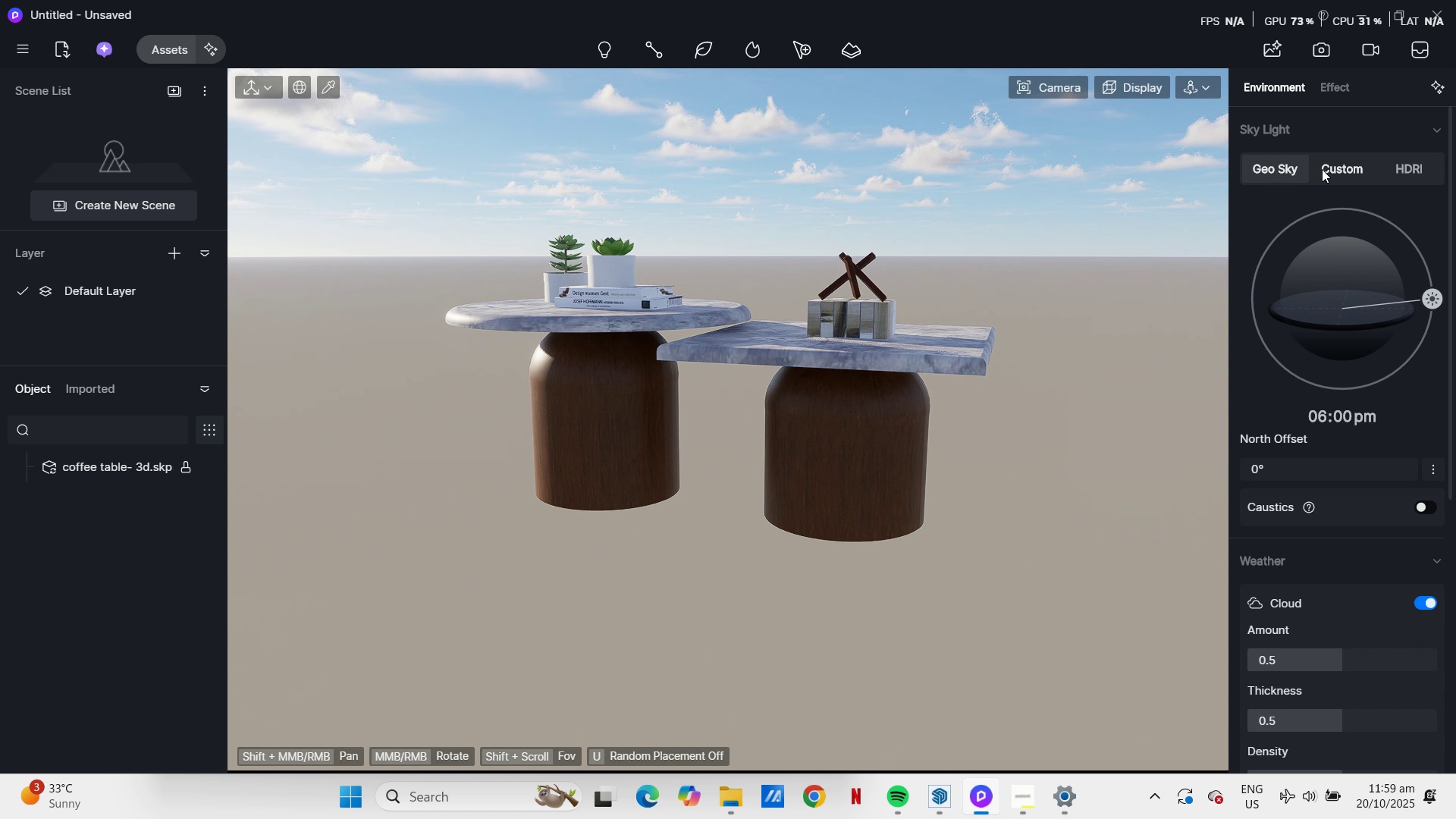 
left_click([1322, 169])
 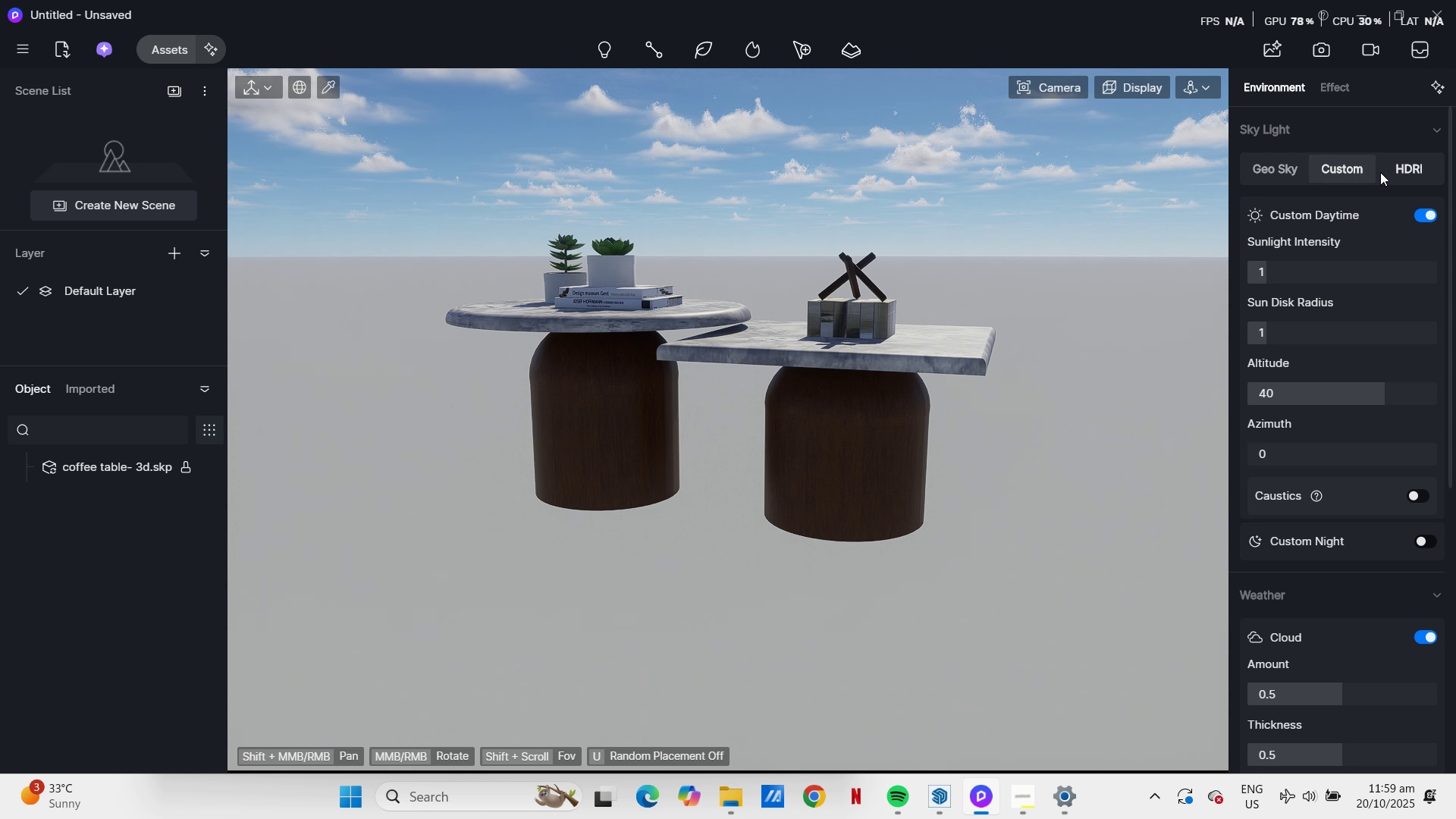 
left_click([1399, 170])
 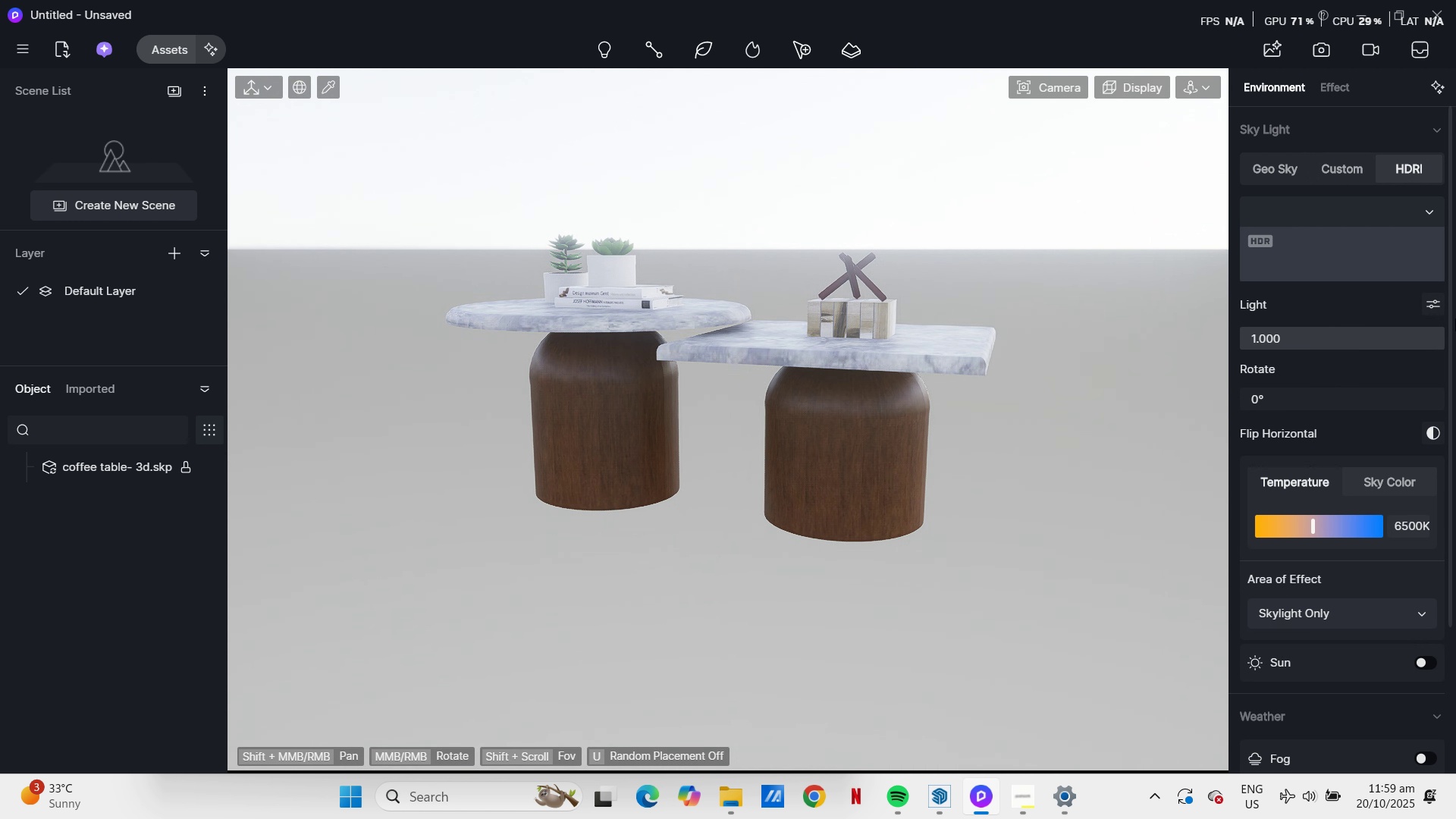 
wait(9.58)
 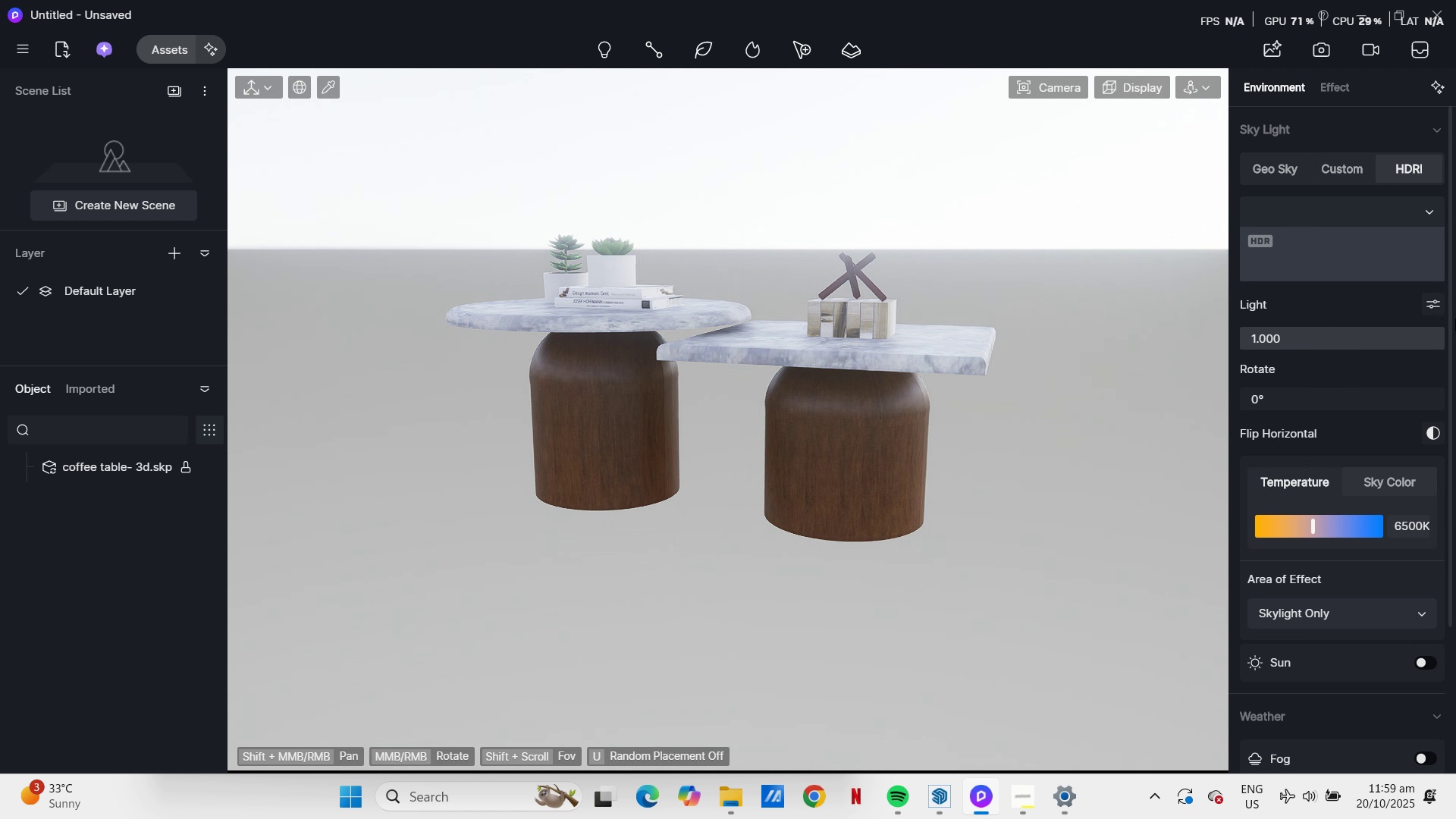 
scroll: coordinate [949, 330], scroll_direction: up, amount: 5.0
 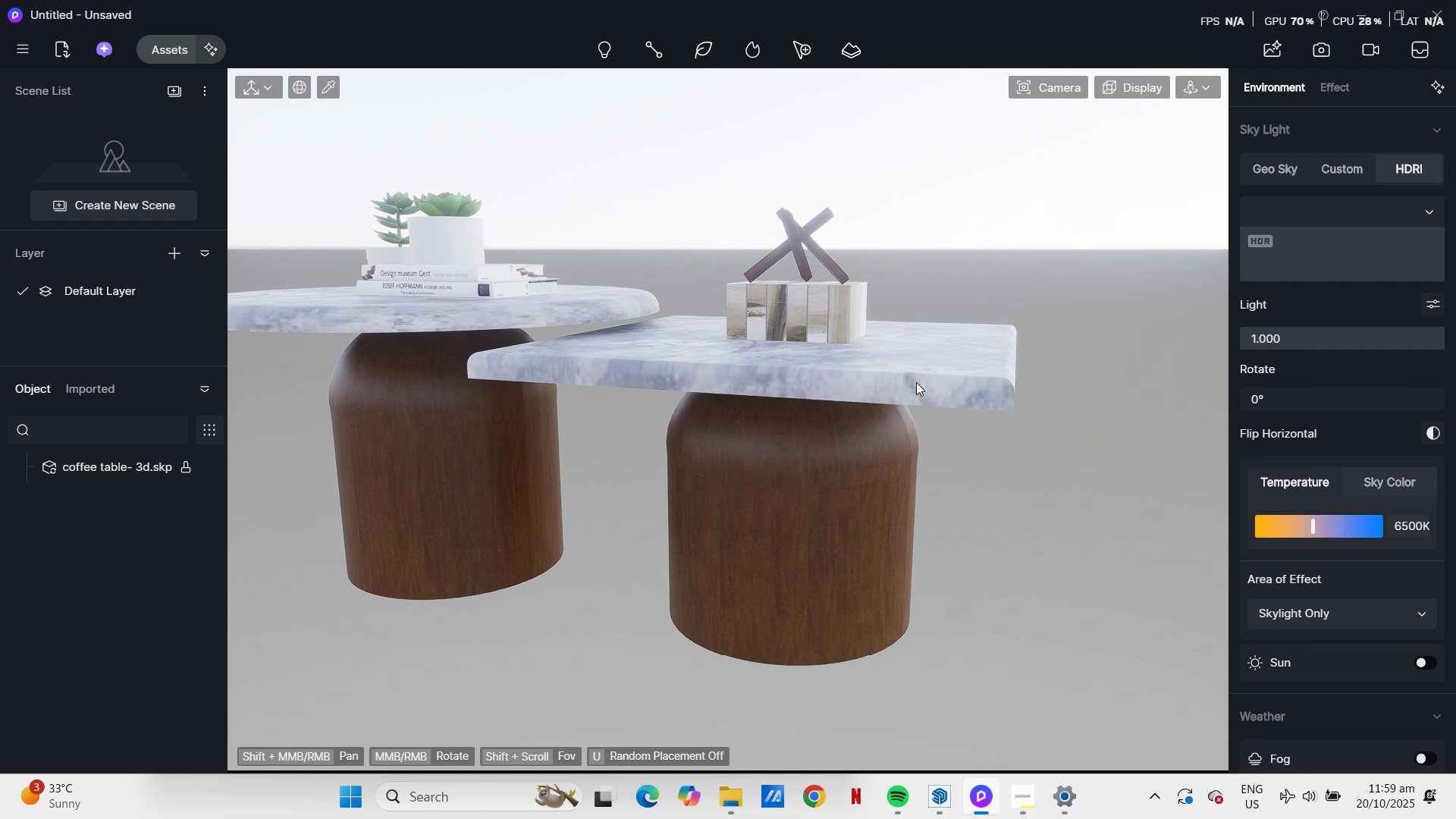 
scroll: coordinate [916, 384], scroll_direction: down, amount: 4.0
 